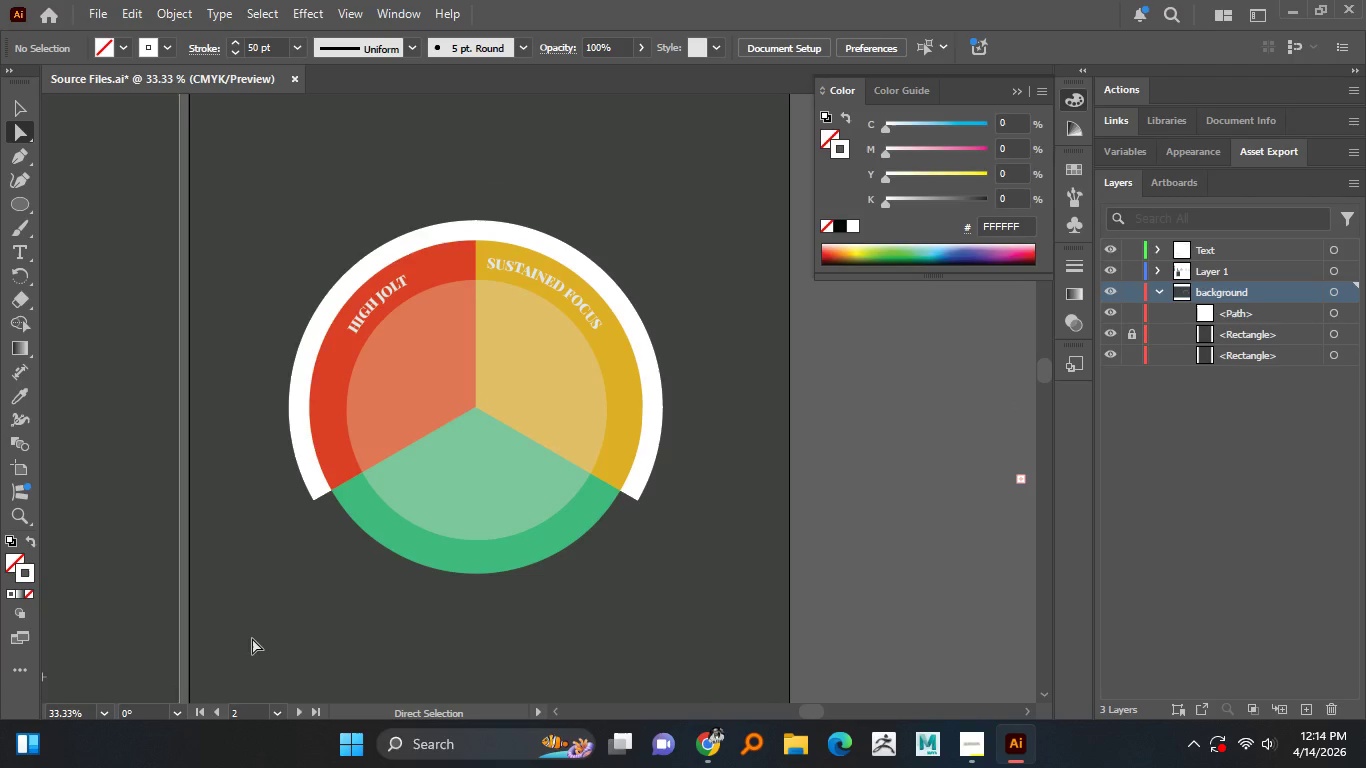 
hold_key(key=AltLeft, duration=1.51)
scroll: coordinate [397, 284], scroll_direction: down, amount: 2.0
 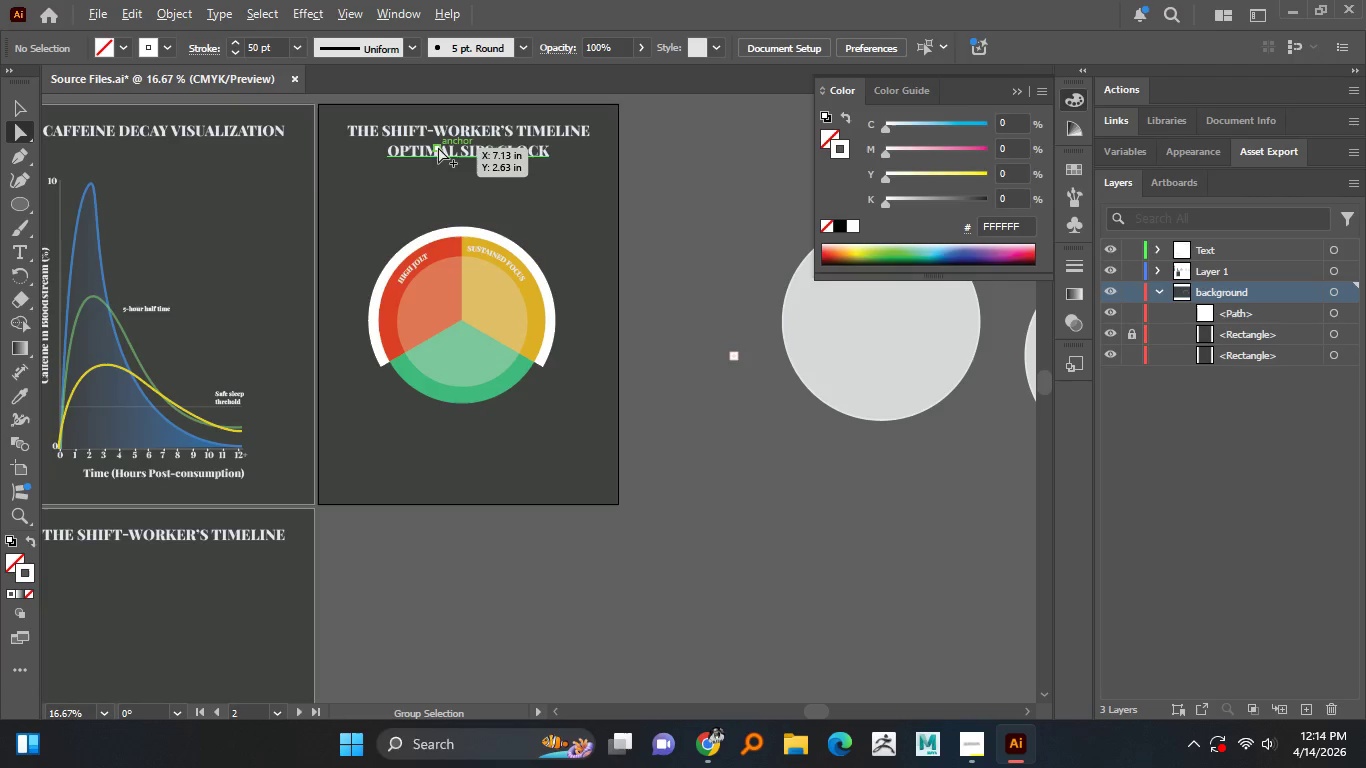 
hold_key(key=AltLeft, duration=1.14)
left_click_drag(start_coordinate=[434, 147], to_coordinate=[407, 444])
 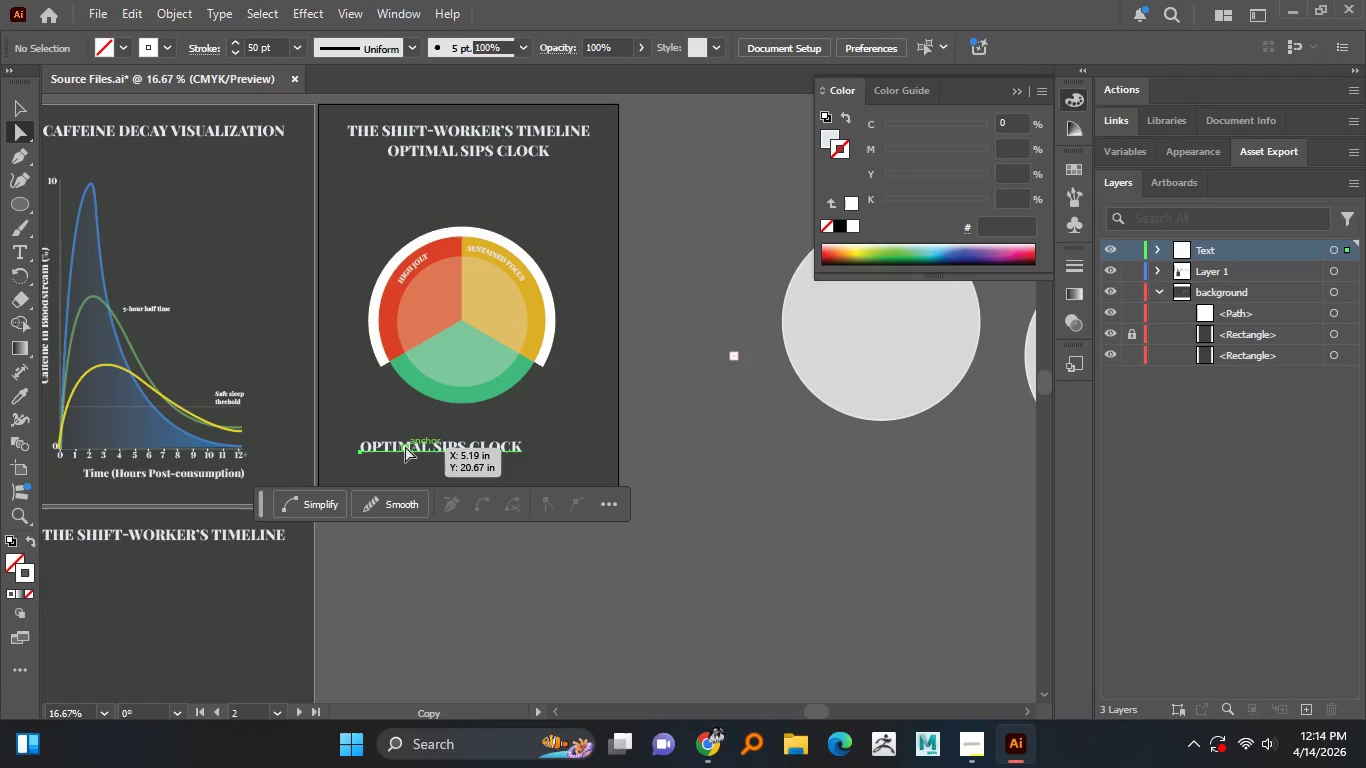 
double_click([405, 446])
 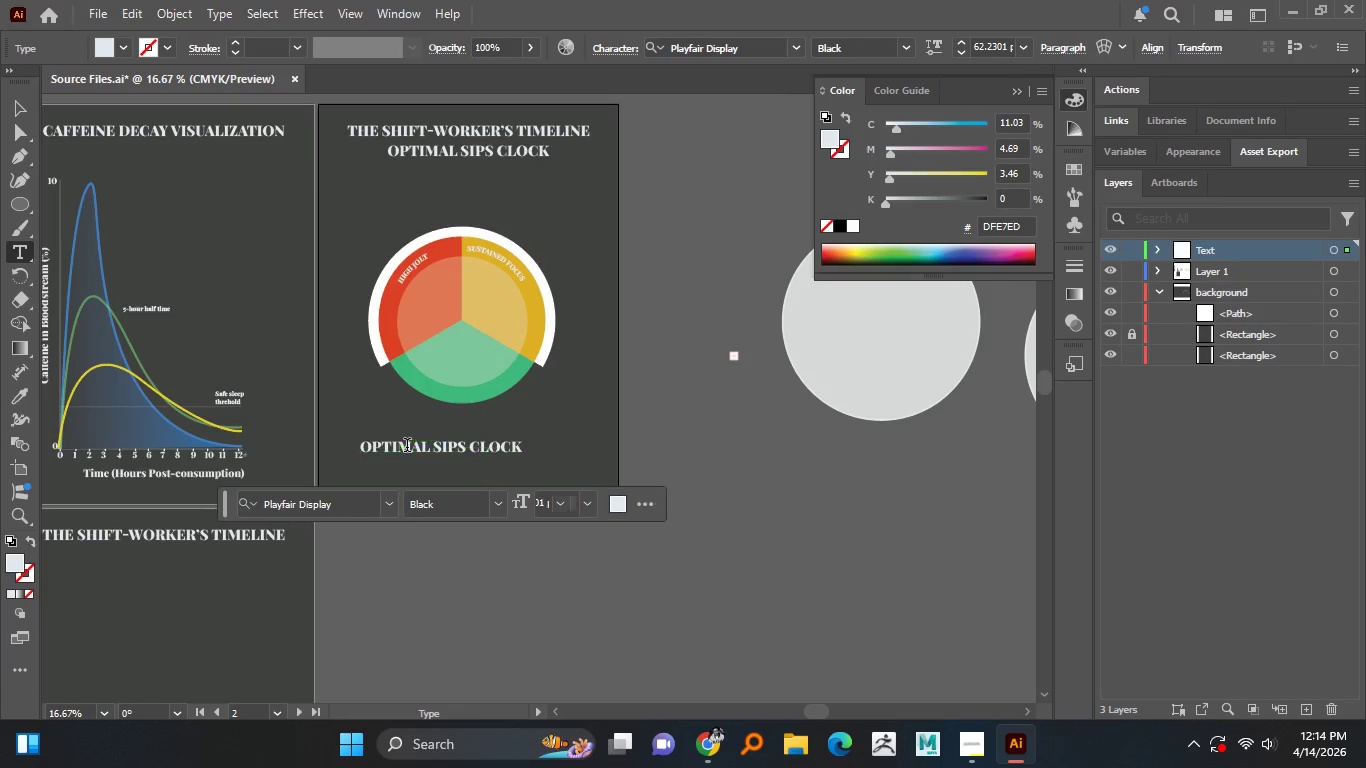 
triple_click([407, 447])
 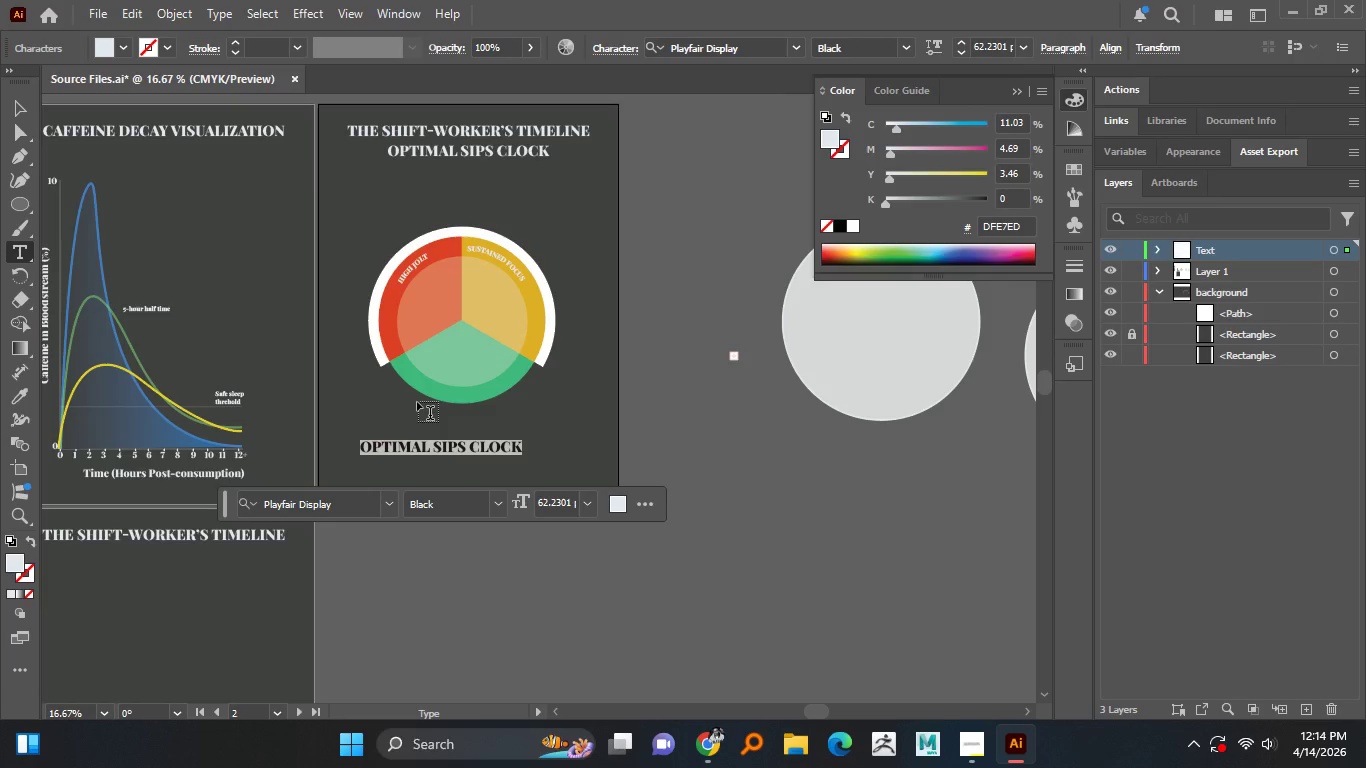 
key(Numpad1)
 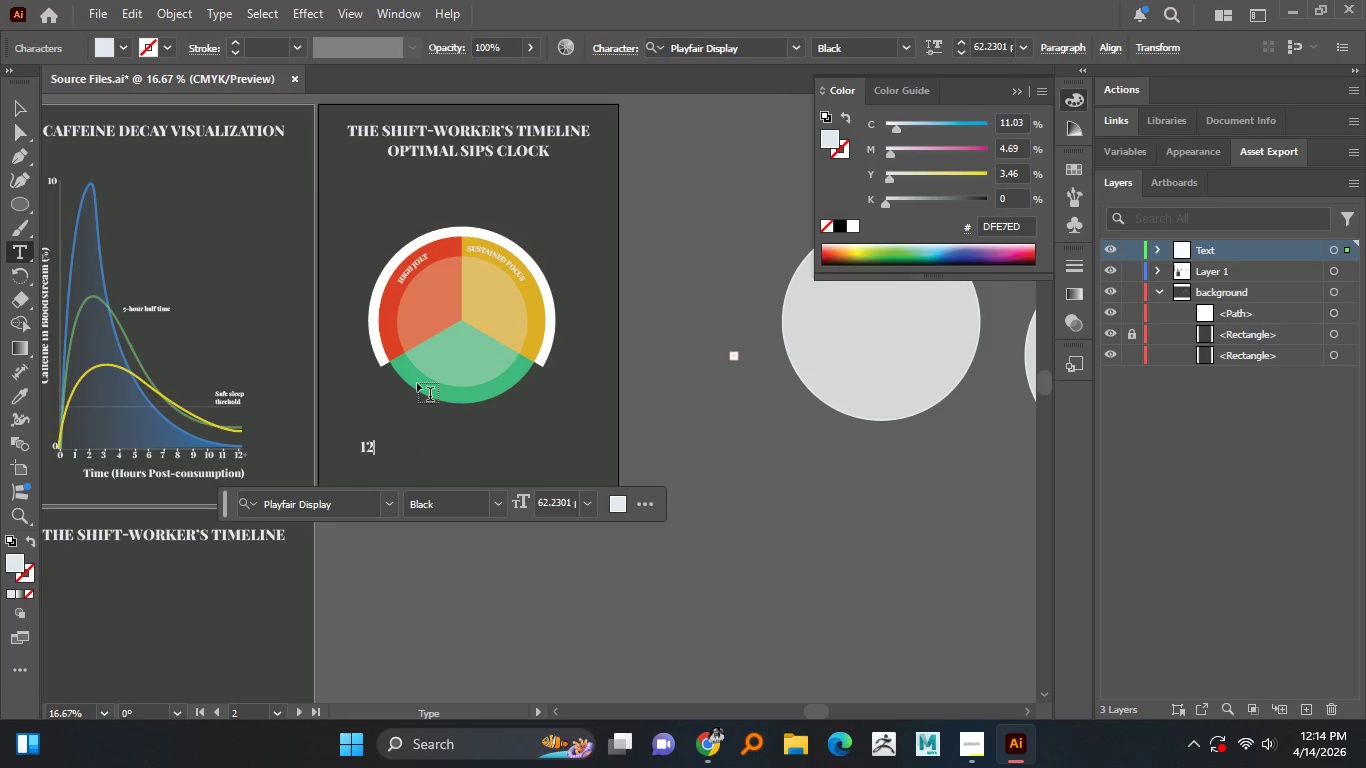 
key(Numpad2)
 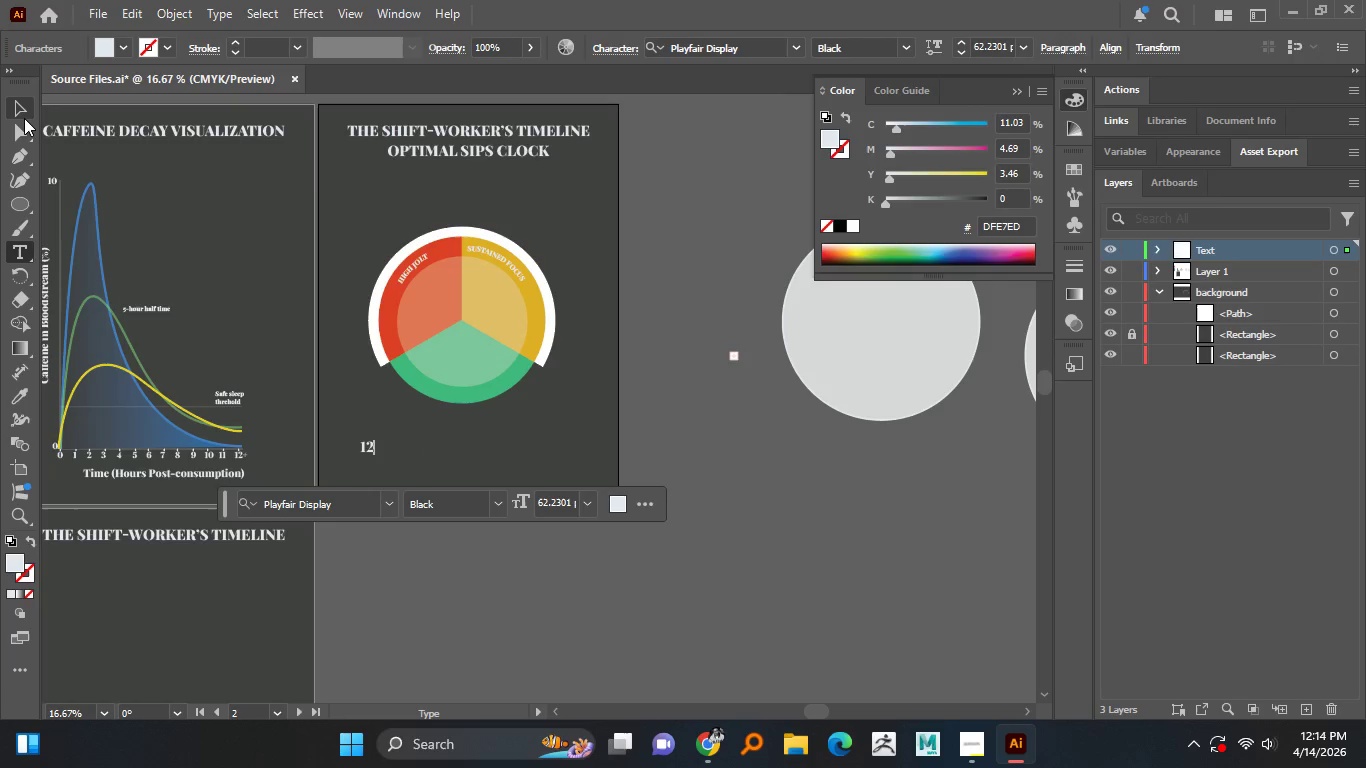 
left_click([24, 118])
 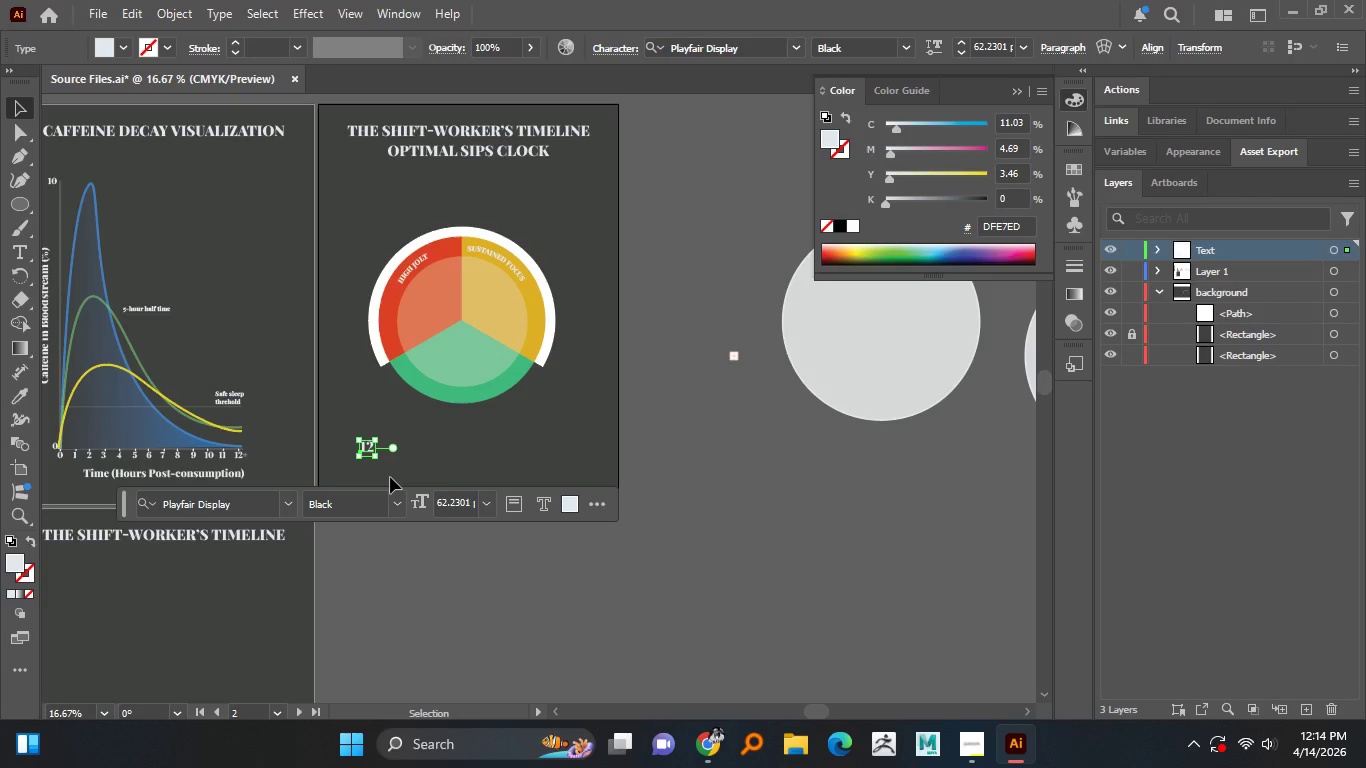 
hold_key(key=AltLeft, duration=0.62)
scroll: coordinate [390, 477], scroll_direction: up, amount: 2.0
 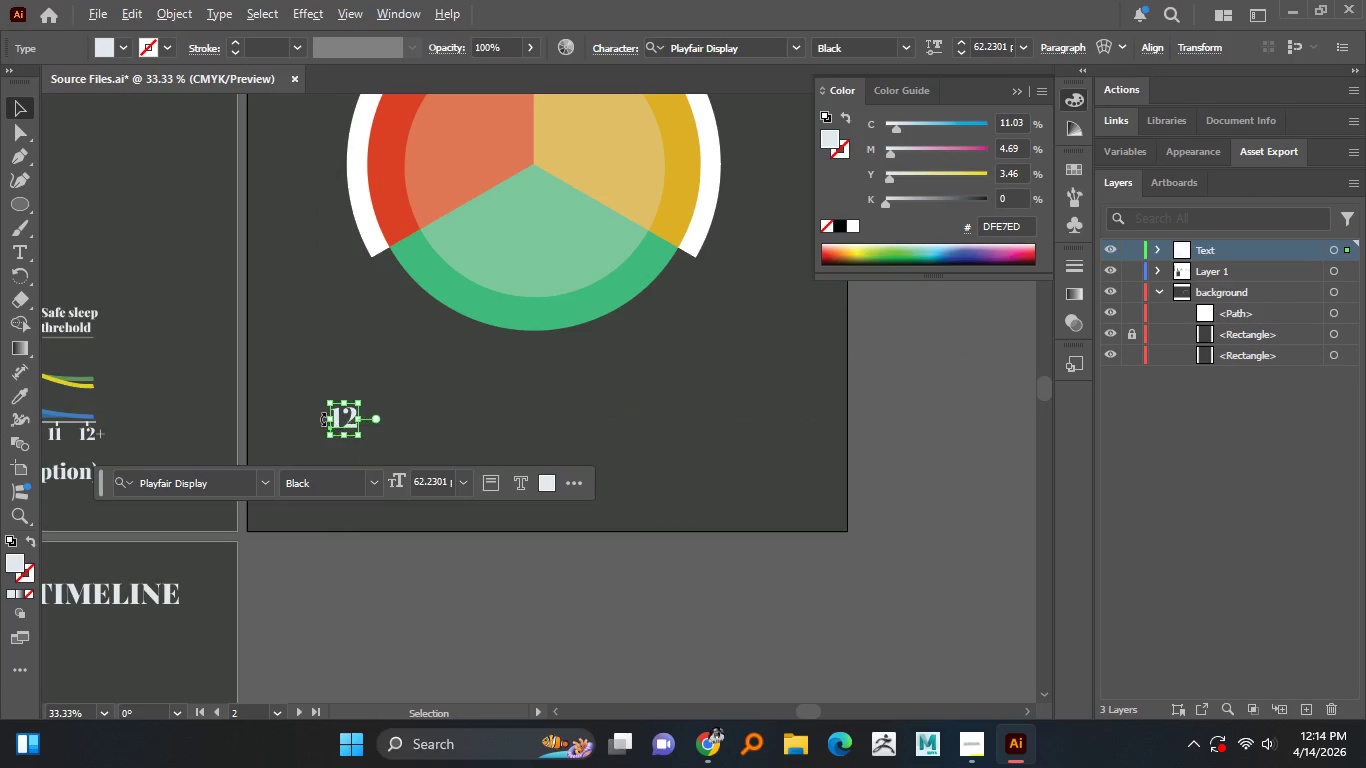 
hold_key(key=AltLeft, duration=1.86)
left_click_drag(start_coordinate=[341, 417], to_coordinate=[498, 417])
 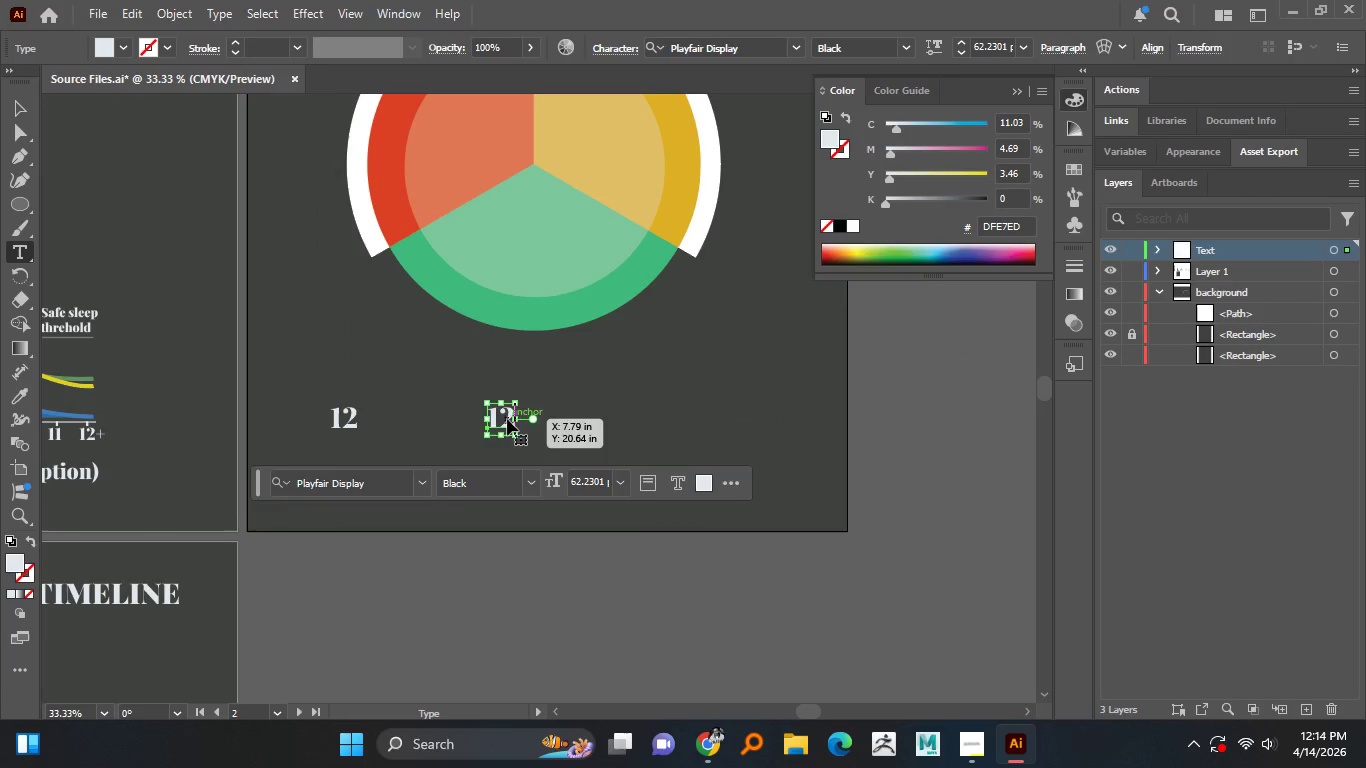 
hold_key(key=ShiftLeft, duration=0.52)
 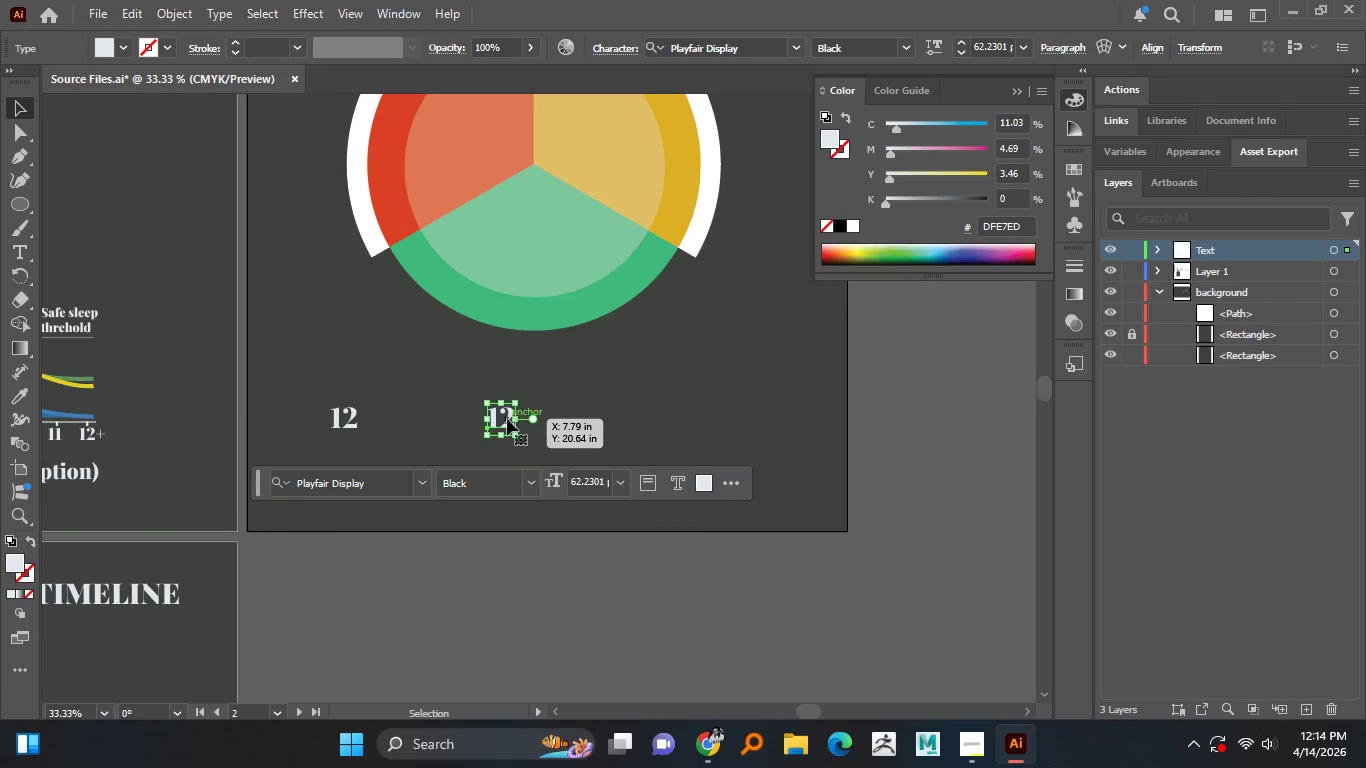 
double_click([507, 419])
 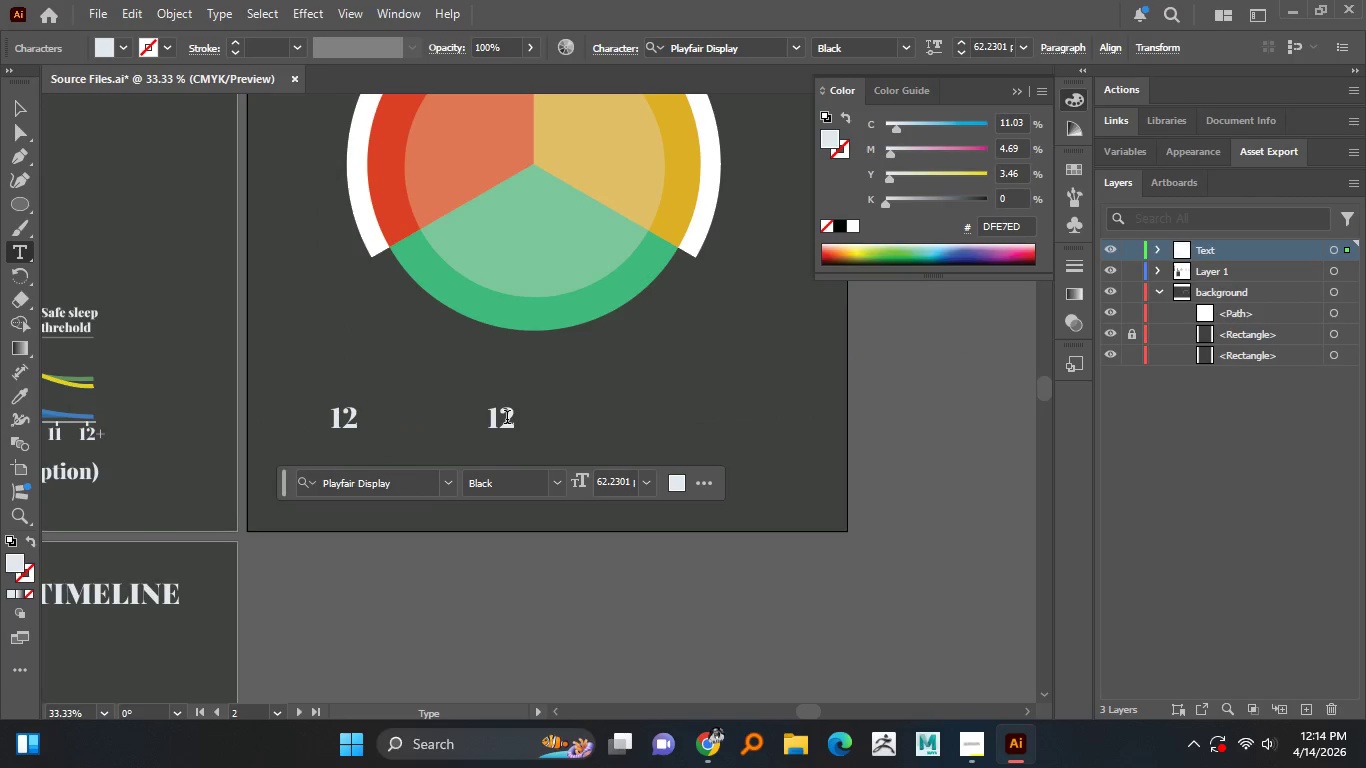 
key(Control+A)
 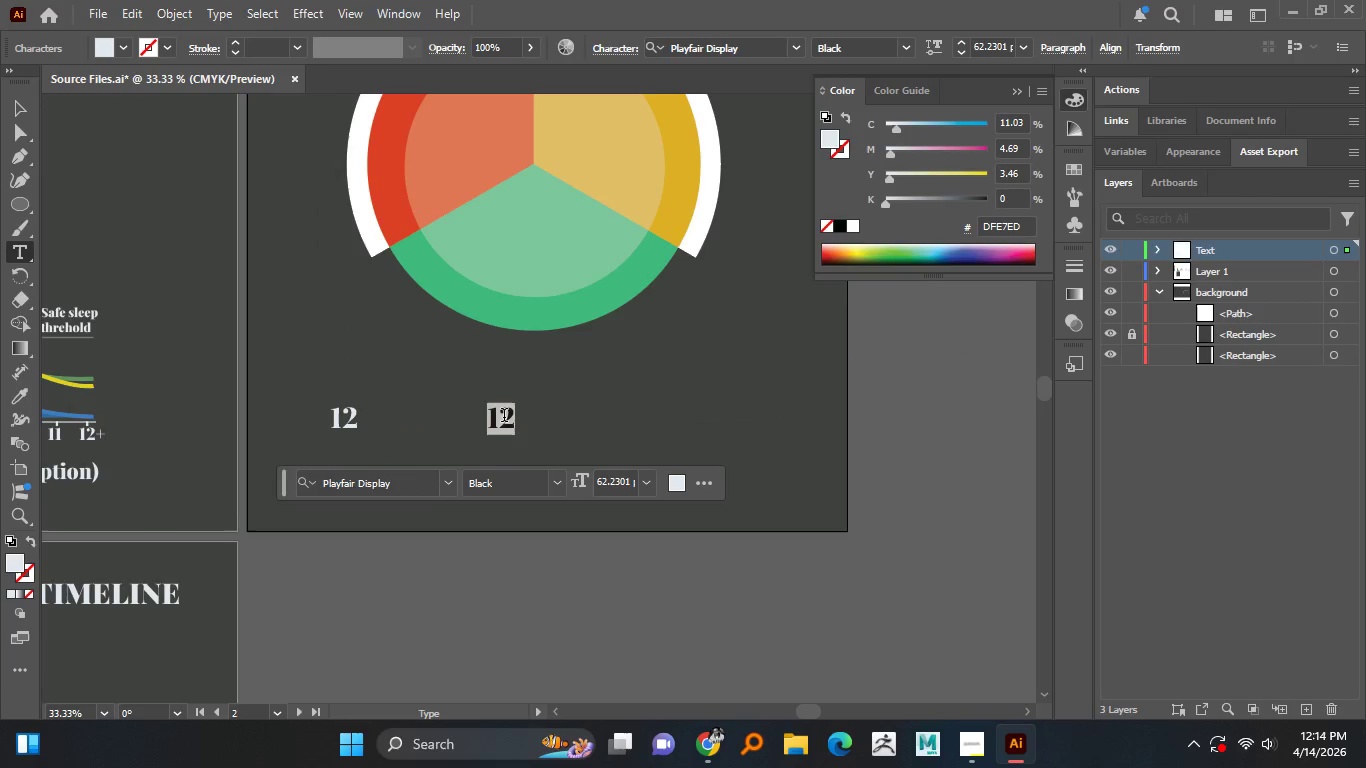 
key(Numpad6)
 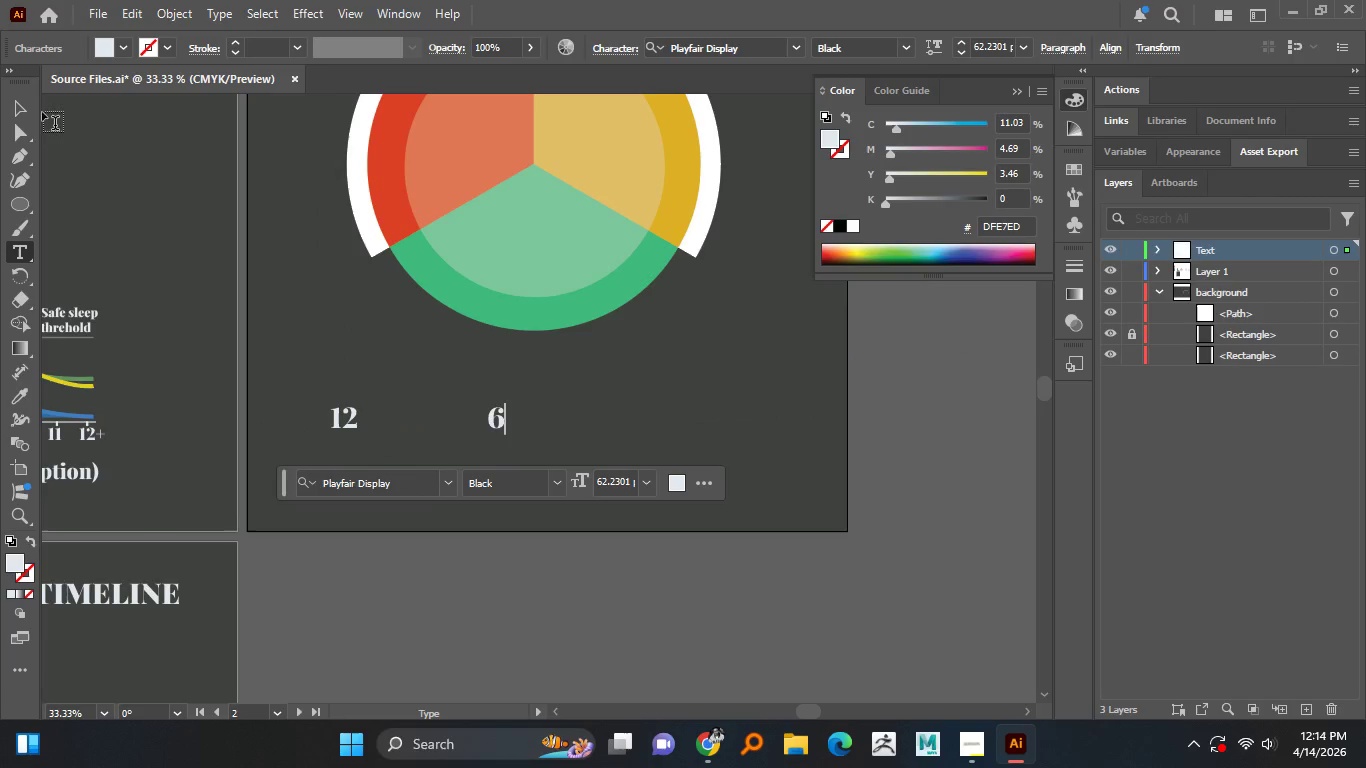 
left_click([26, 112])
 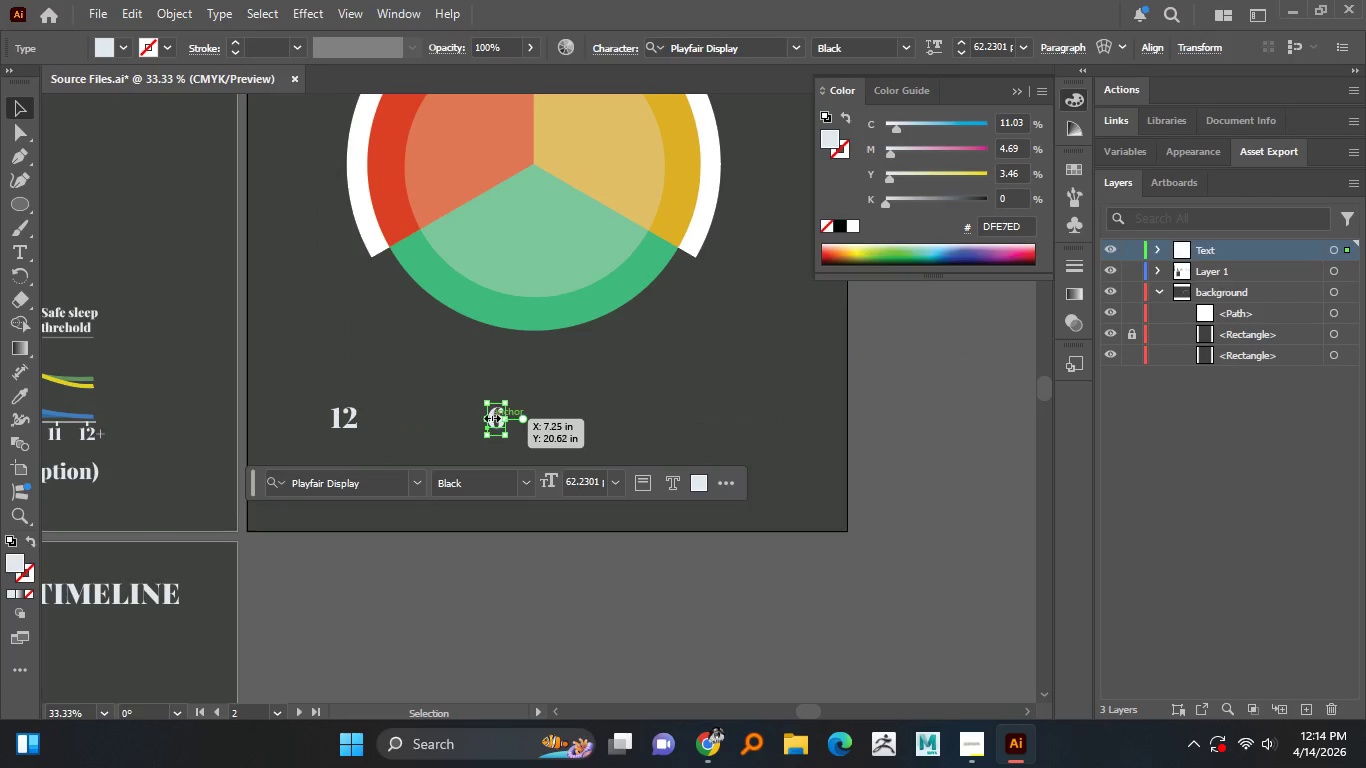 
hold_key(key=AltLeft, duration=1.52)
 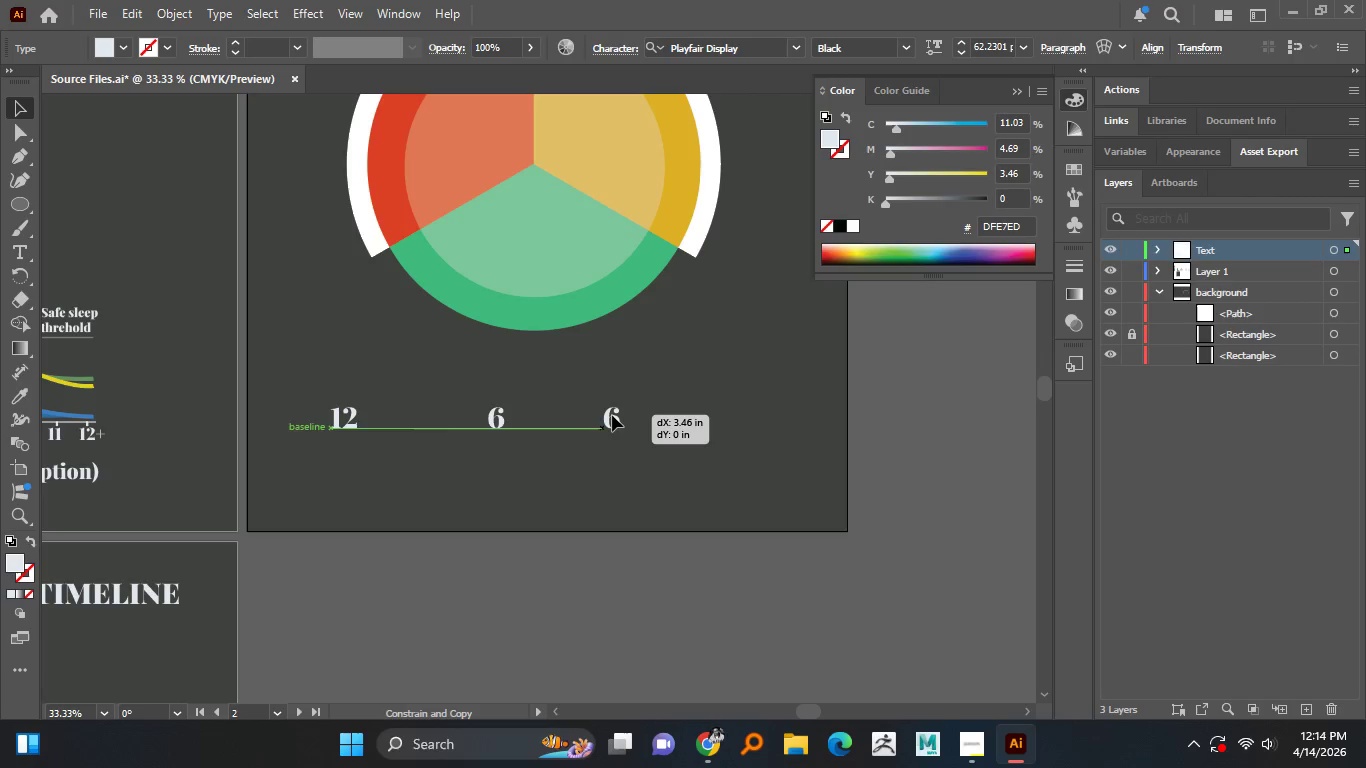 
hold_key(key=AltLeft, duration=0.73)
left_click_drag(start_coordinate=[497, 415], to_coordinate=[612, 415])
 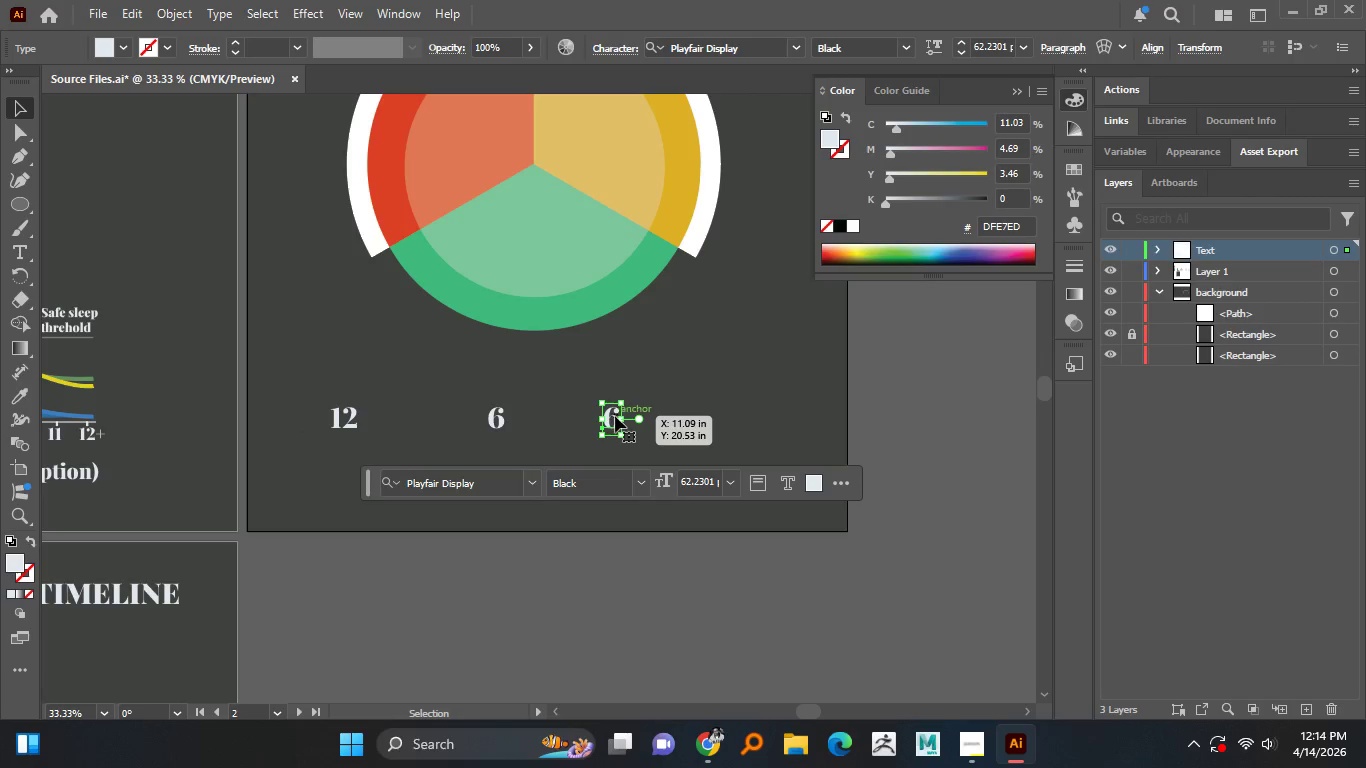 
hold_key(key=ShiftLeft, duration=0.44)
 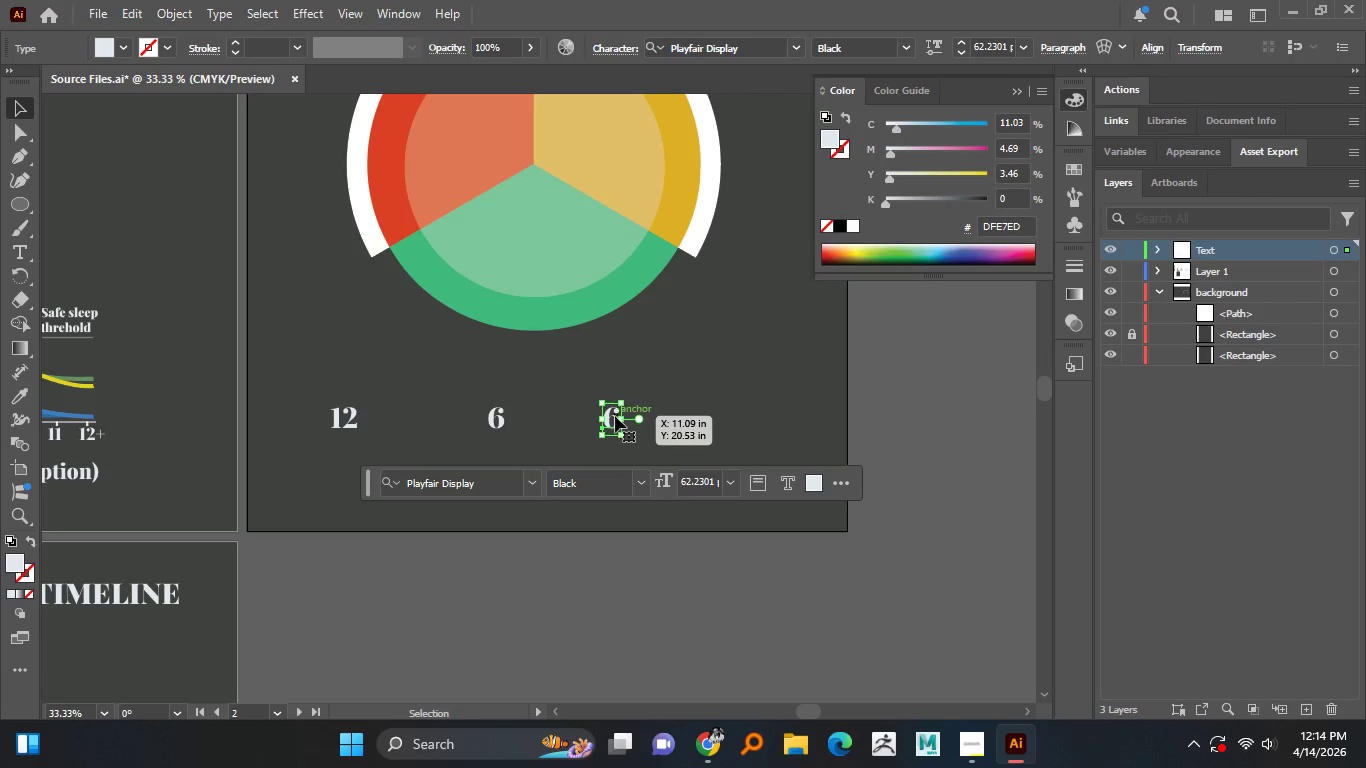 
double_click([615, 416])
 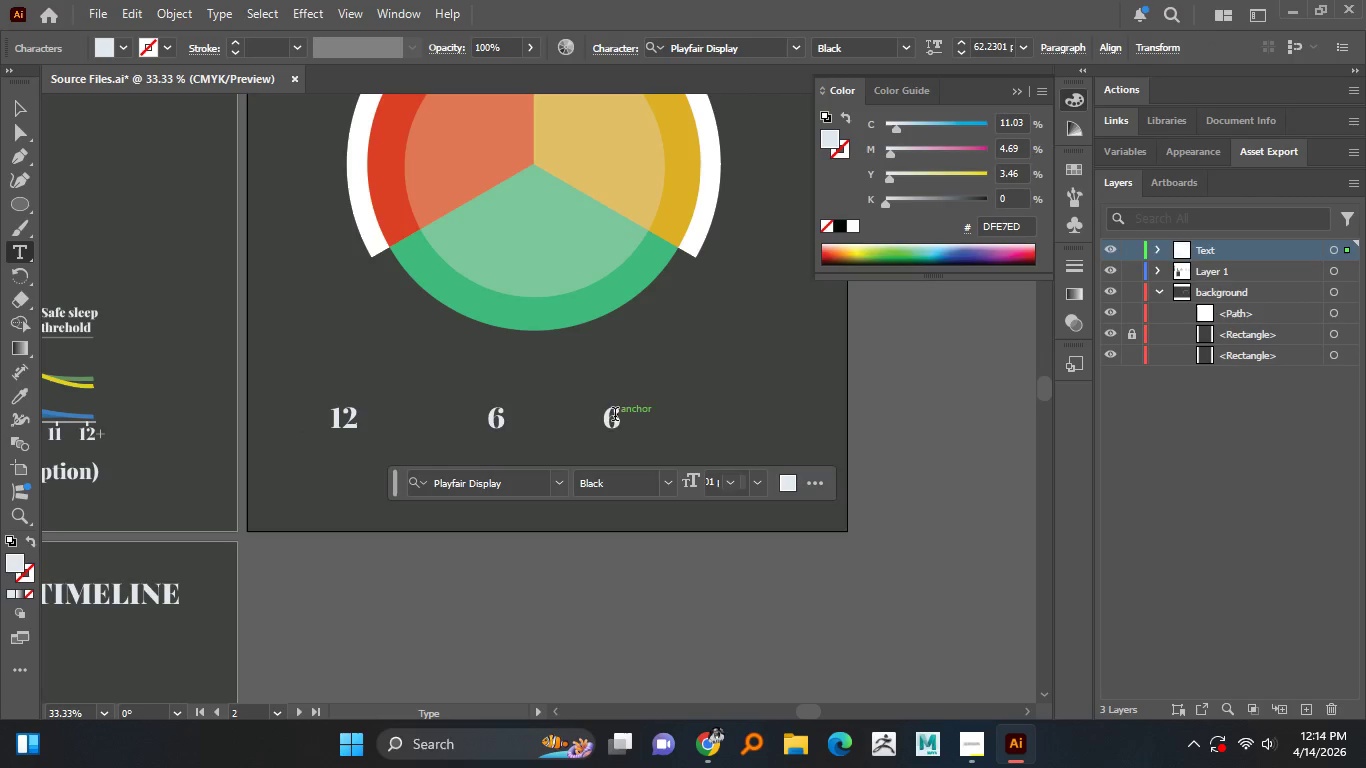 
triple_click([615, 416])
 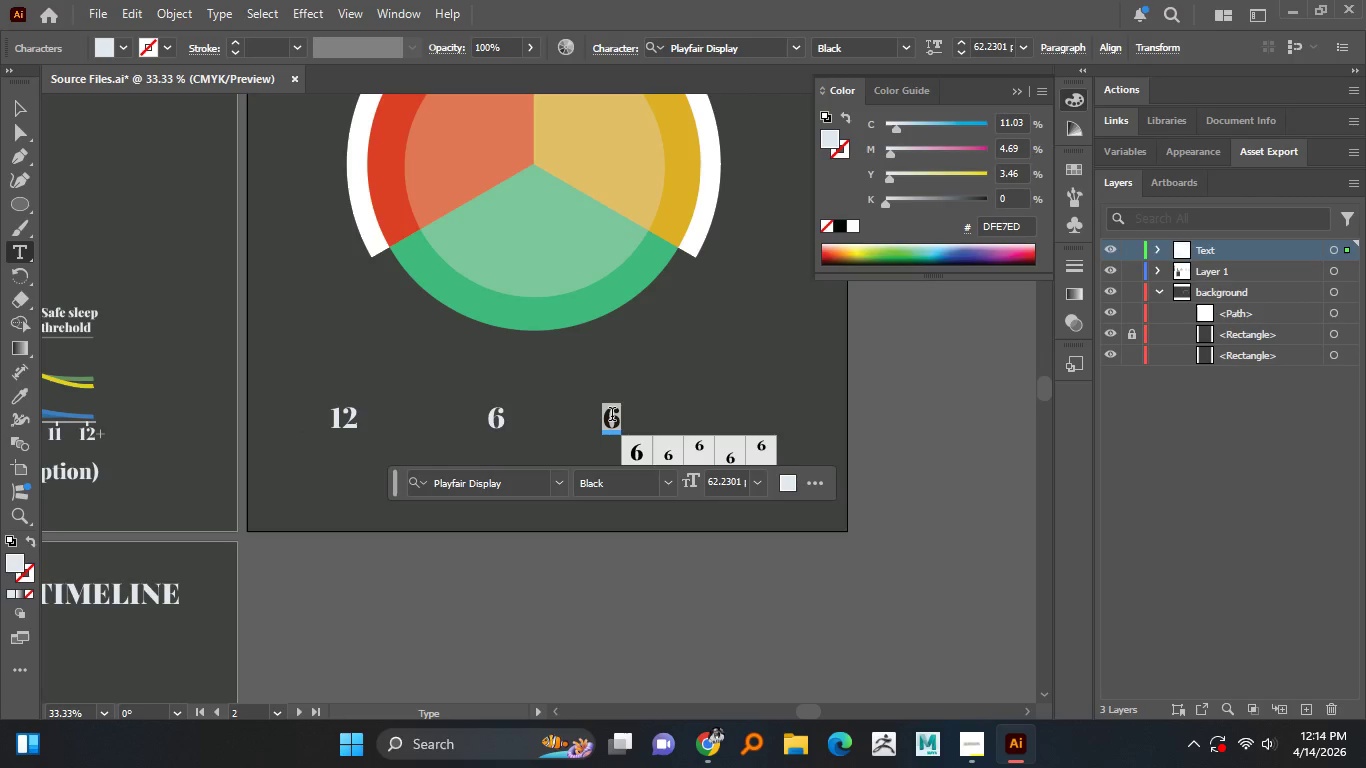 
key(Numpad4)
 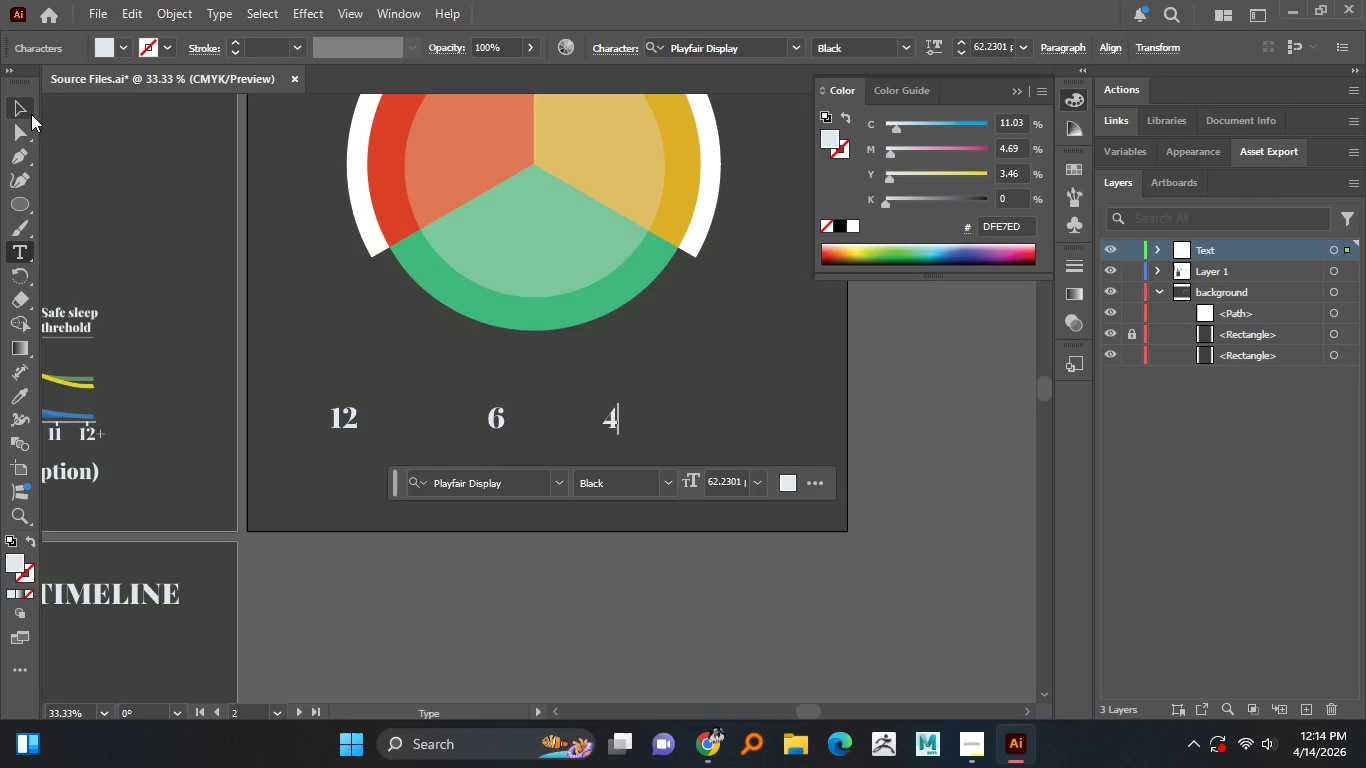 
left_click([28, 105])
 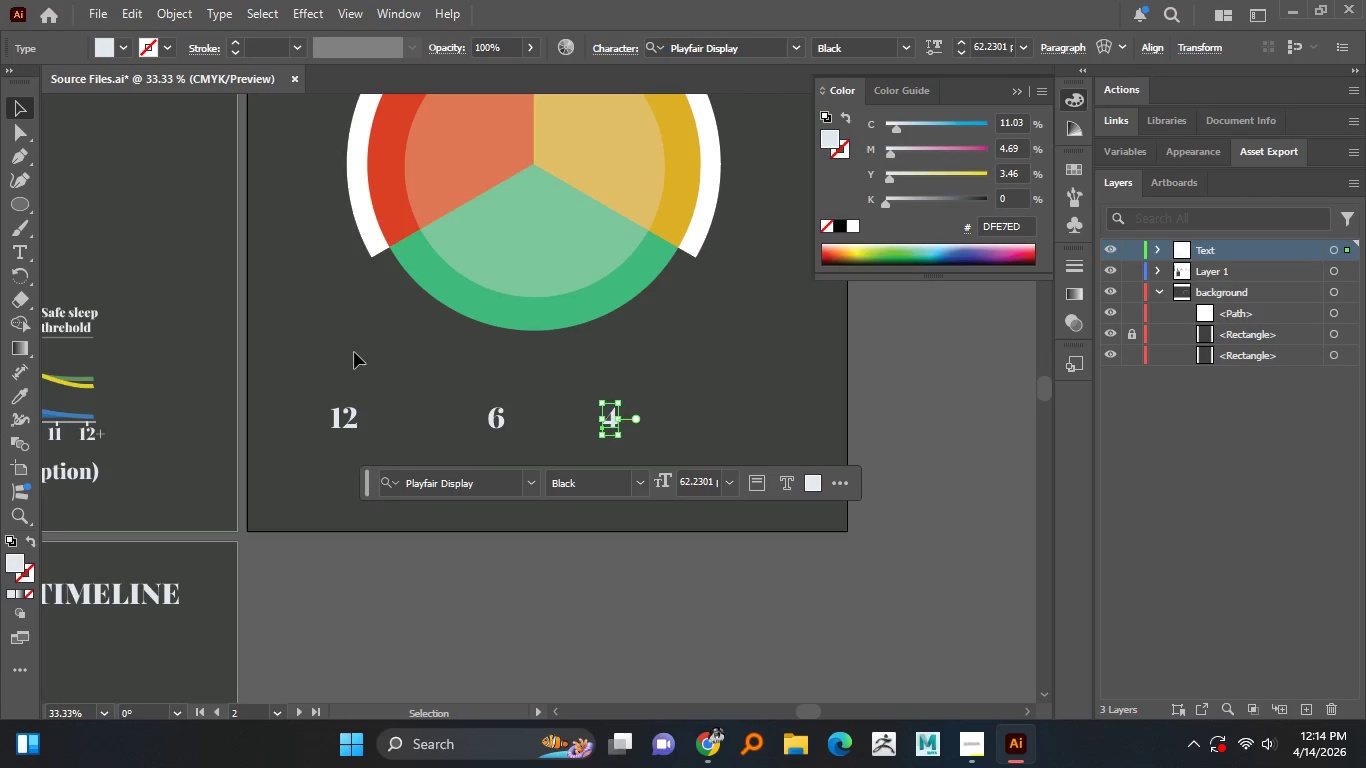 
left_click([354, 352])
 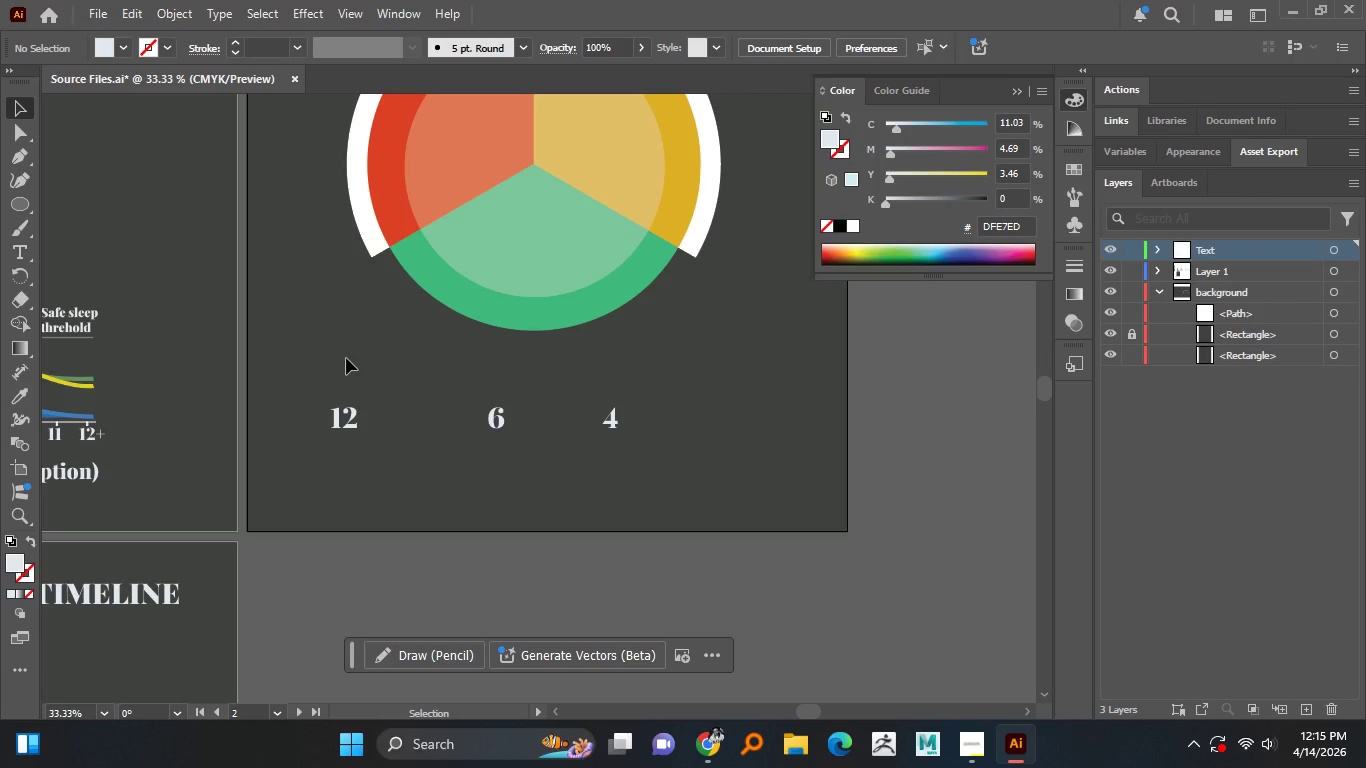 
wait(20.42)
 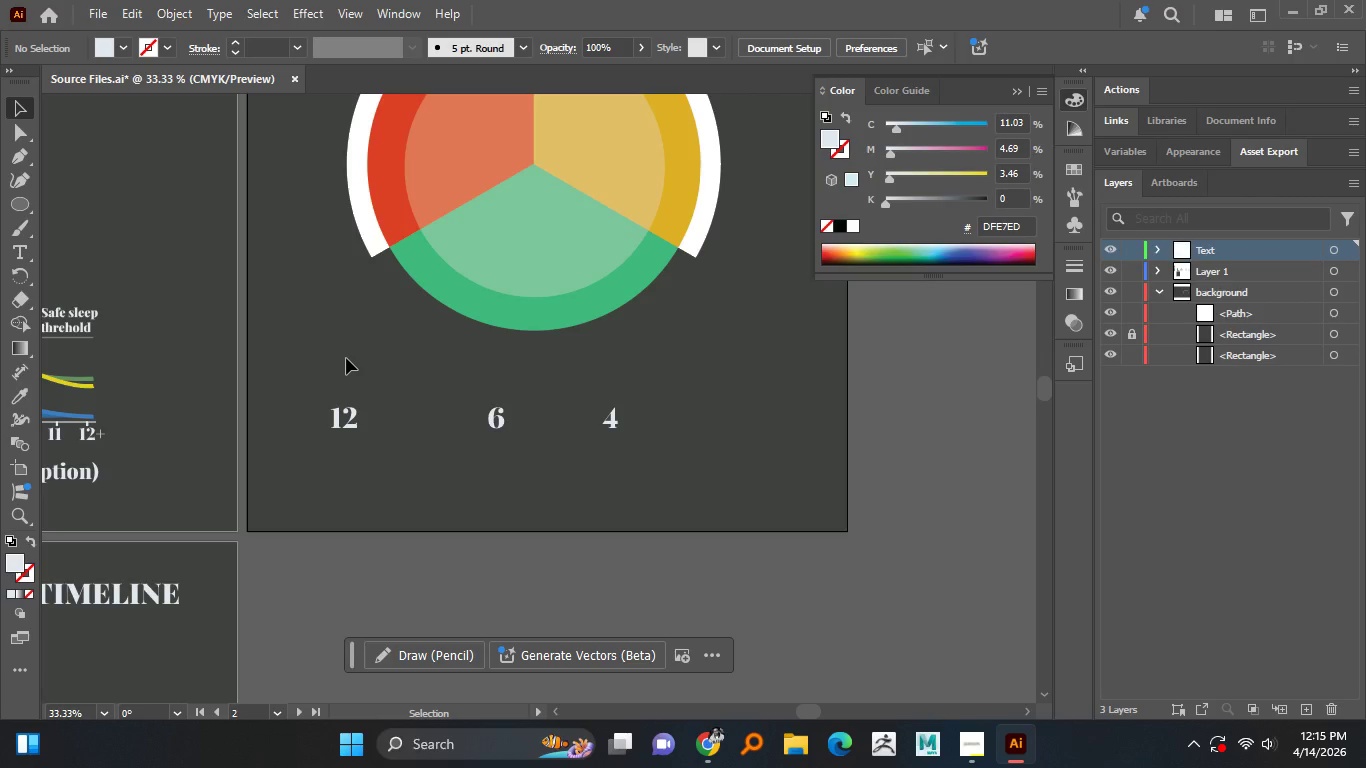 
left_click_drag(start_coordinate=[503, 424], to_coordinate=[564, 425])
 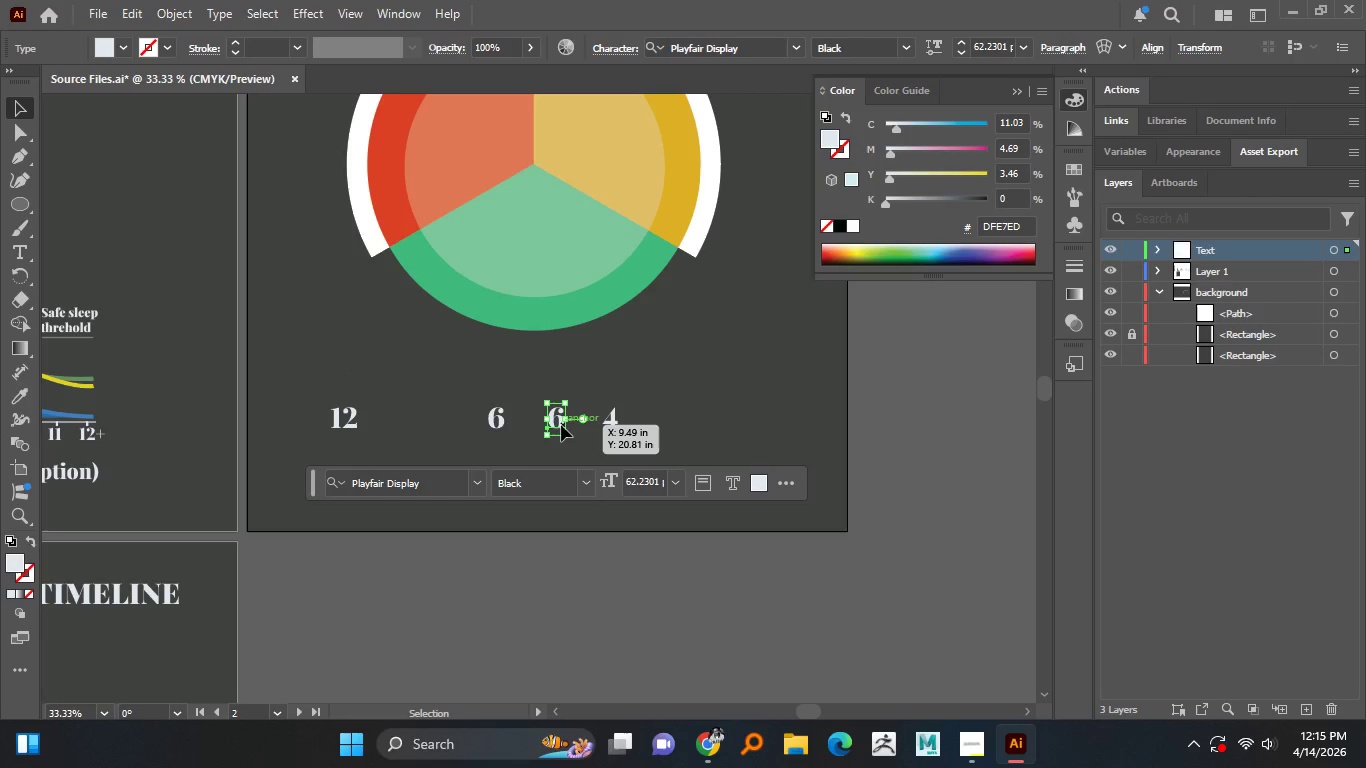 
hold_key(key=AltLeft, duration=1.34)
 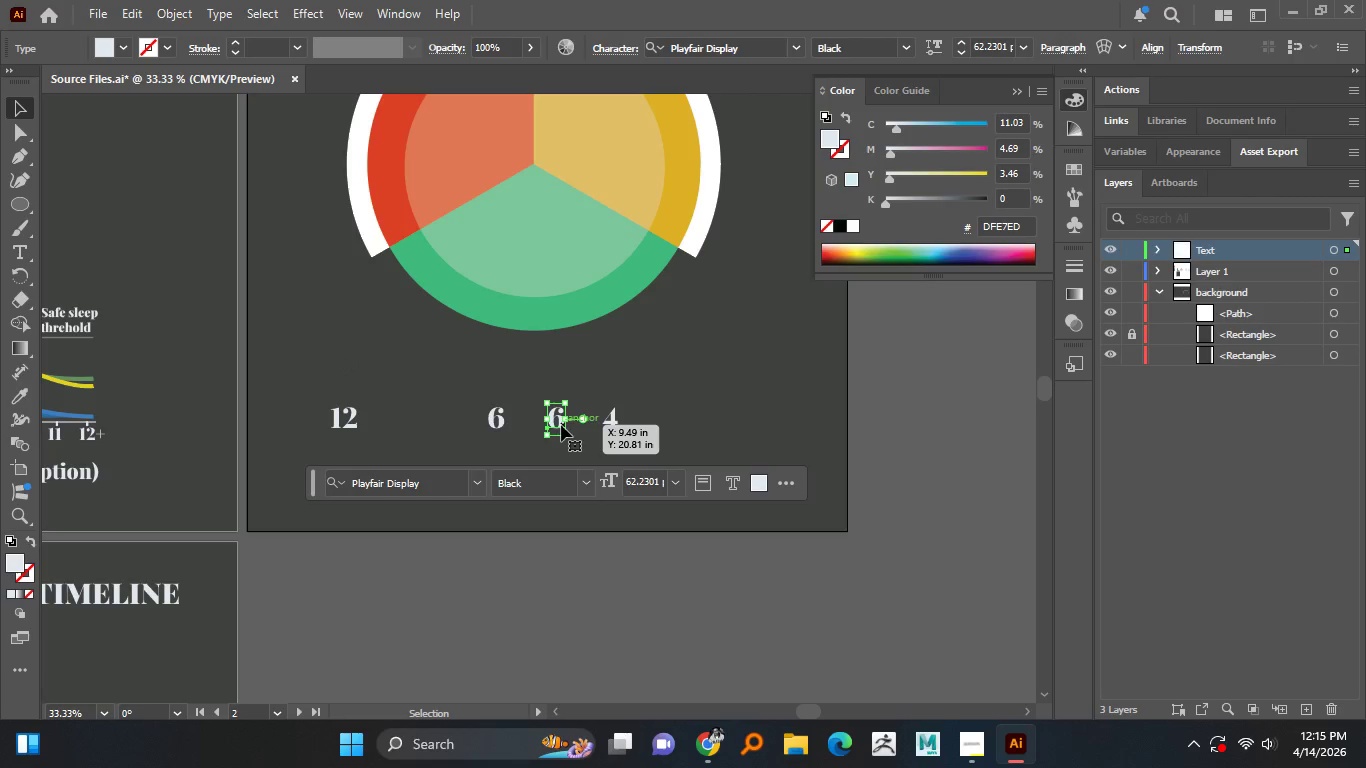 
hold_key(key=ShiftLeft, duration=0.53)
 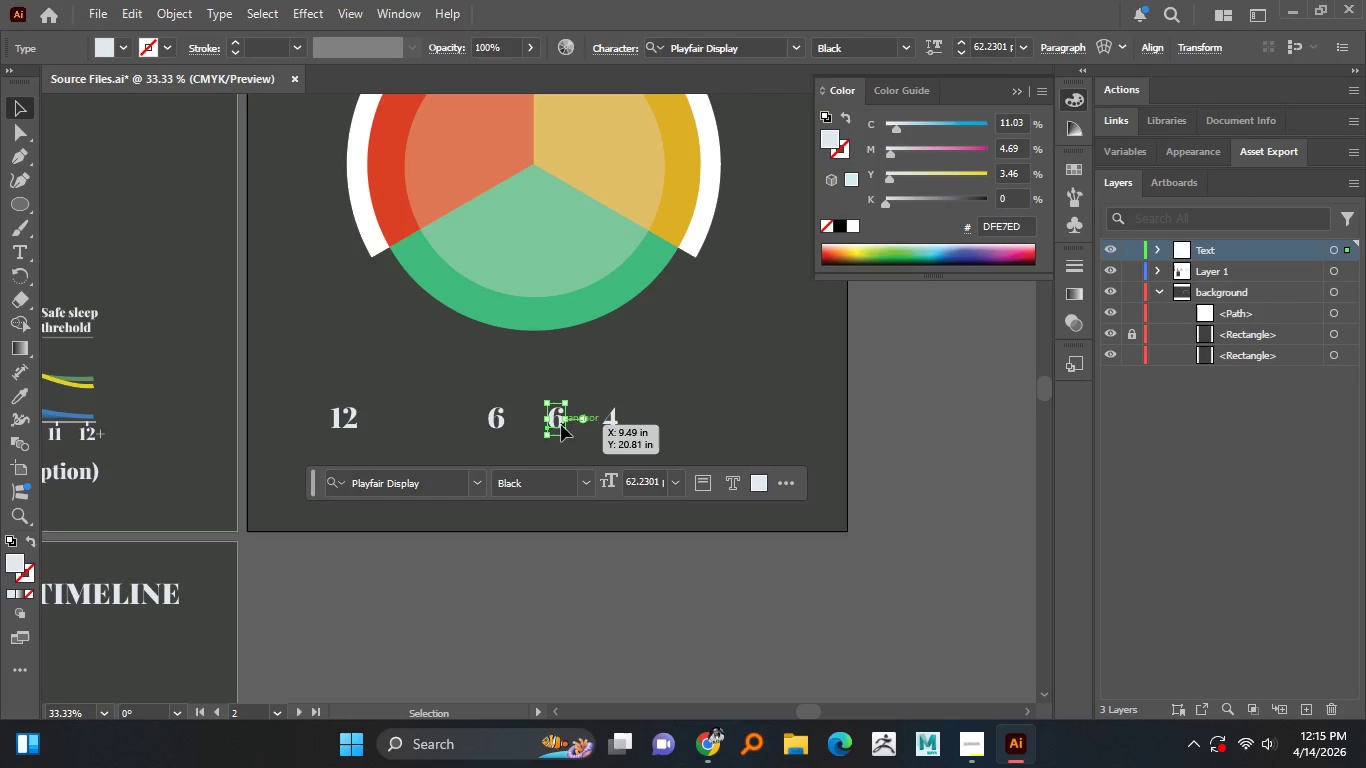 
double_click([561, 425])
 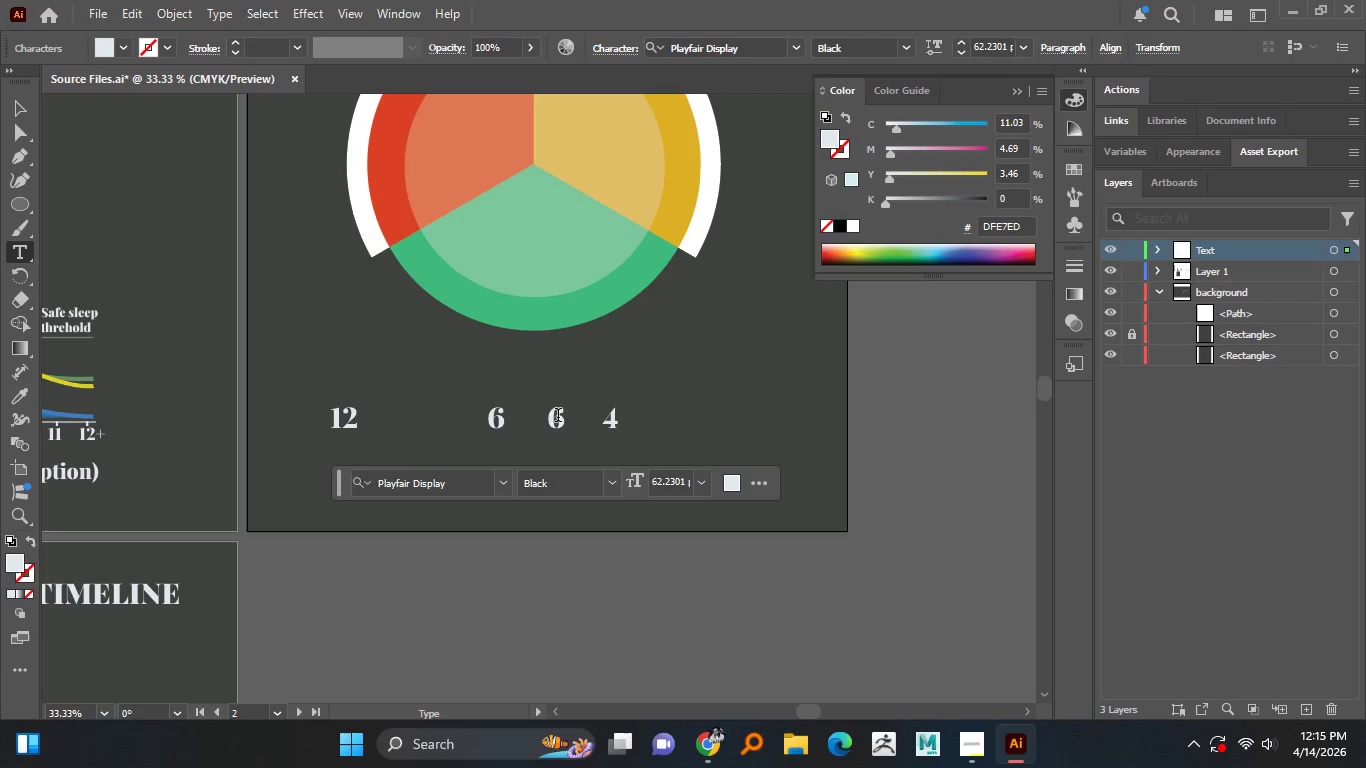 
double_click([558, 417])
 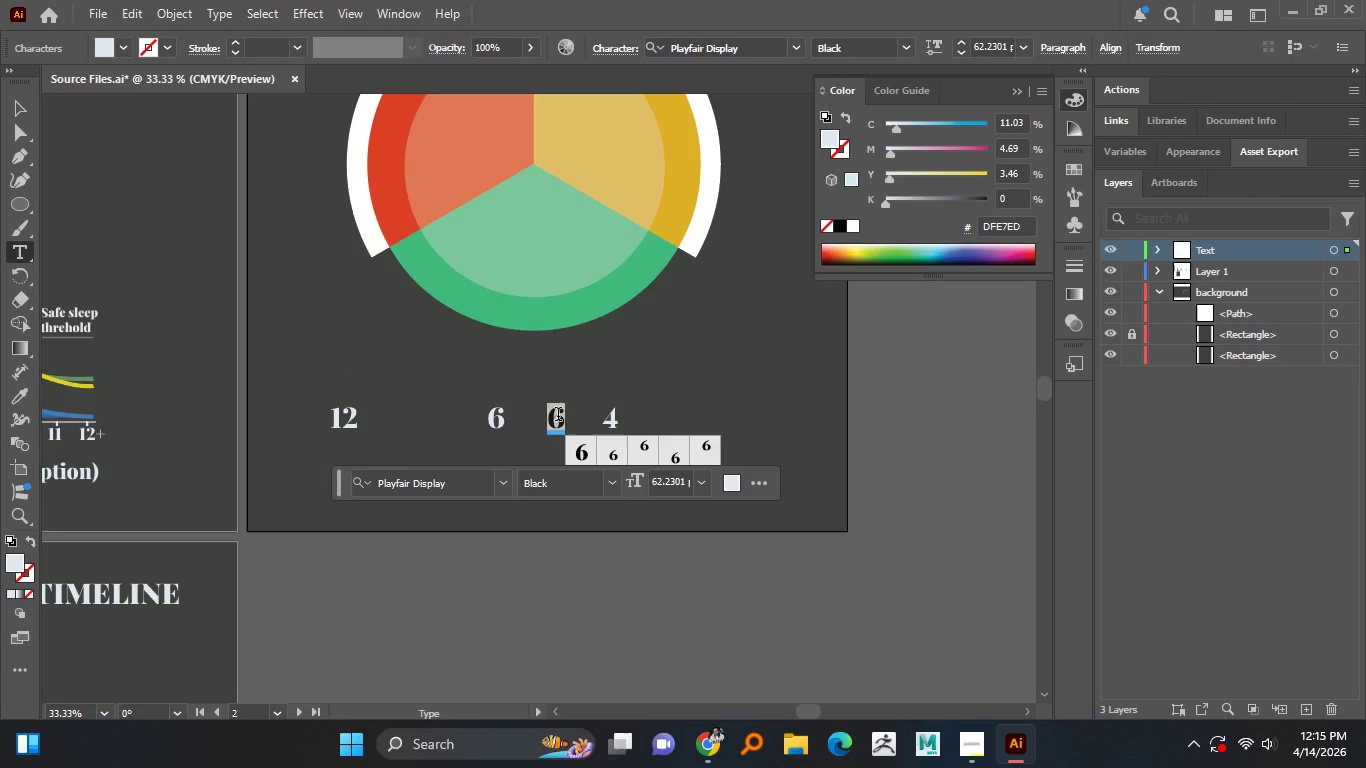 
key(Numpad7)
 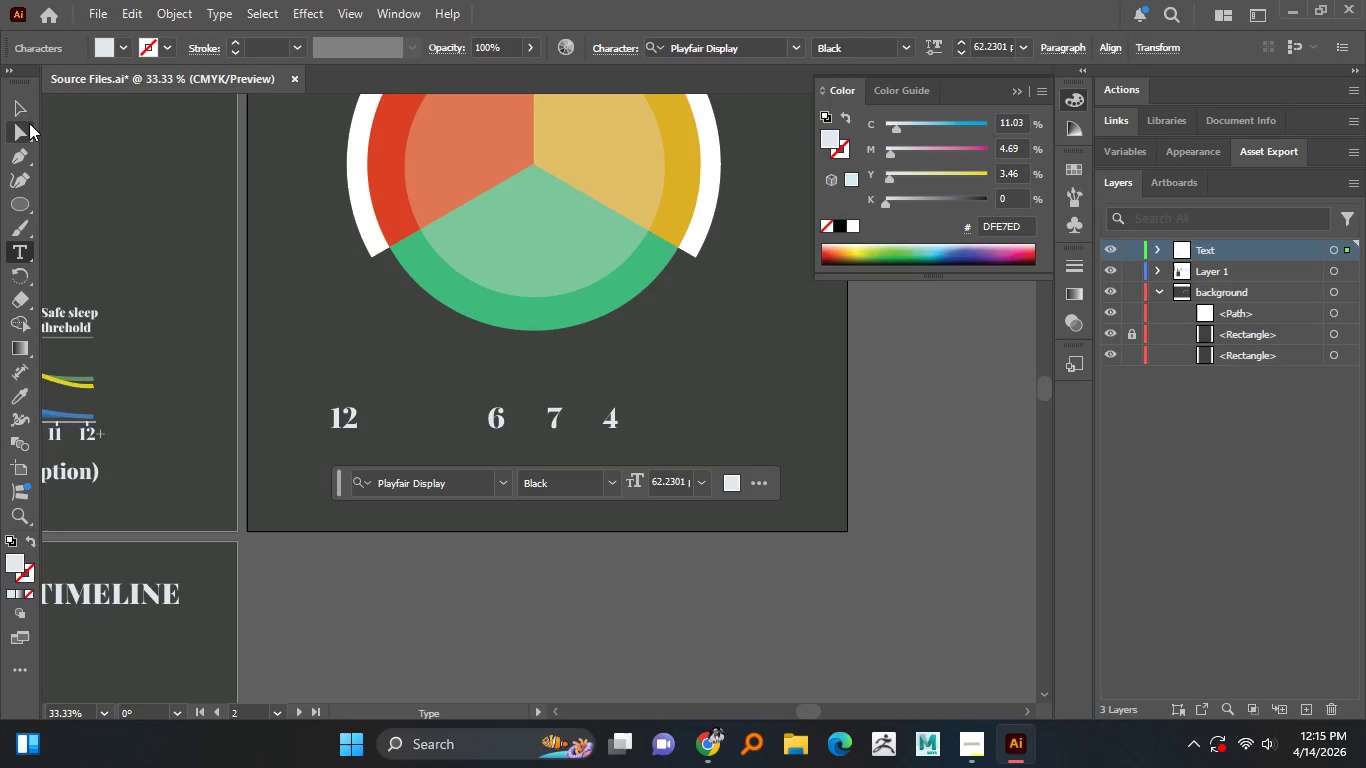 
left_click([26, 106])
 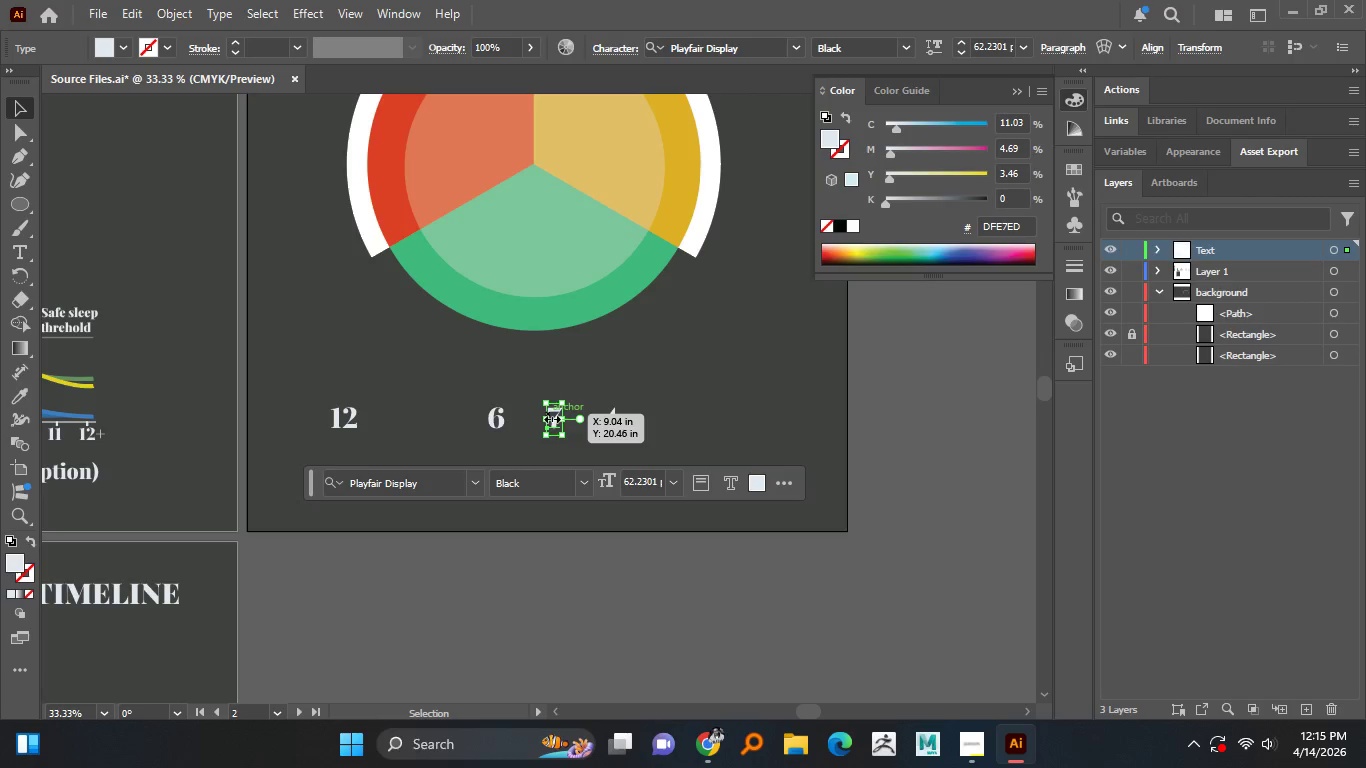 
wait(5.14)
 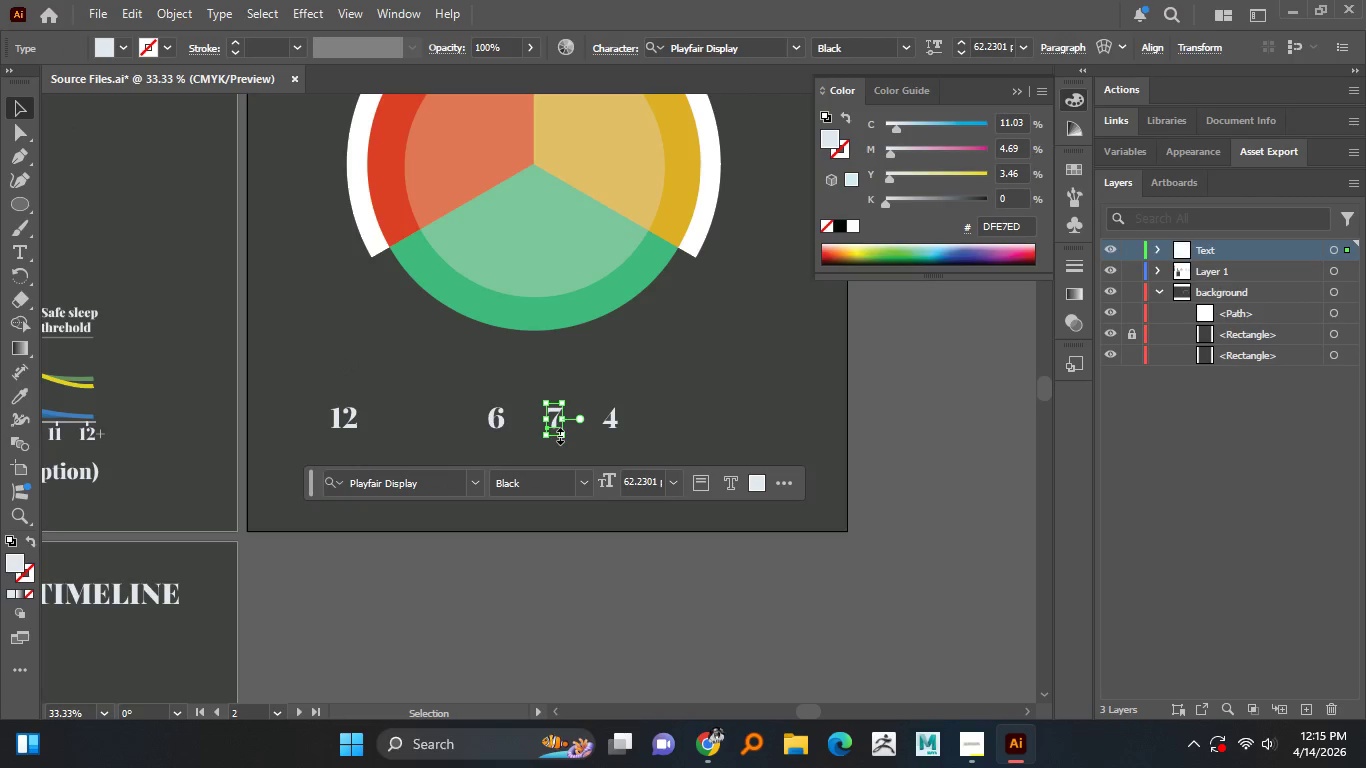 
hold_key(key=AltLeft, duration=0.92)
scroll: coordinate [550, 400], scroll_direction: up, amount: 2.0
 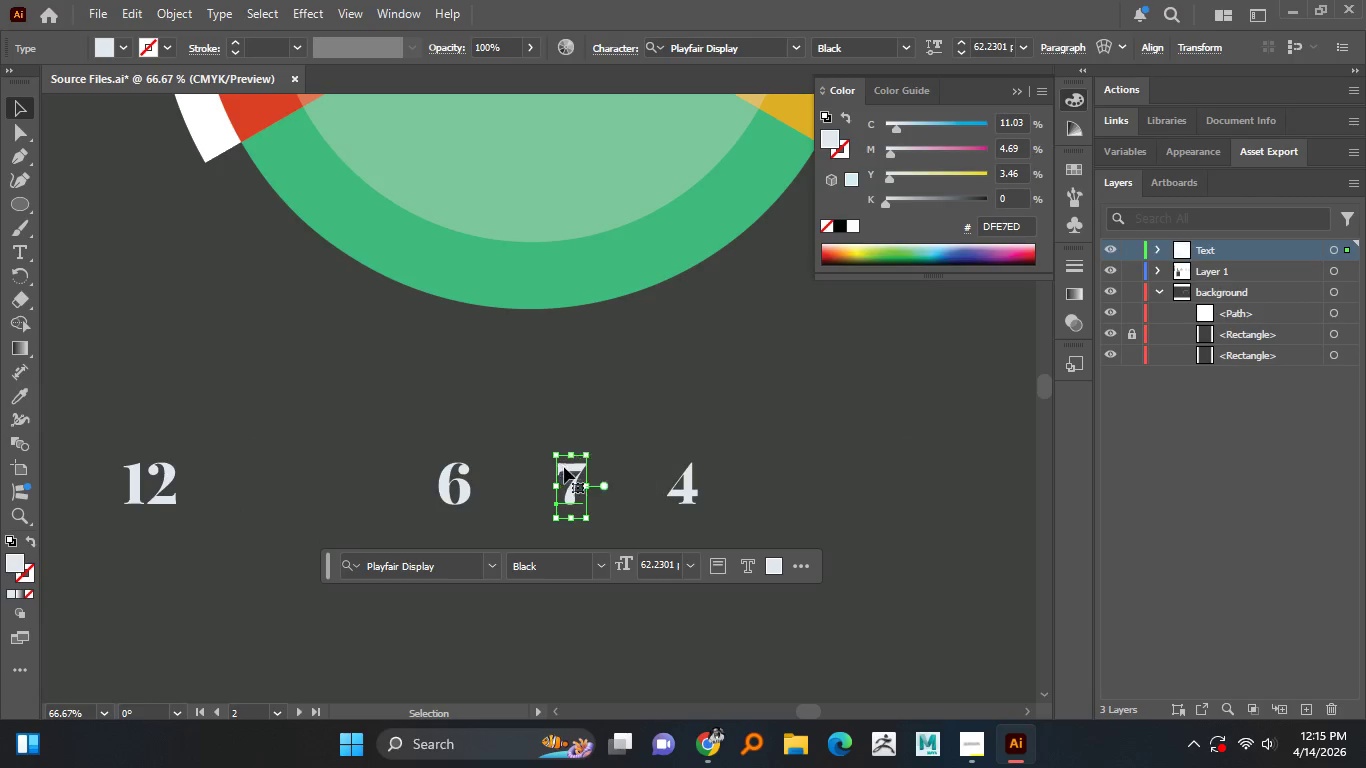 
left_click_drag(start_coordinate=[574, 472], to_coordinate=[554, 272])
 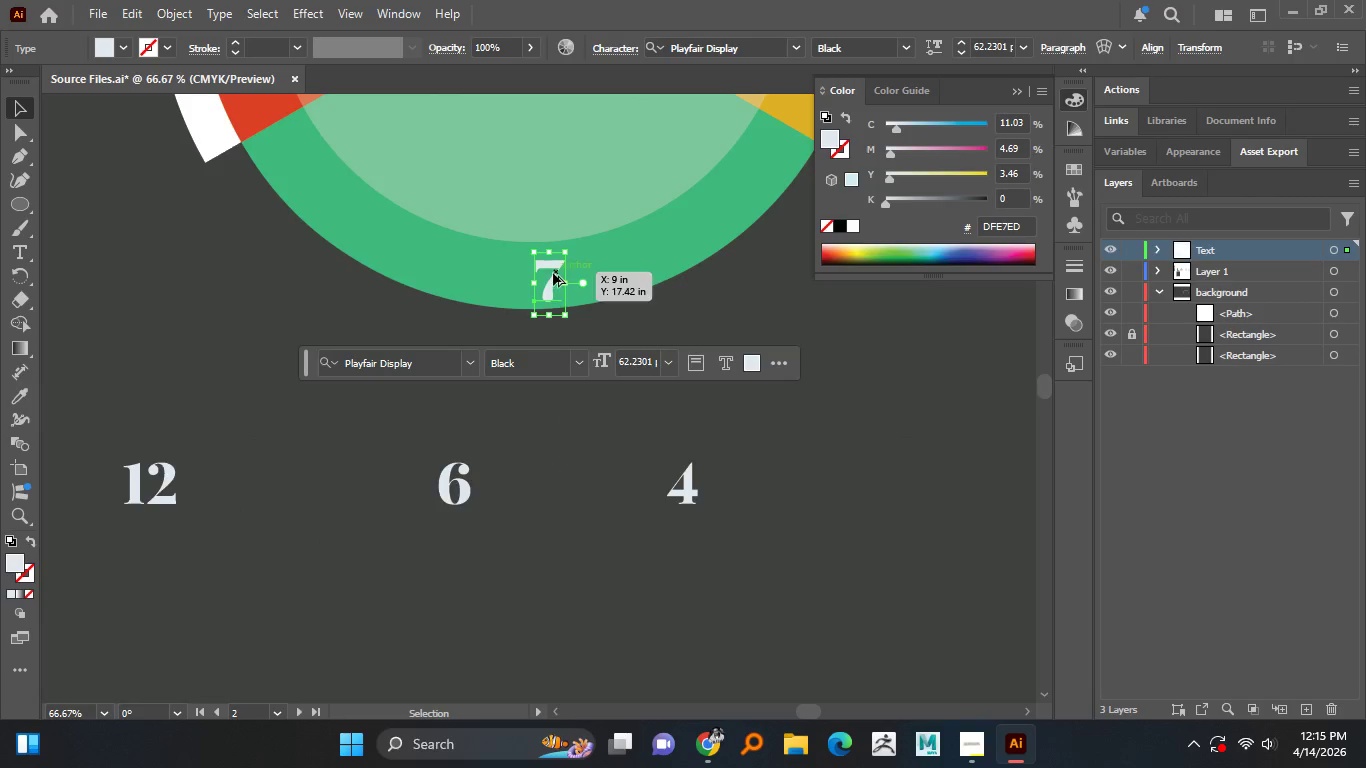 
hold_key(key=AltLeft, duration=1.52)
scroll: coordinate [553, 274], scroll_direction: down, amount: 2.0
 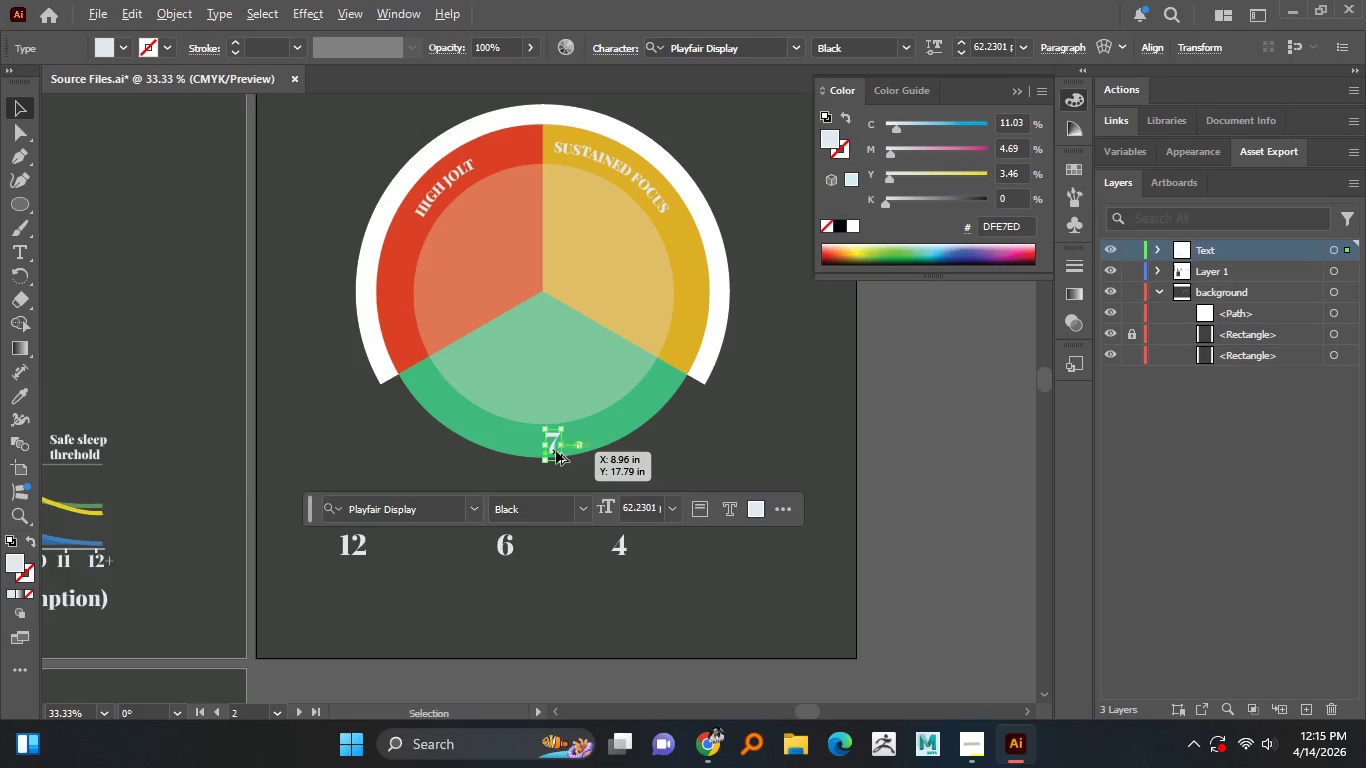 
hold_key(key=AltLeft, duration=1.33)
 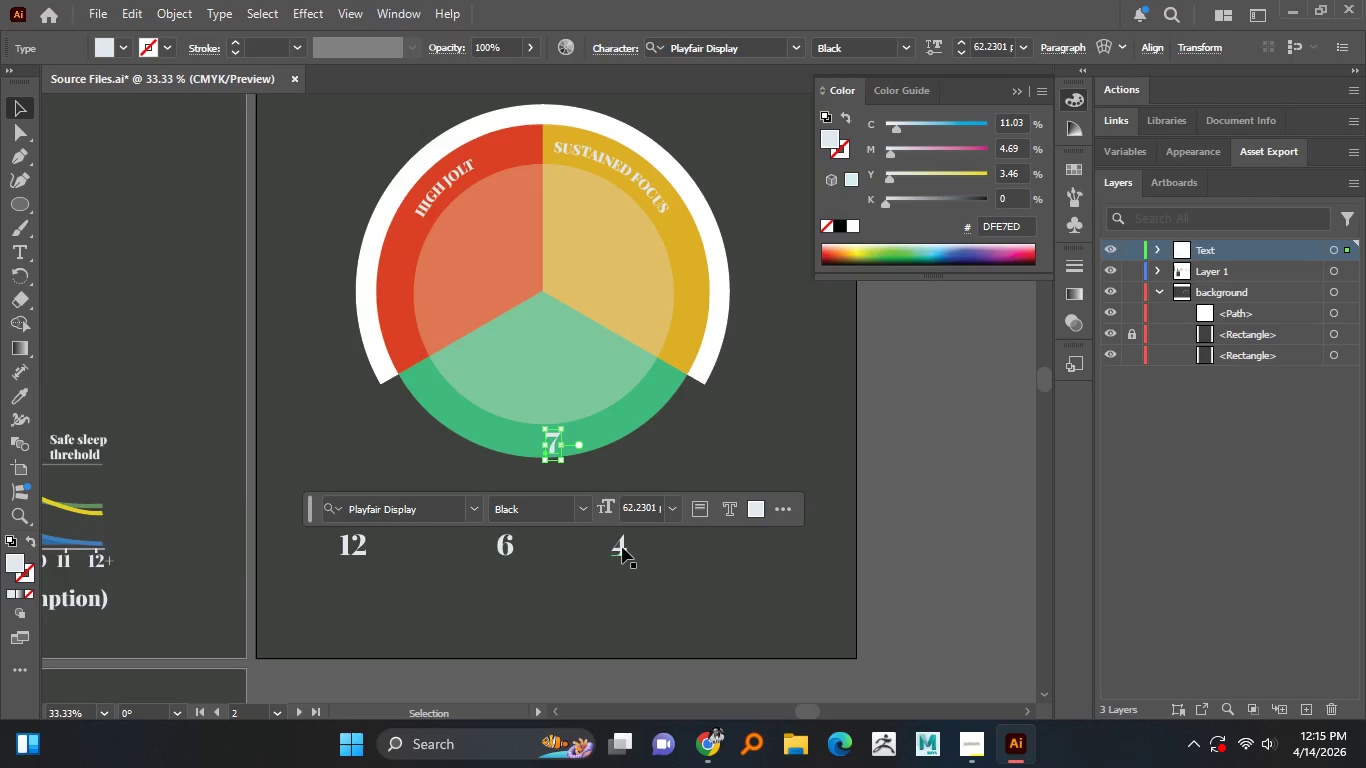 
left_click_drag(start_coordinate=[620, 548], to_coordinate=[675, 371])
 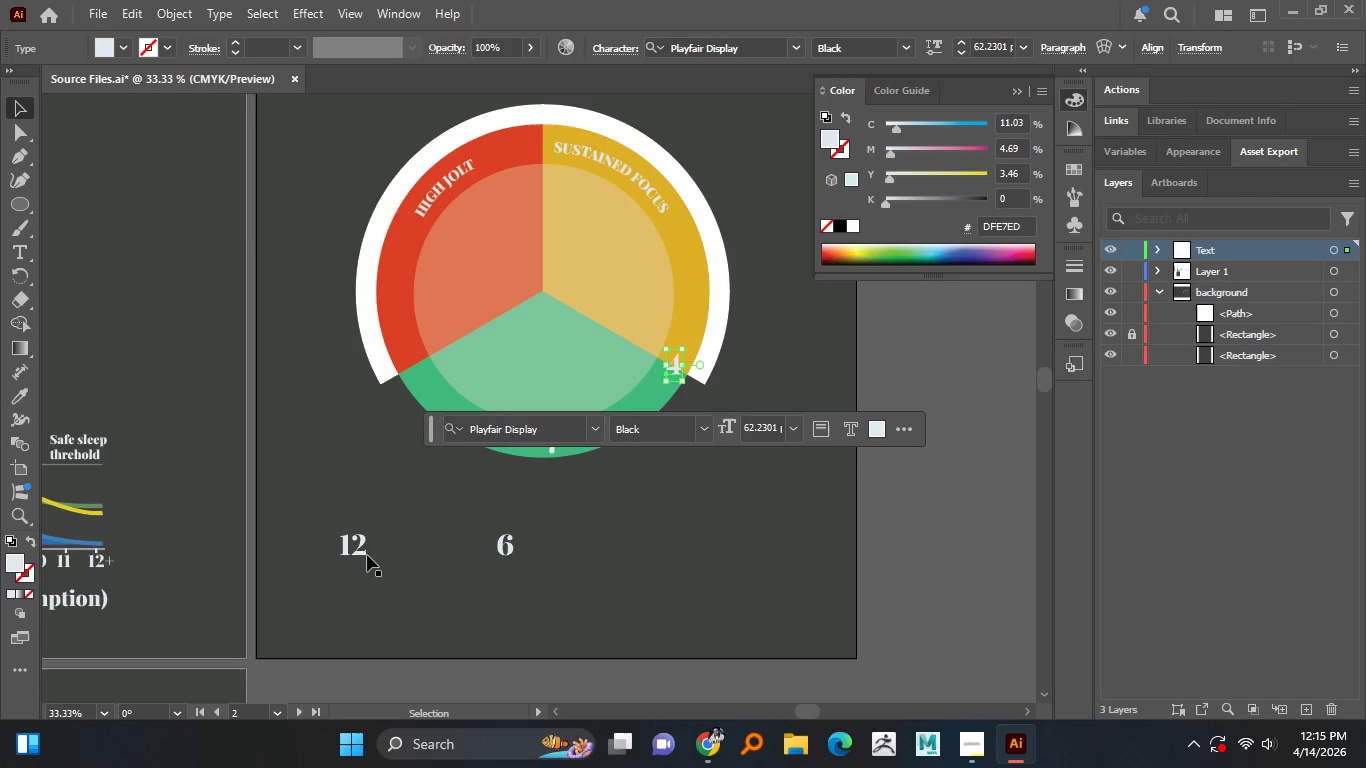 
left_click_drag(start_coordinate=[358, 550], to_coordinate=[545, 150])
 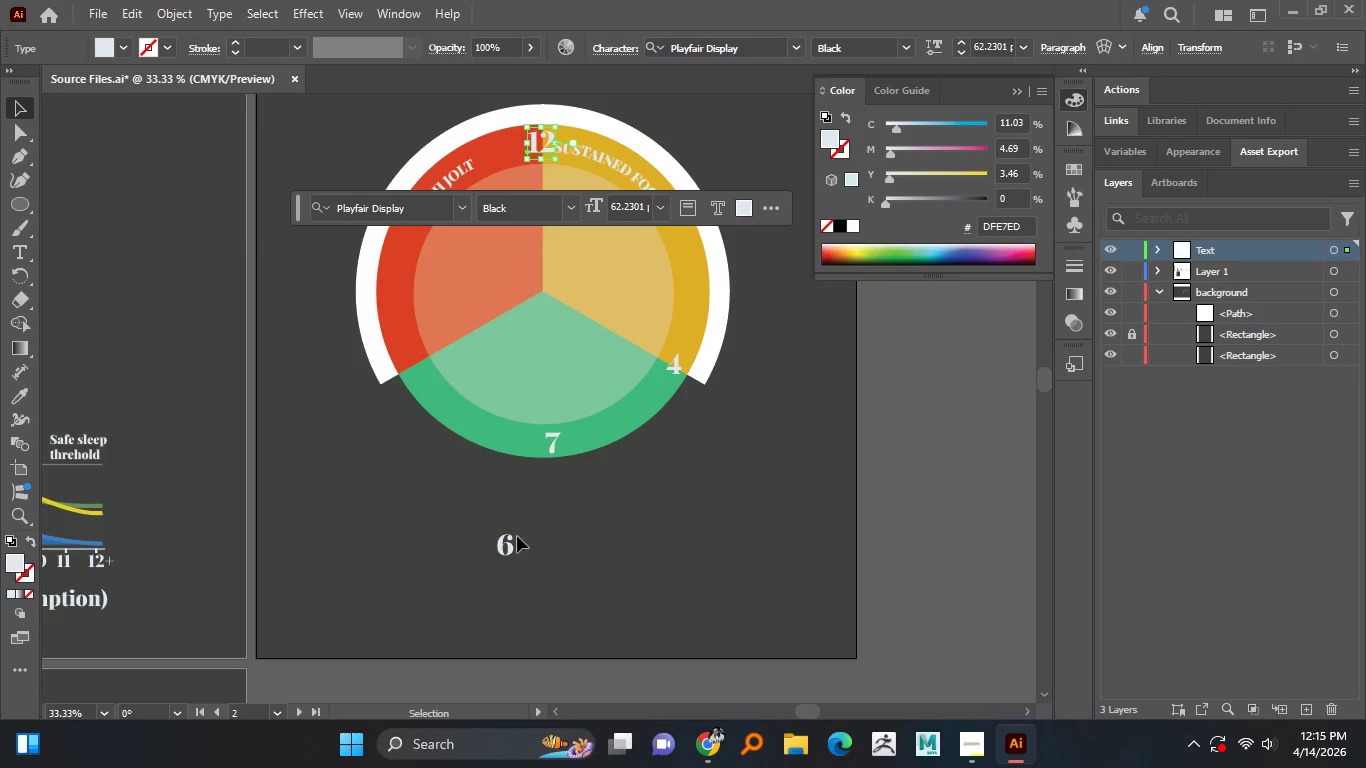 
left_click_drag(start_coordinate=[516, 549], to_coordinate=[424, 366])
 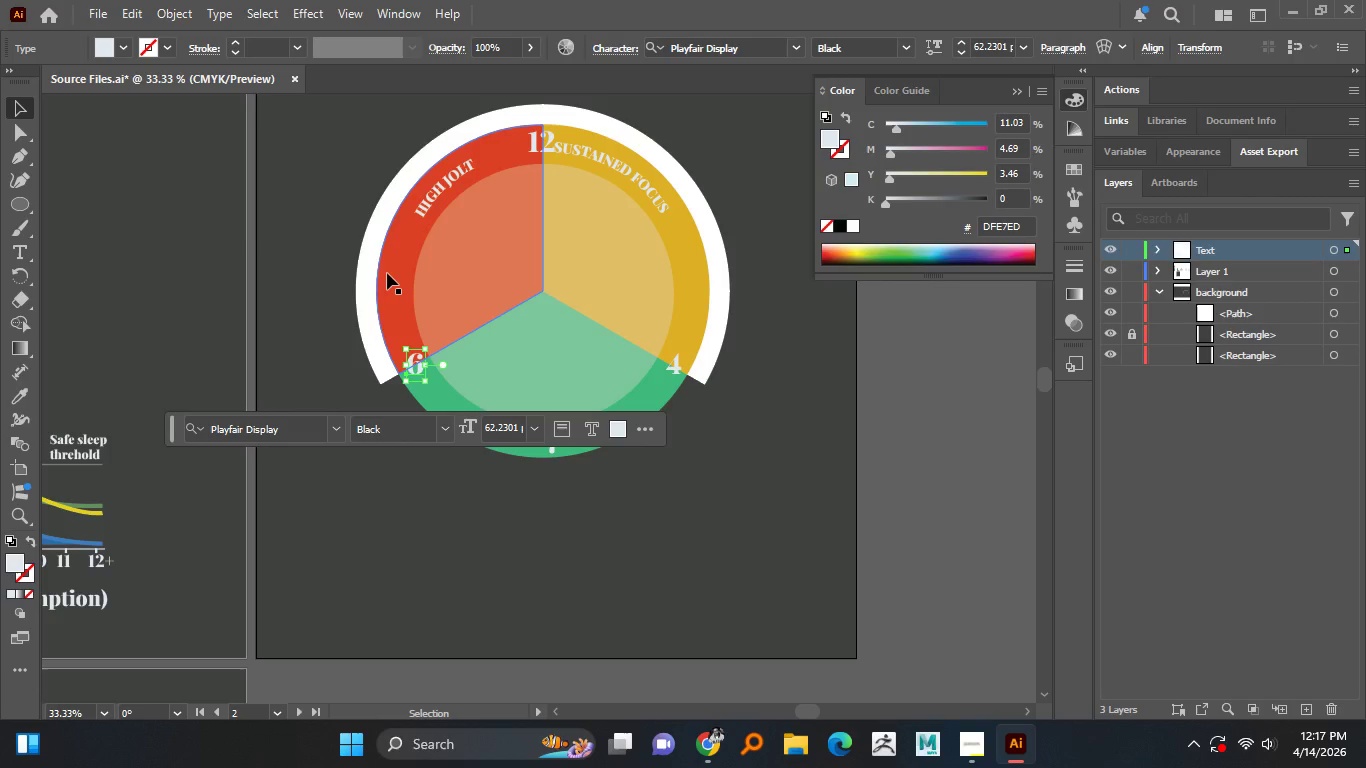 
wait(86.17)
 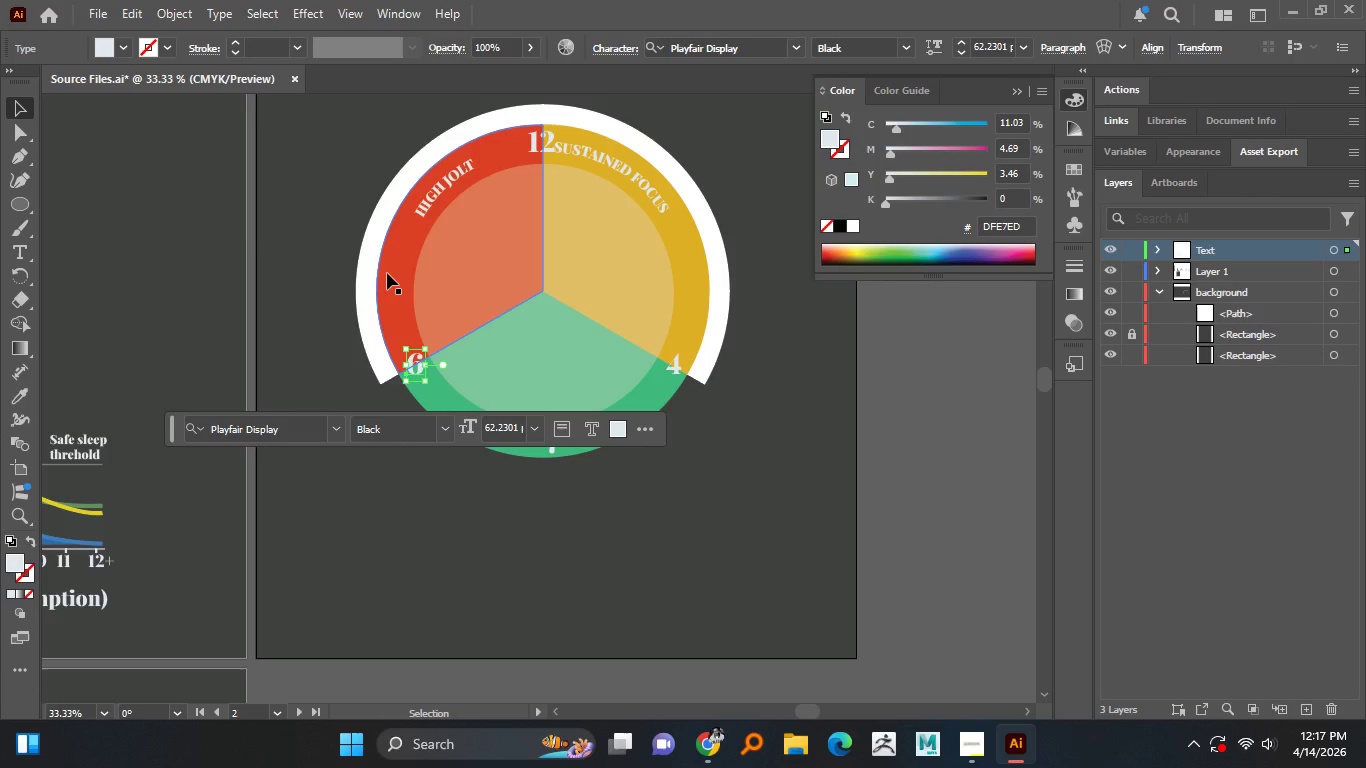 
left_click([380, 352])
 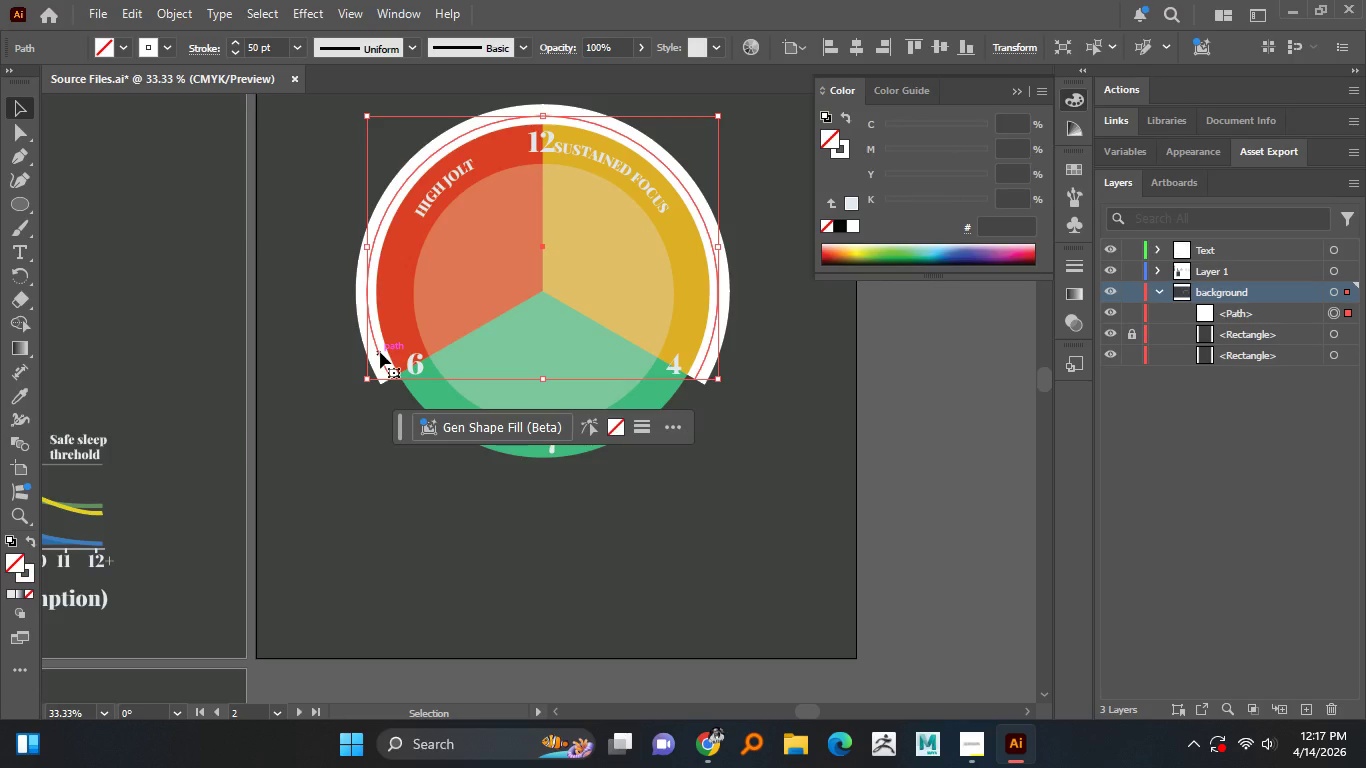 
key(Control+C)
 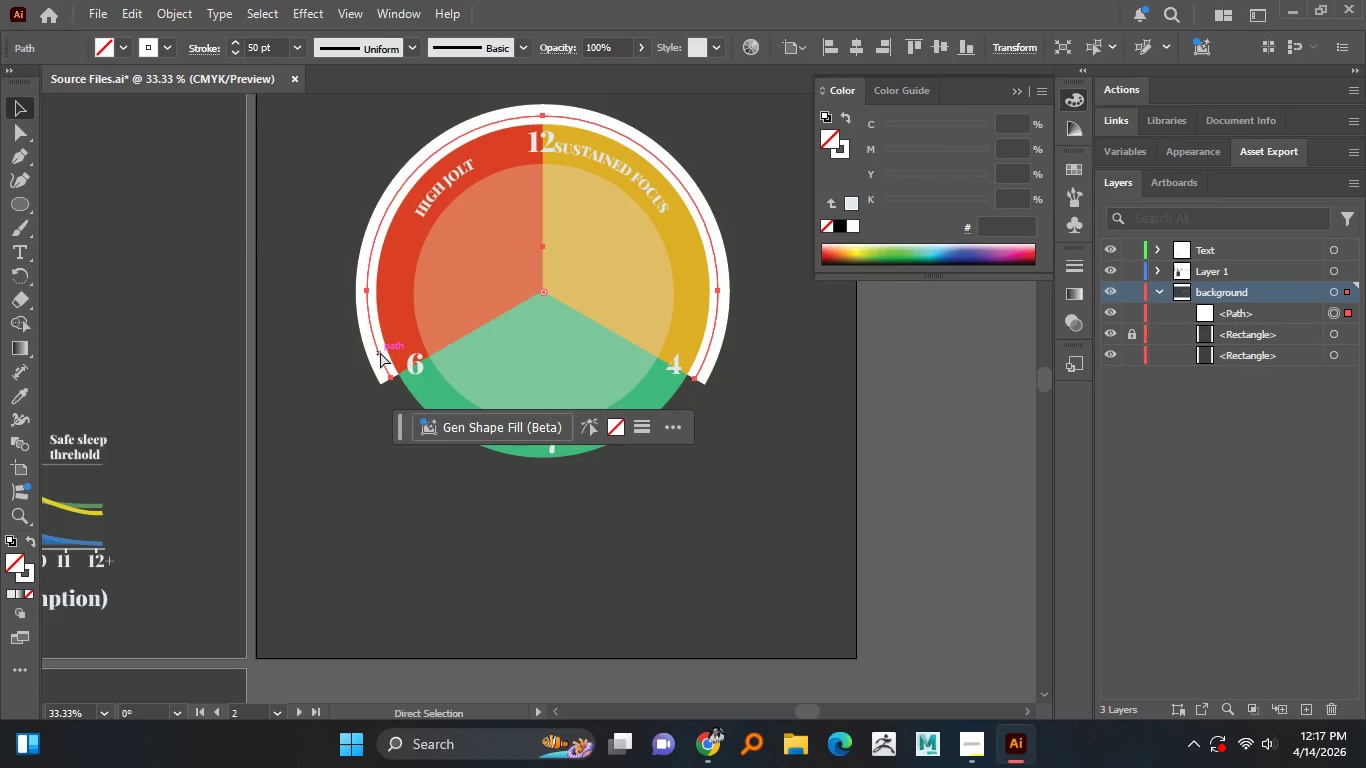 
key(Control+V)
 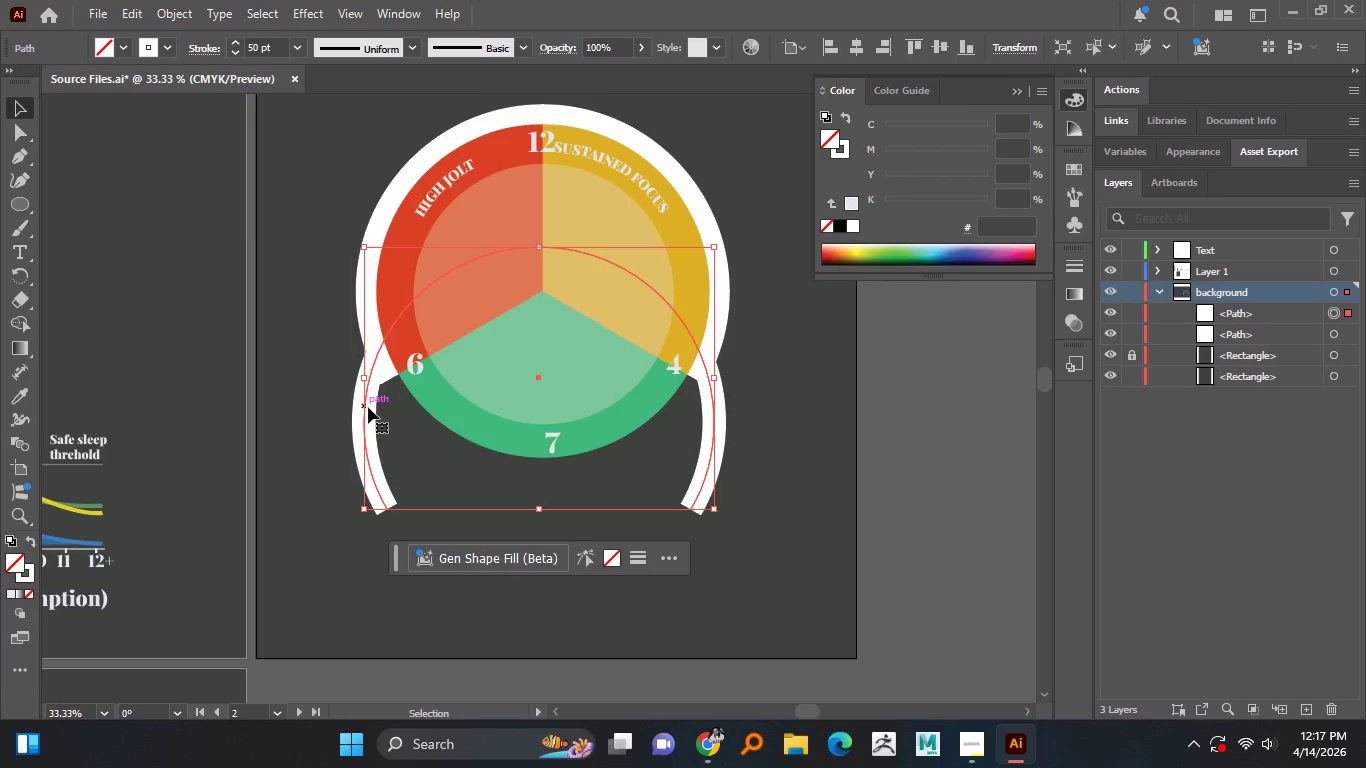 
key(Control+Z)
 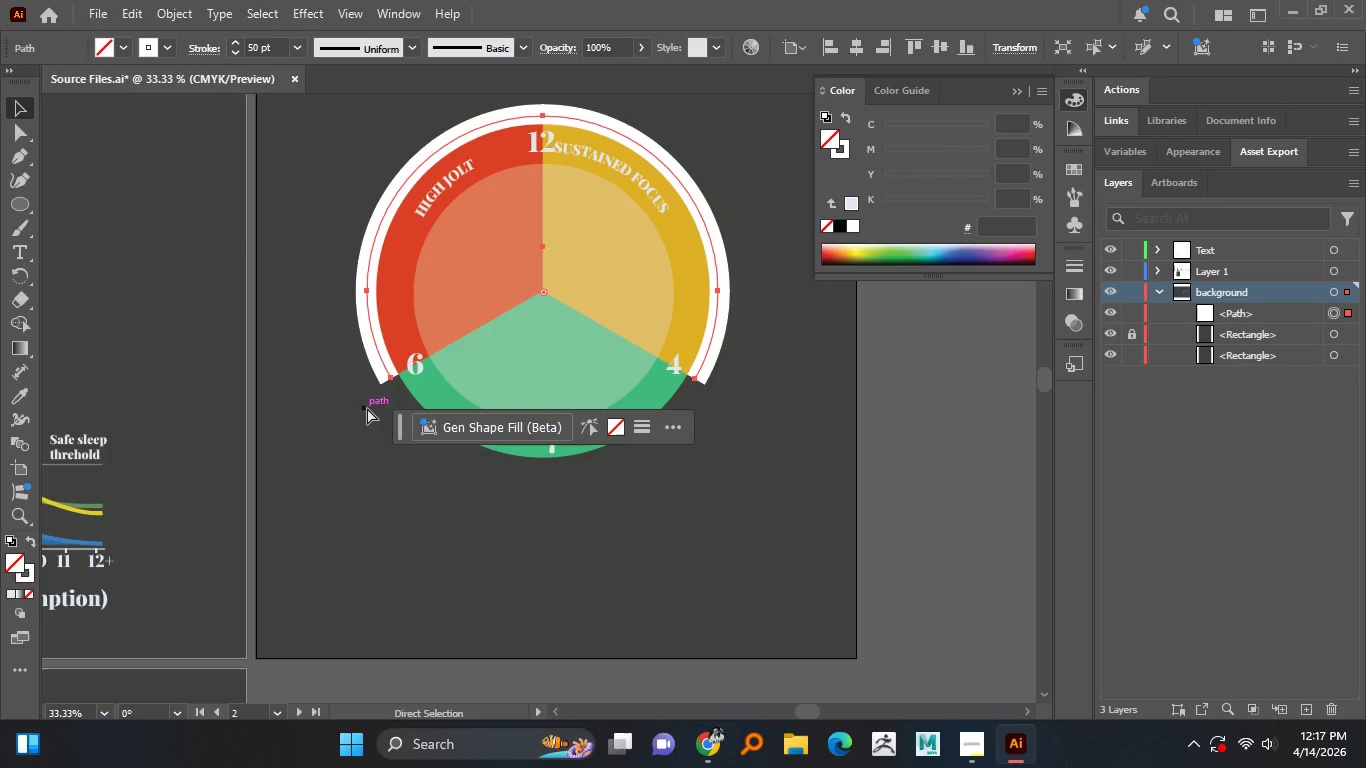 
key(Control+Shift+V)
 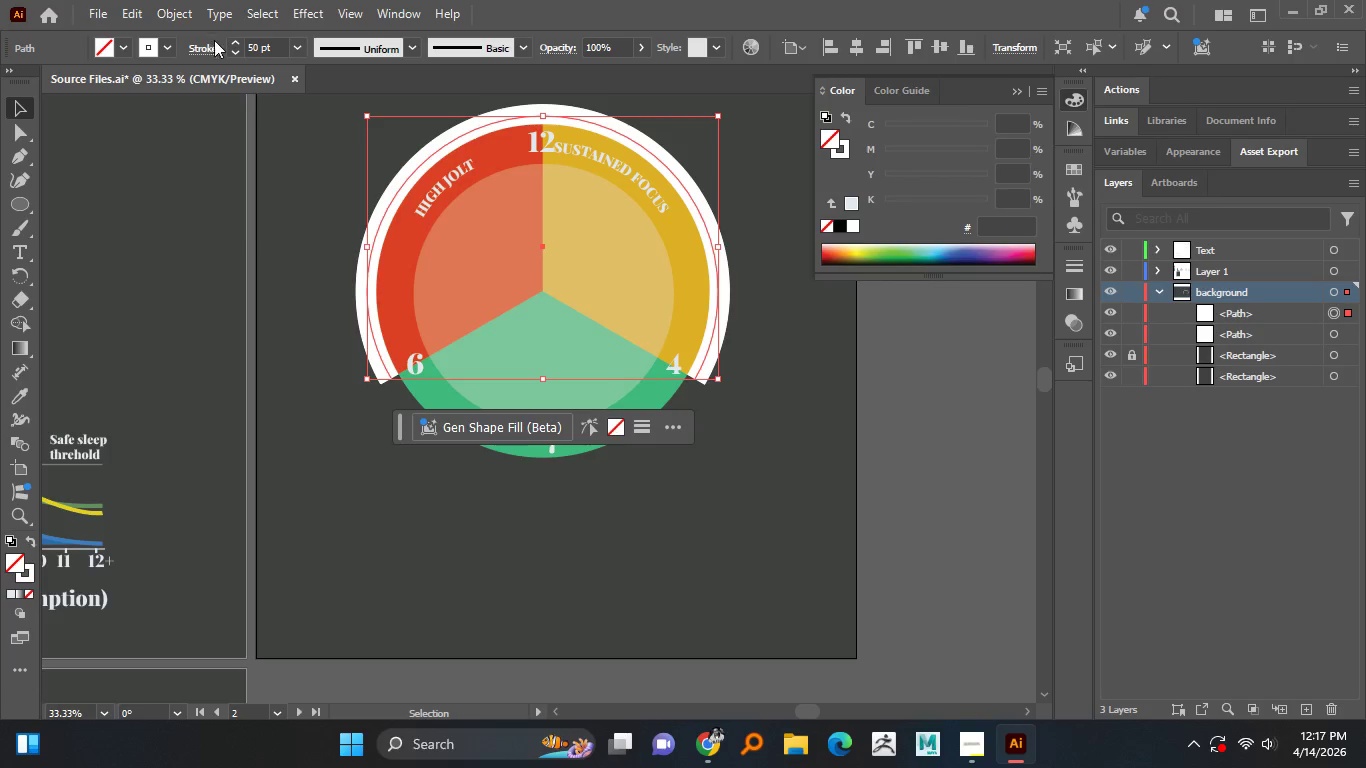 
double_click([248, 46])
 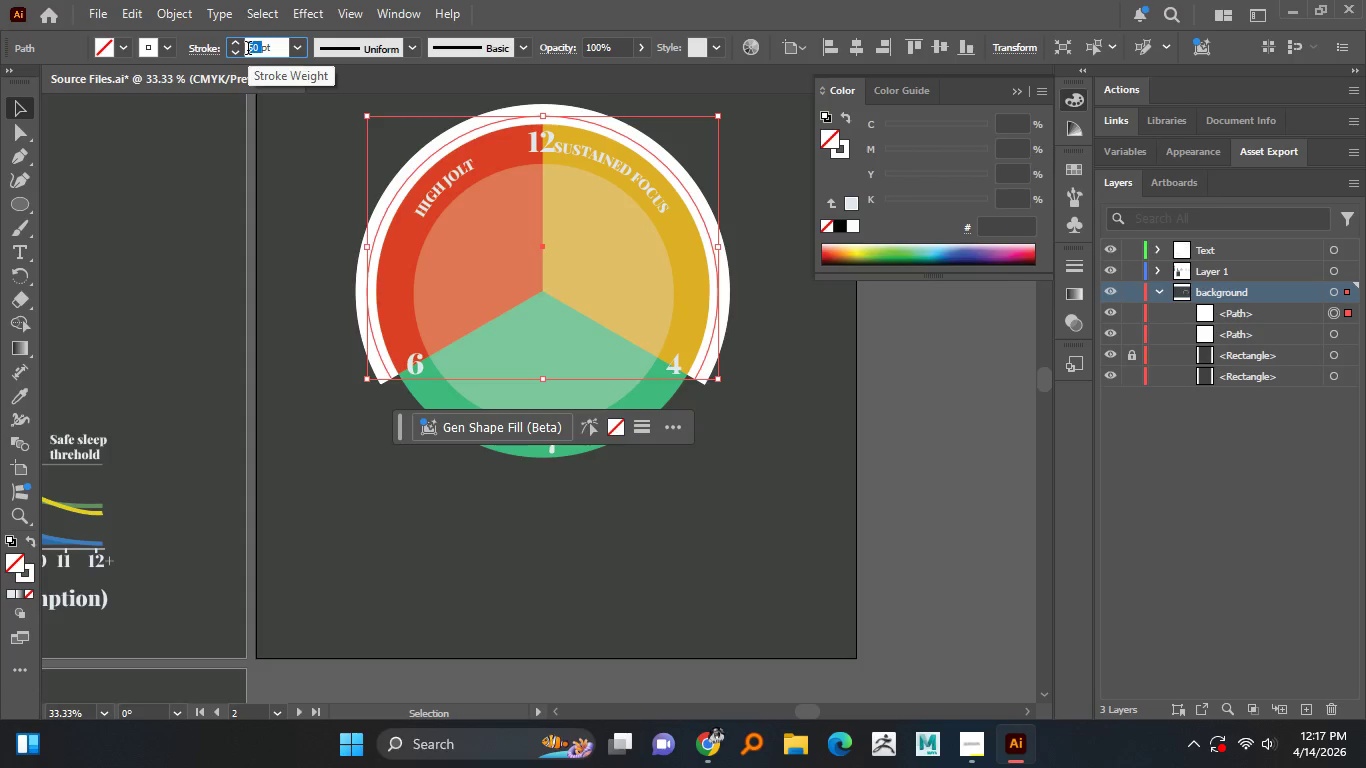 
key(Numpad1)
 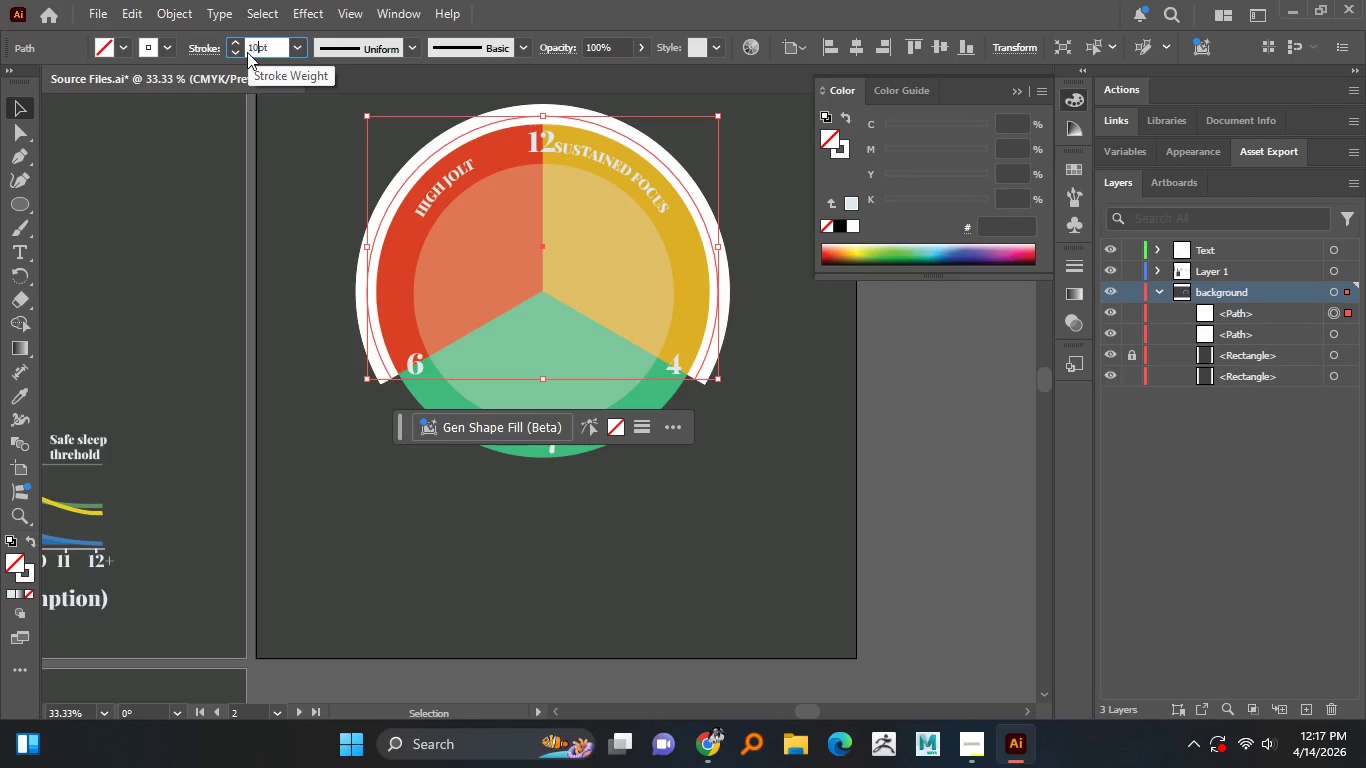 
key(Numpad0)
 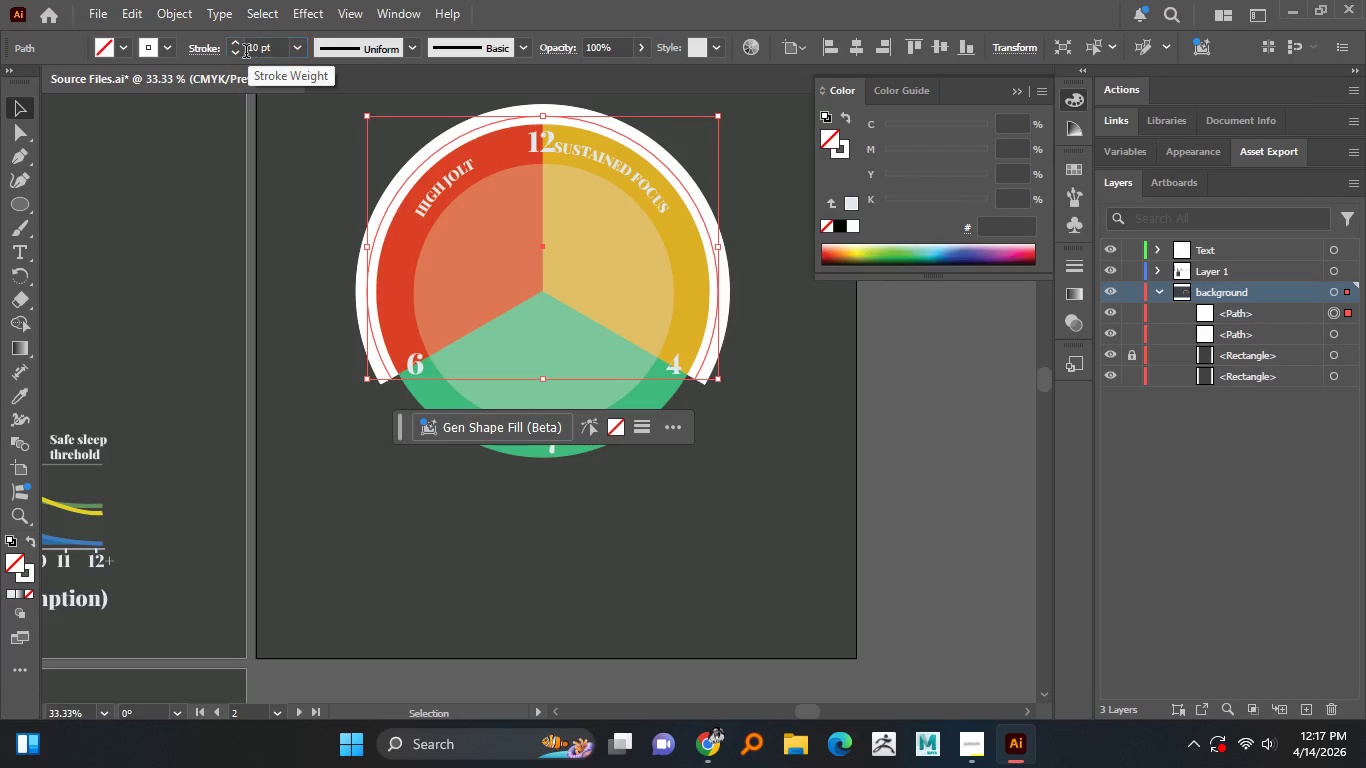 
key(NumpadEnter)
 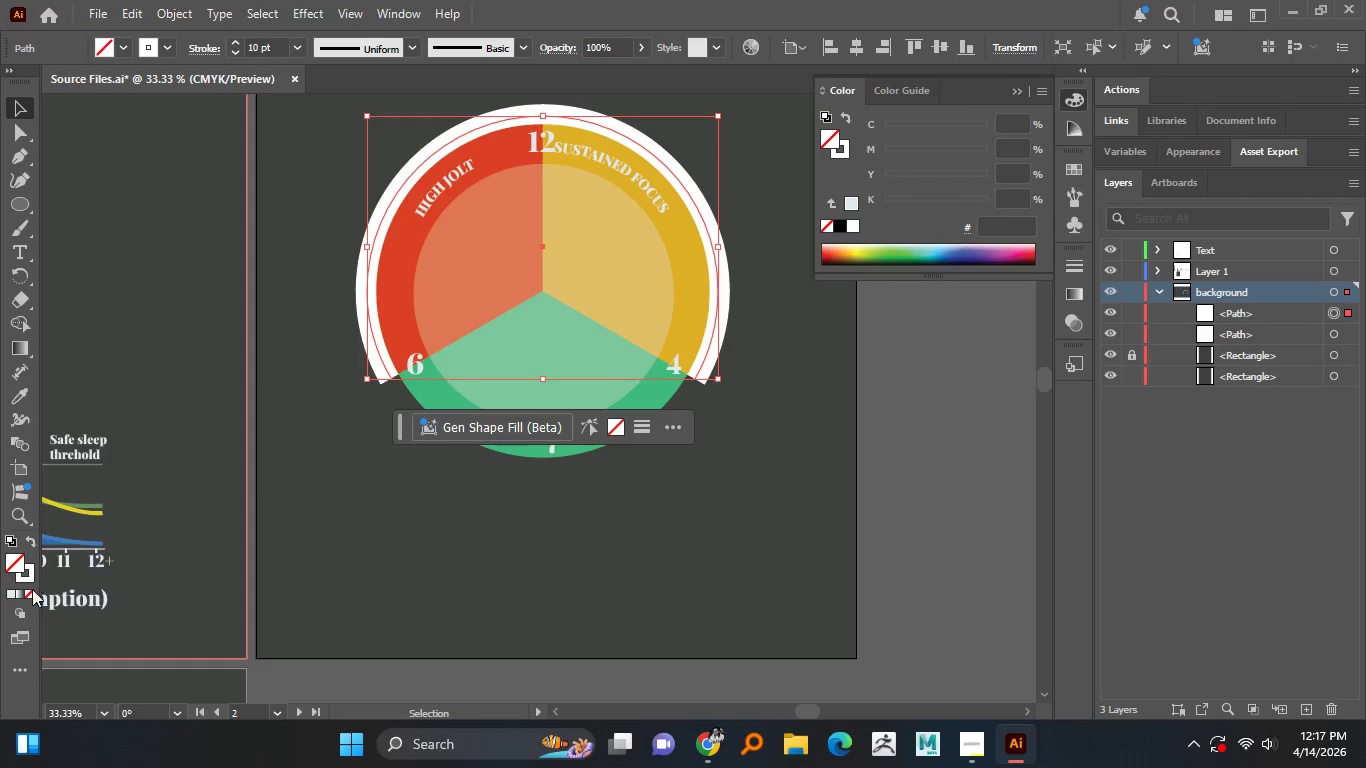 
double_click([22, 582])
 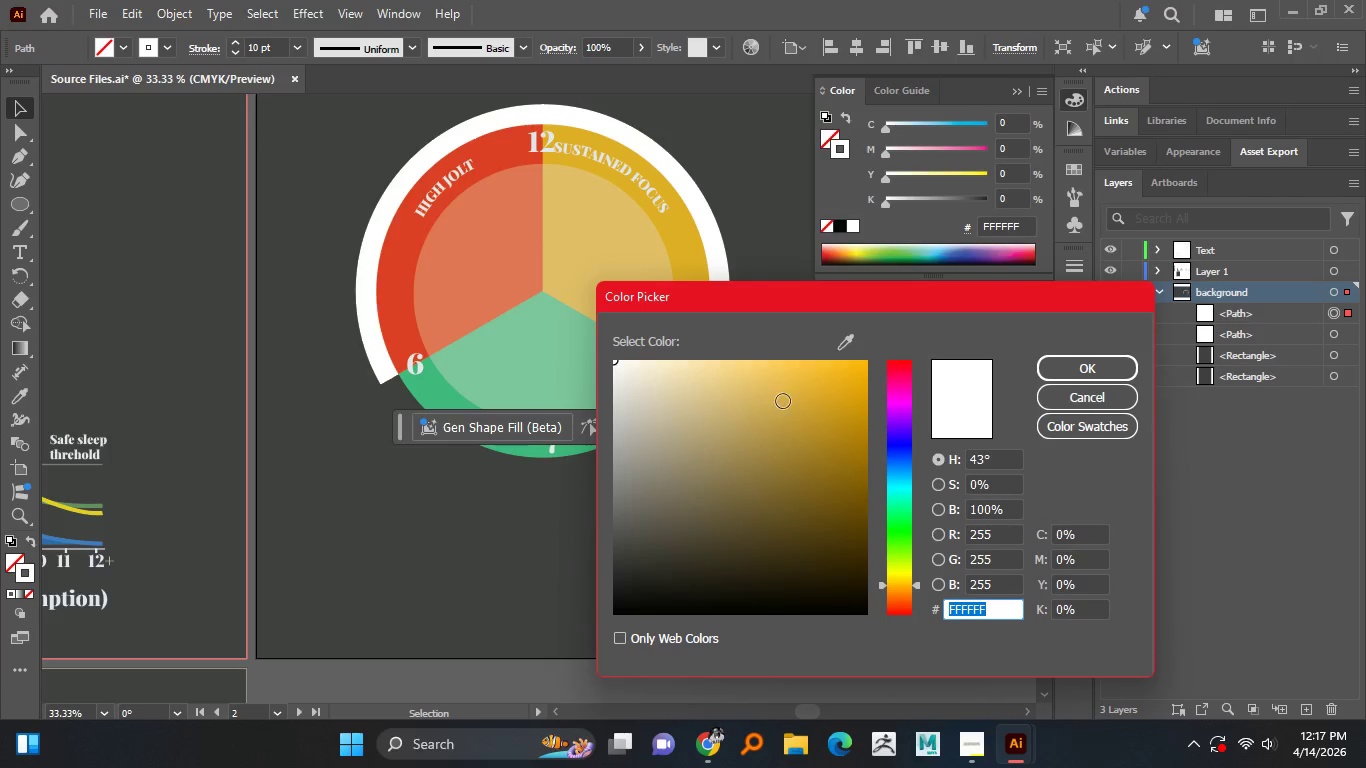 
left_click_drag(start_coordinate=[804, 410], to_coordinate=[826, 416])
 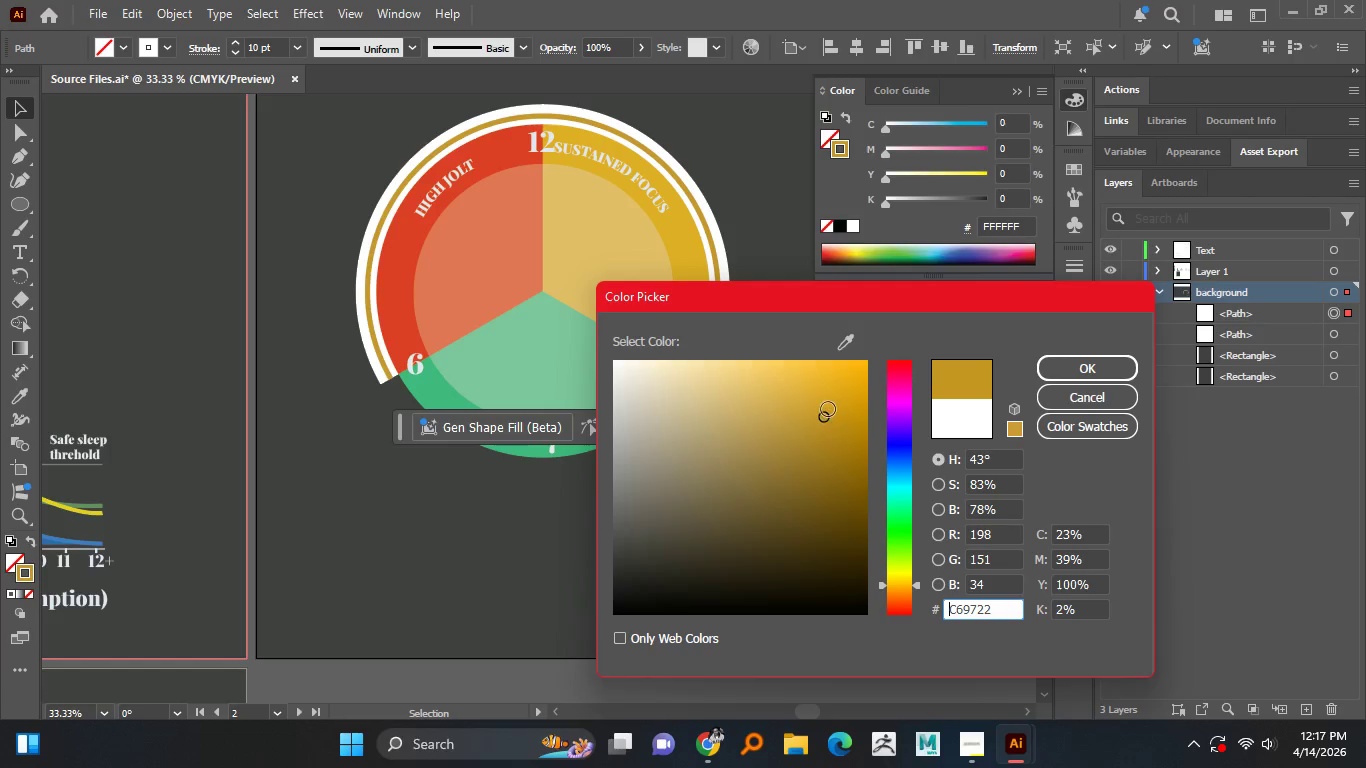 
right_click([823, 415])
 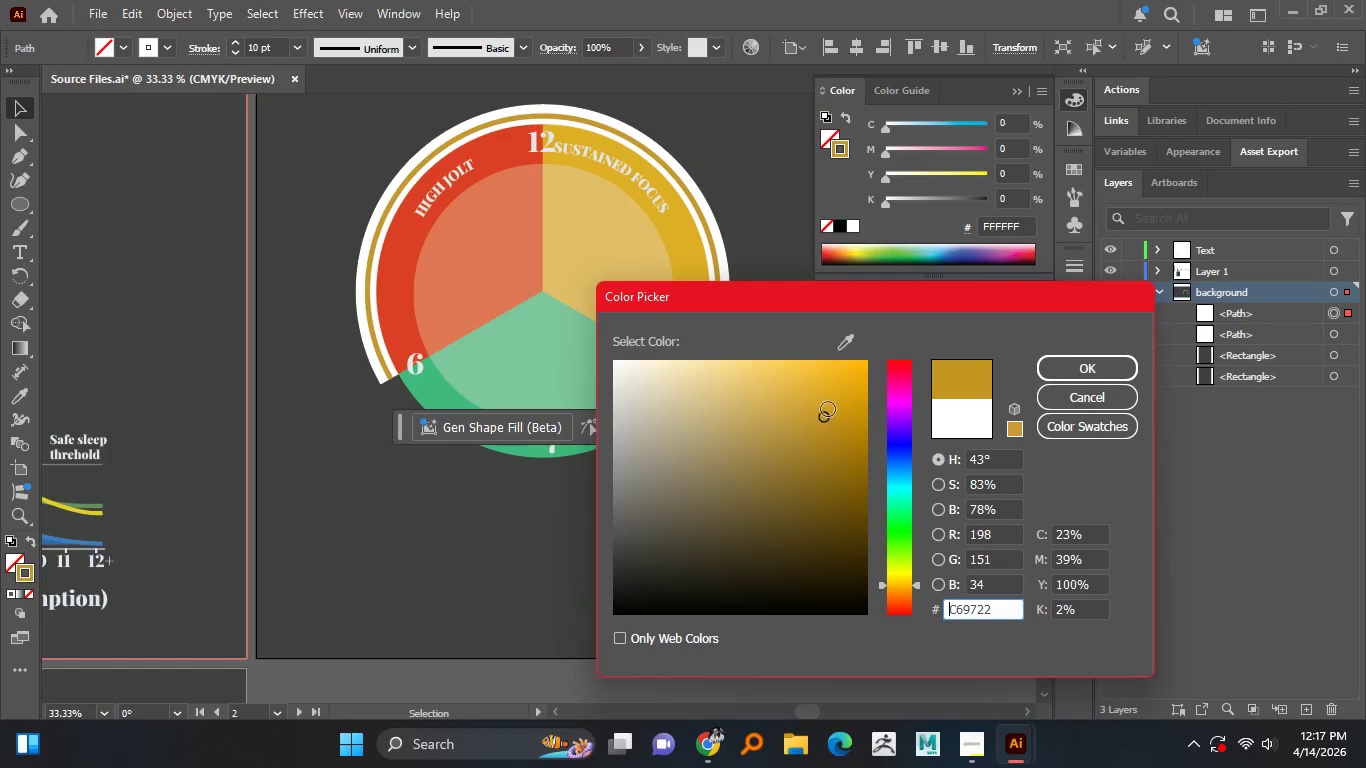 
wait(5.53)
 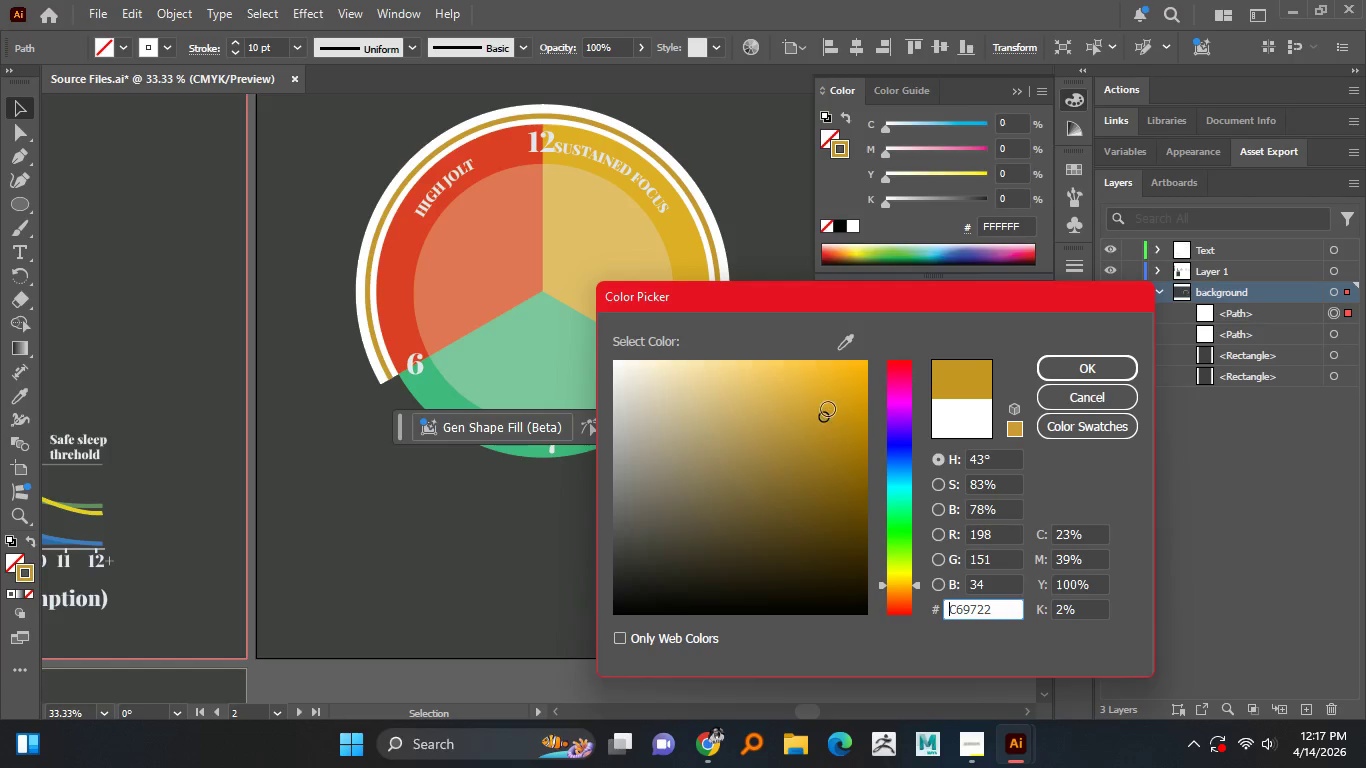 
left_click([633, 180])
 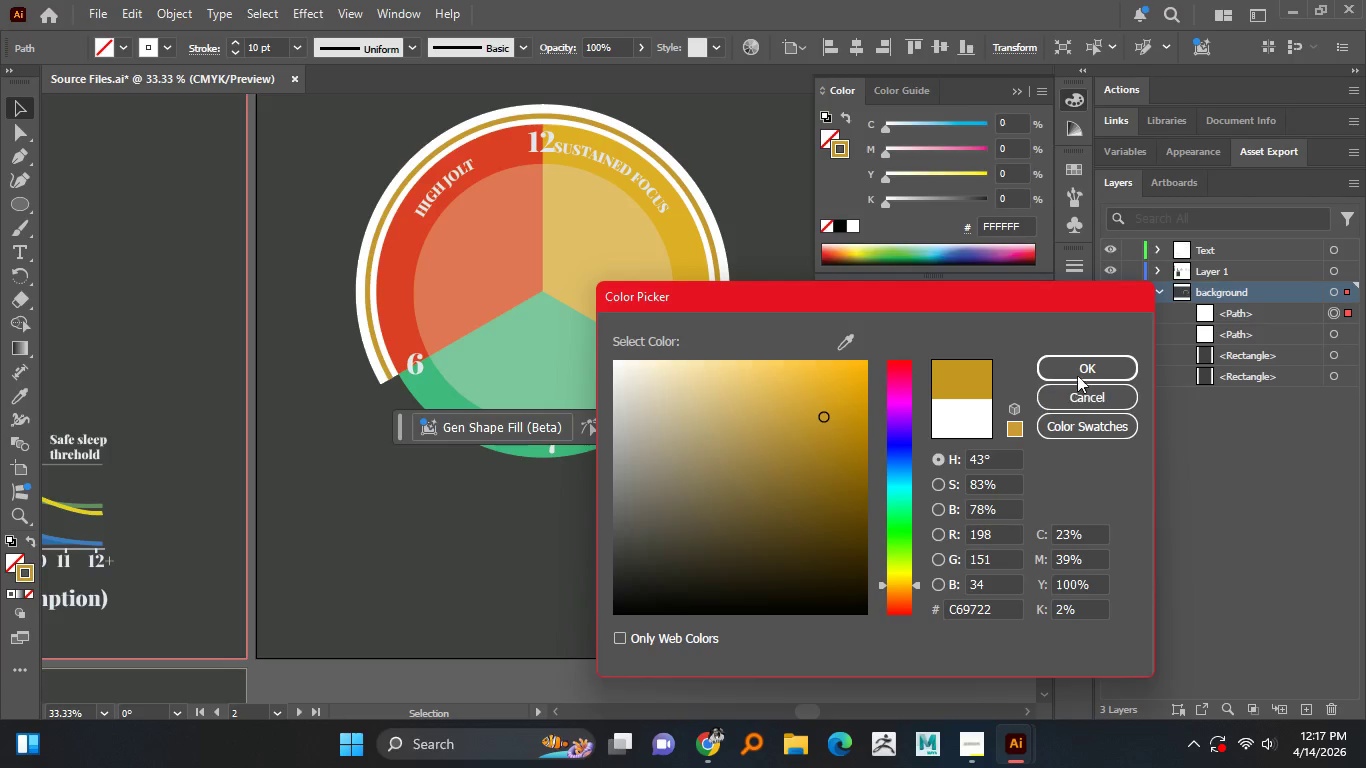 
left_click([1077, 371])
 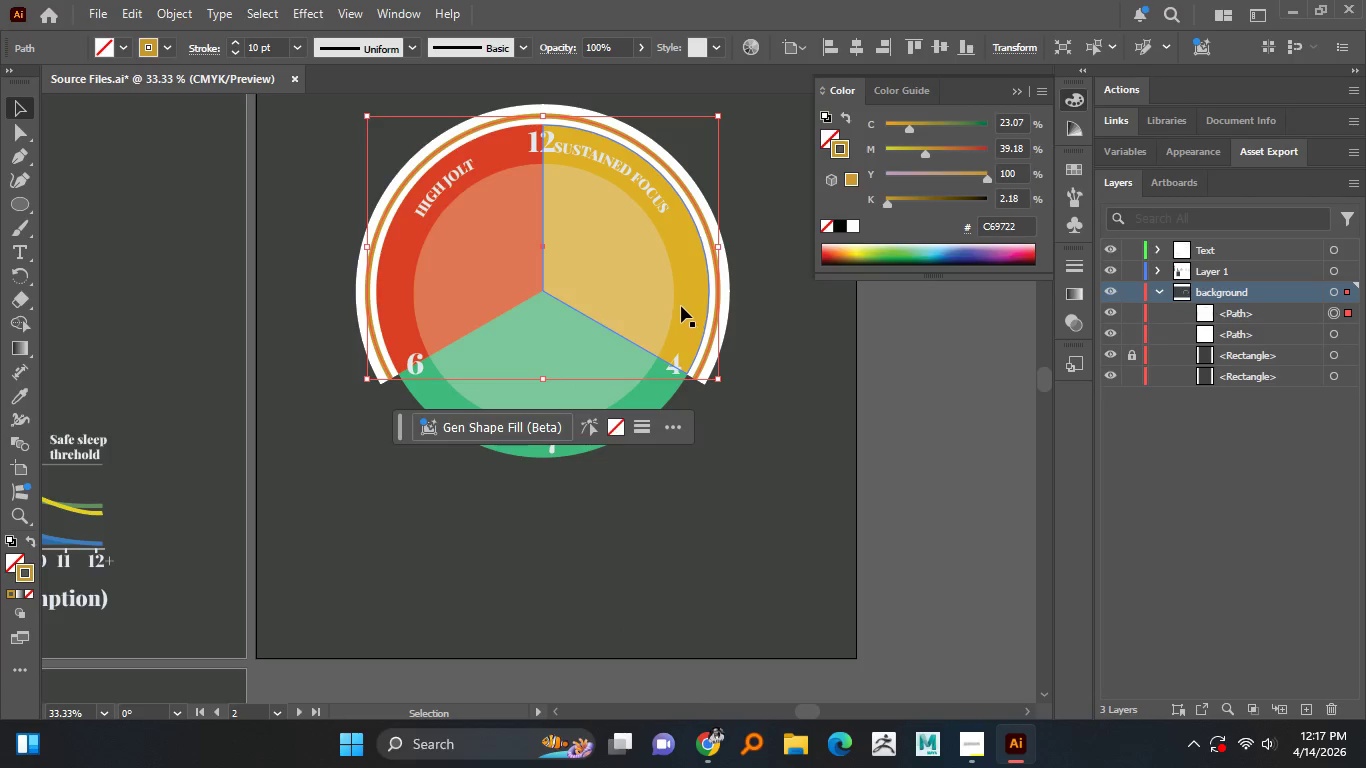 
hold_key(key=AltLeft, duration=1.5)
scroll: coordinate [669, 186], scroll_direction: up, amount: 2.0
 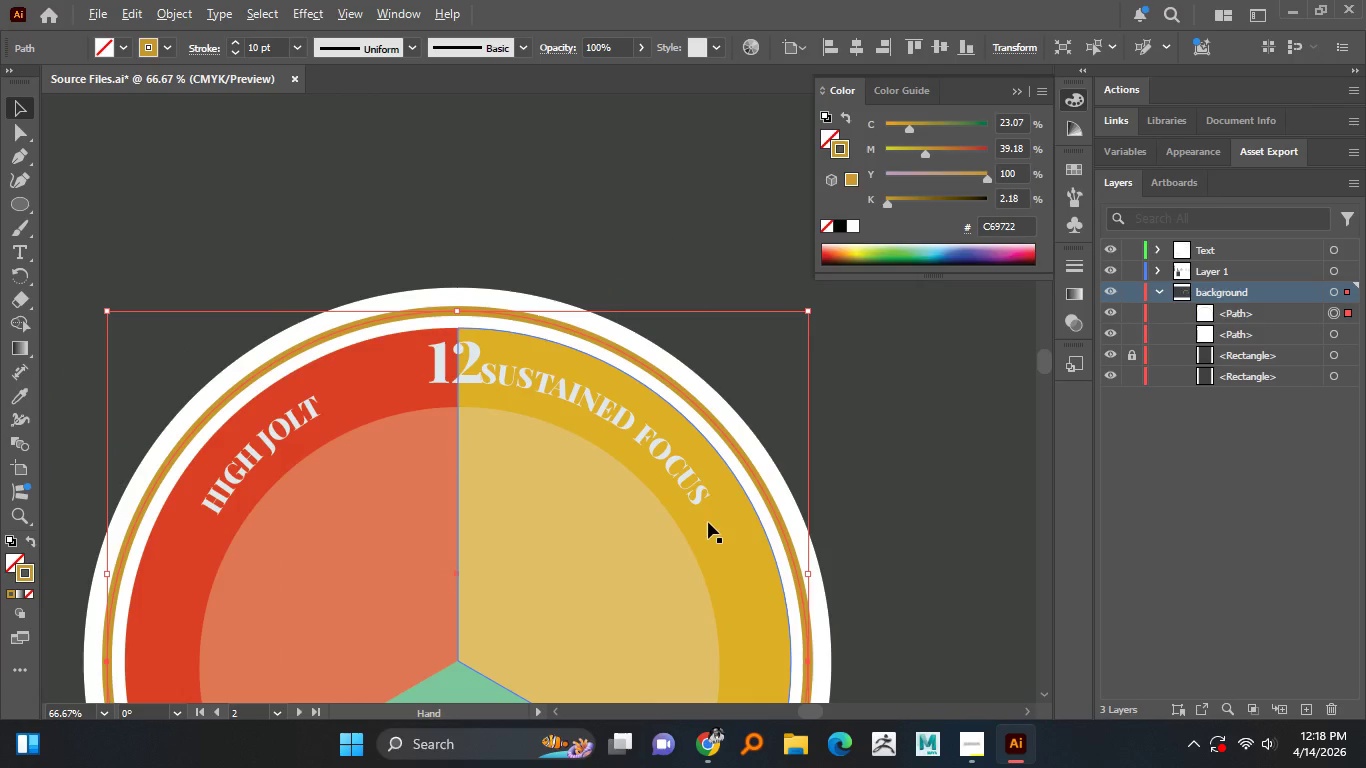 
hold_key(key=AltLeft, duration=0.98)
scroll: coordinate [668, 431], scroll_direction: up, amount: 2.0
 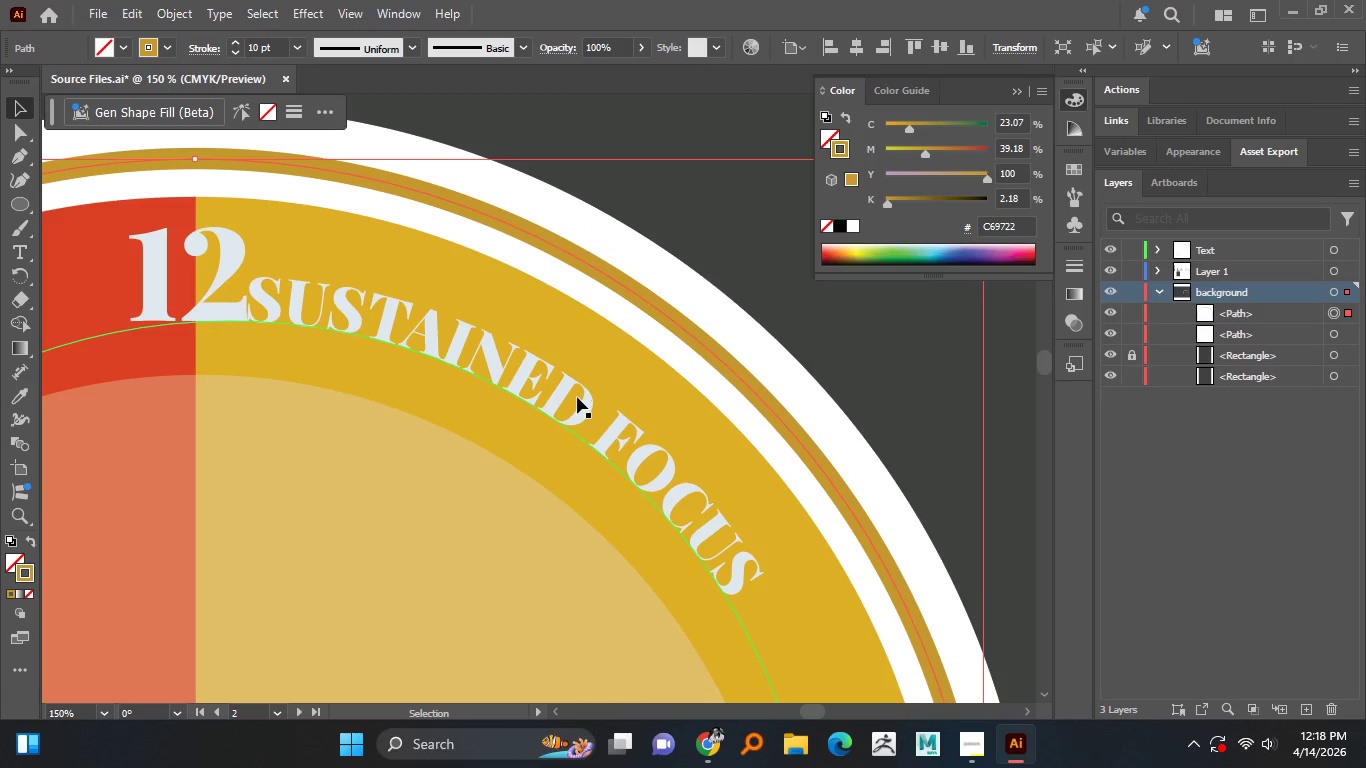 
left_click_drag(start_coordinate=[577, 397], to_coordinate=[626, 421])
 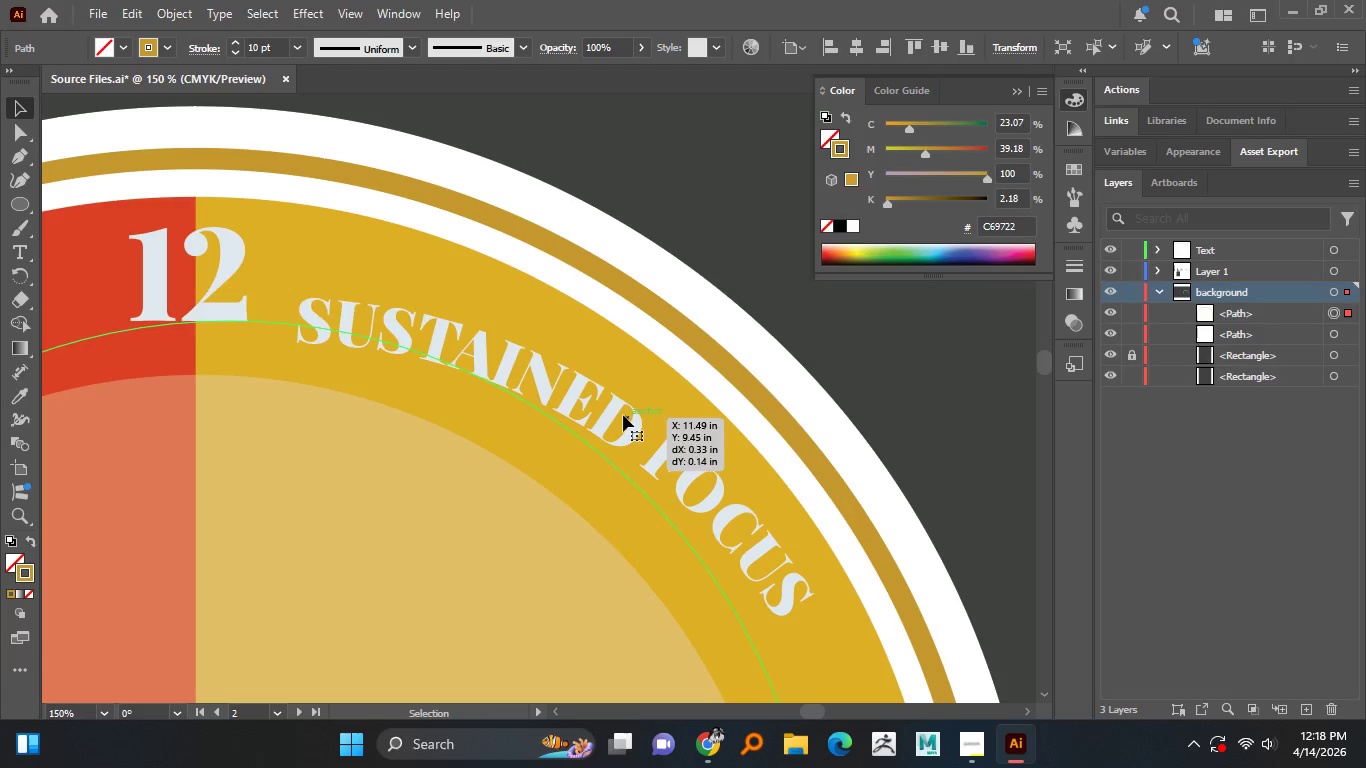 
hold_key(key=AltLeft, duration=1.05)
scroll: coordinate [622, 412], scroll_direction: down, amount: 2.0
 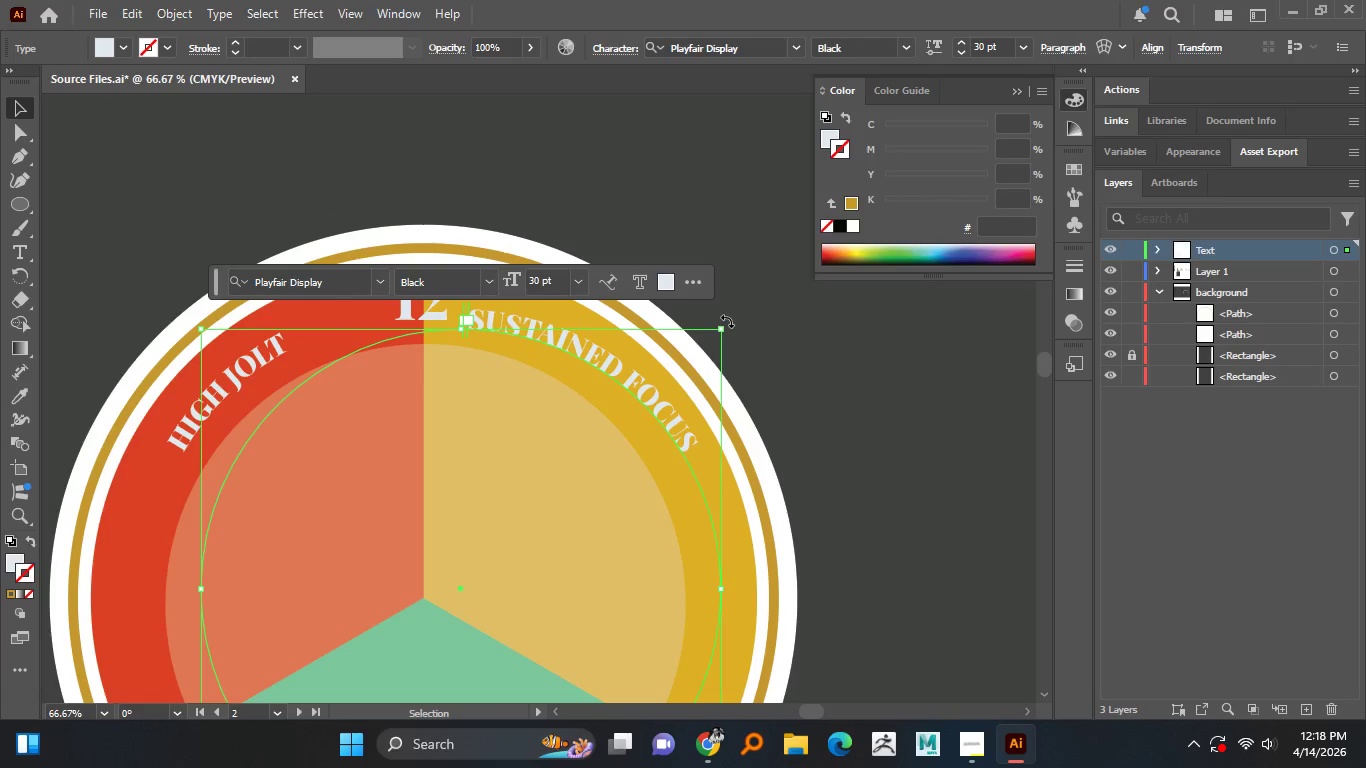 
left_click_drag(start_coordinate=[728, 322], to_coordinate=[755, 515])
 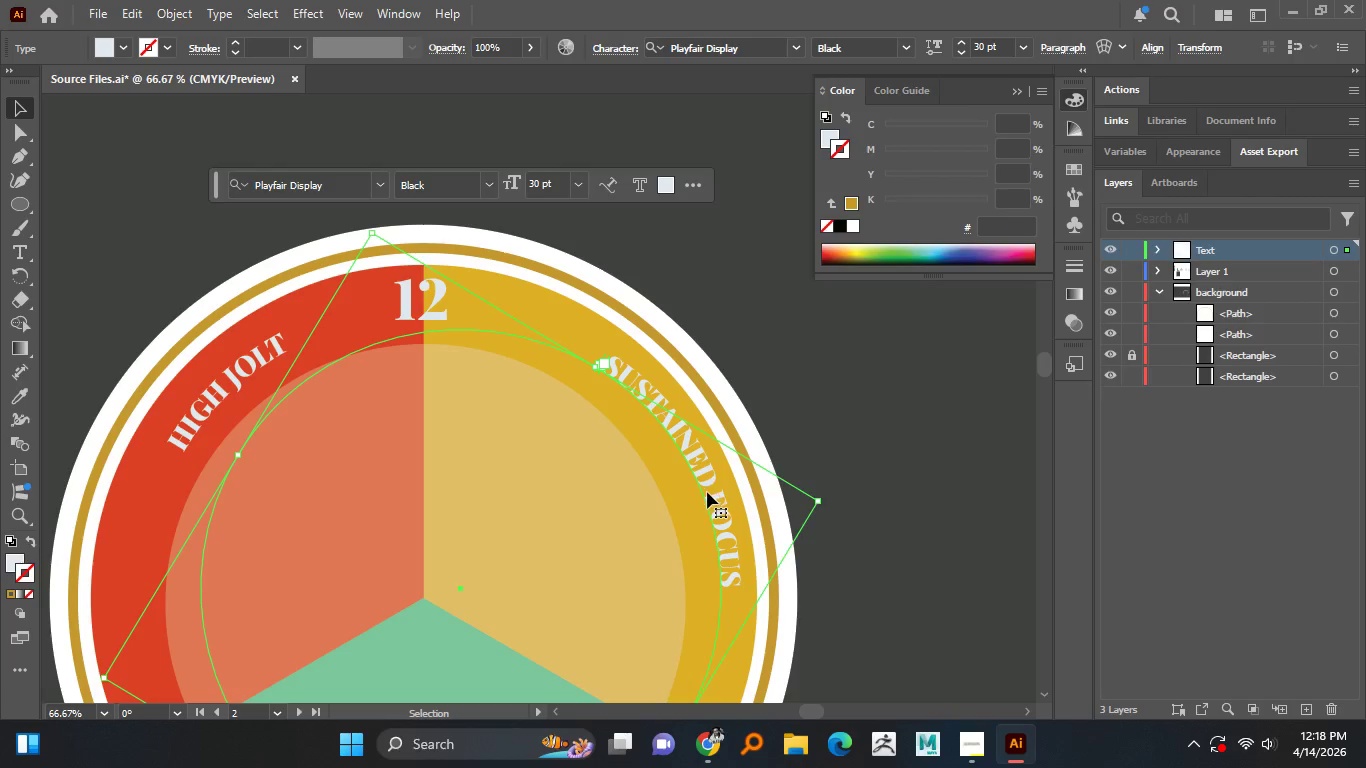 
left_click_drag(start_coordinate=[707, 492], to_coordinate=[698, 497])
 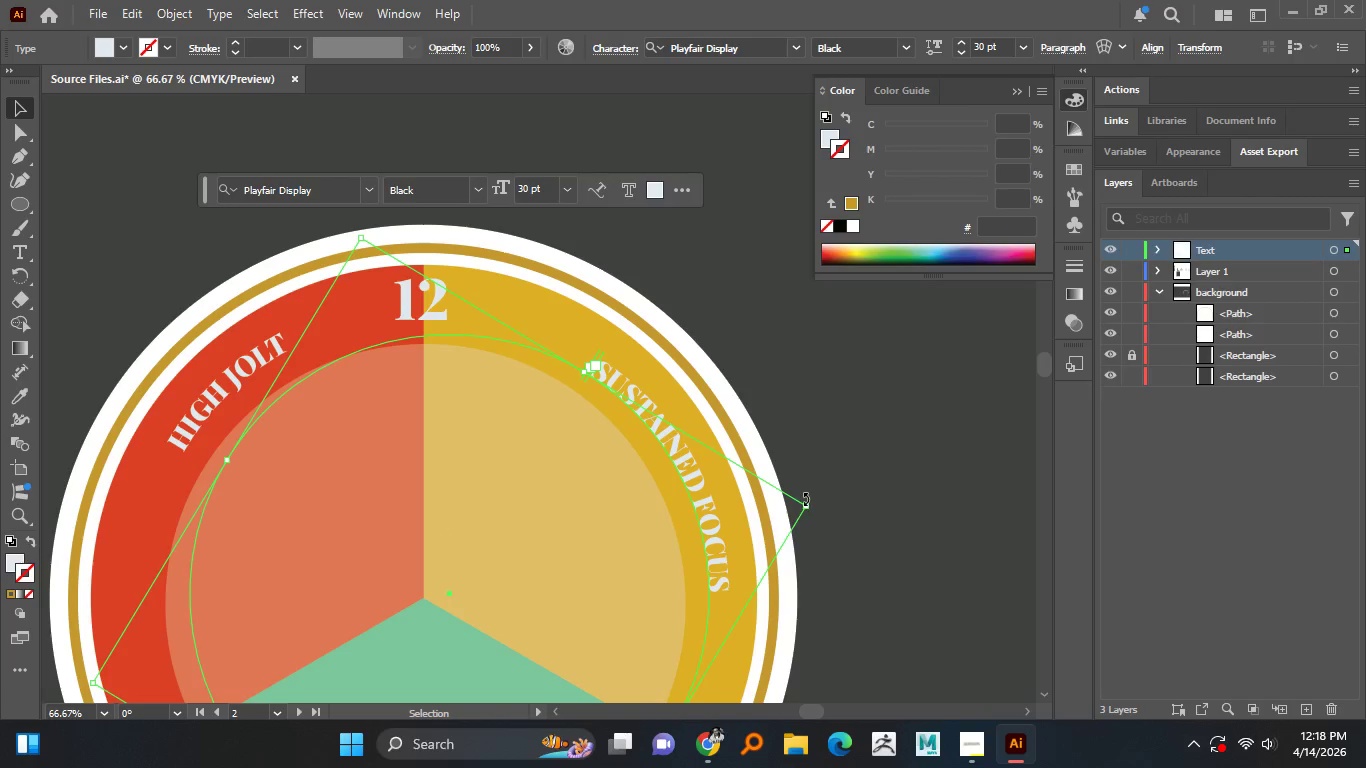 
wait(5.69)
 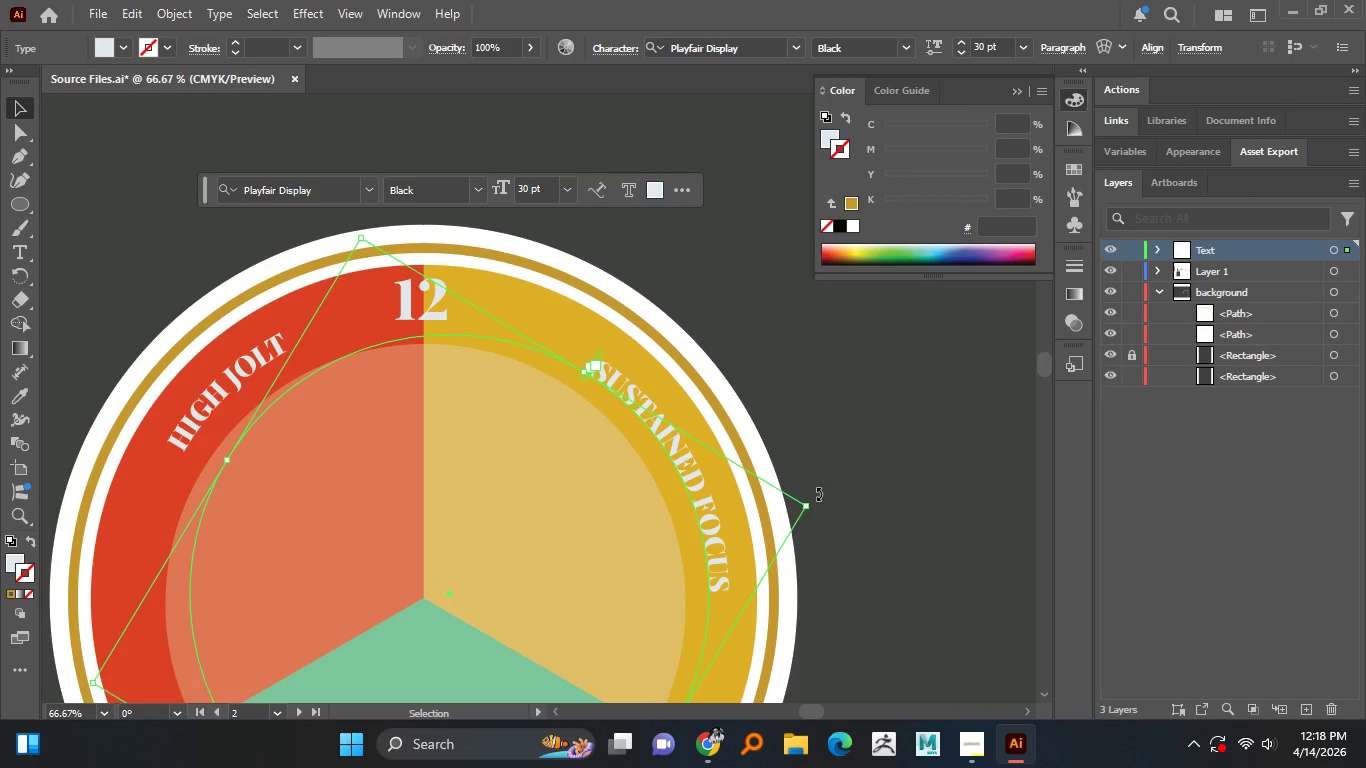 
key(Control+Z)
 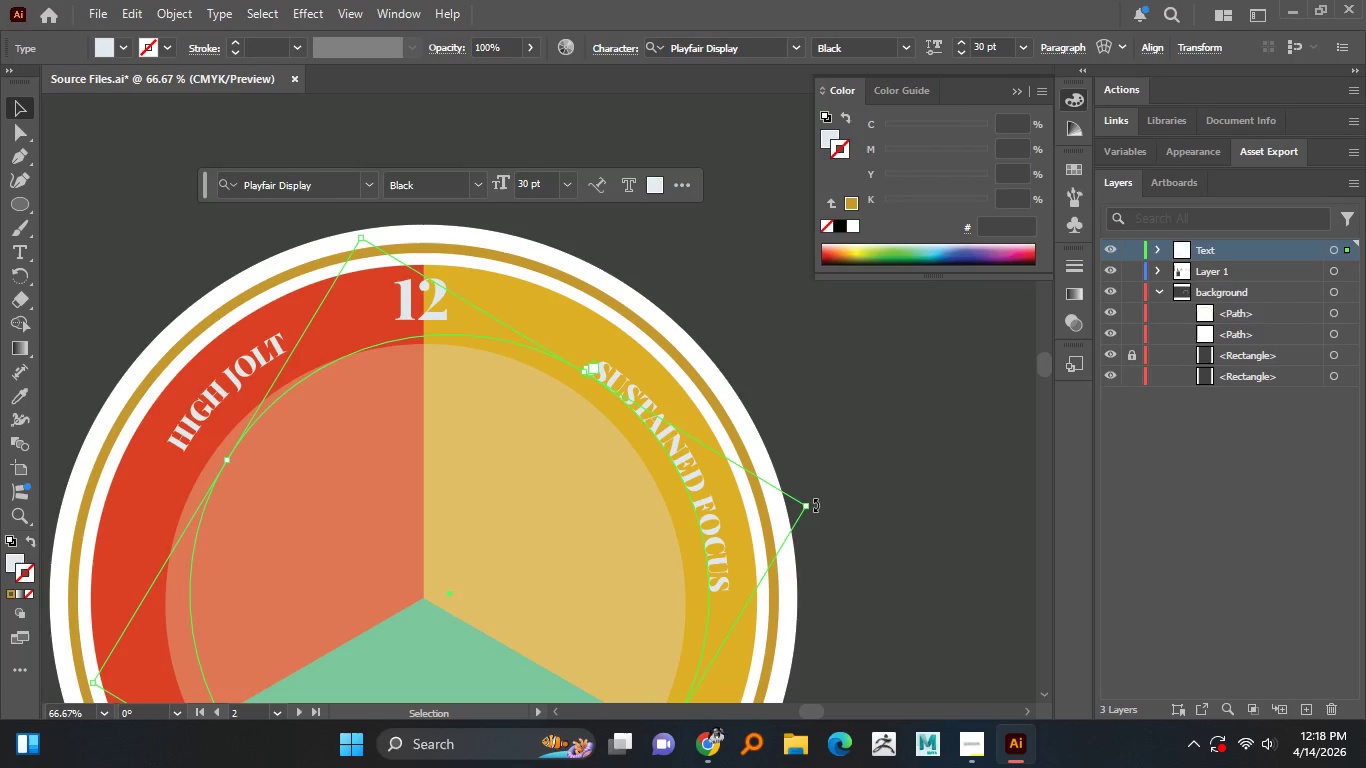 
left_click_drag(start_coordinate=[815, 505], to_coordinate=[817, 522])
 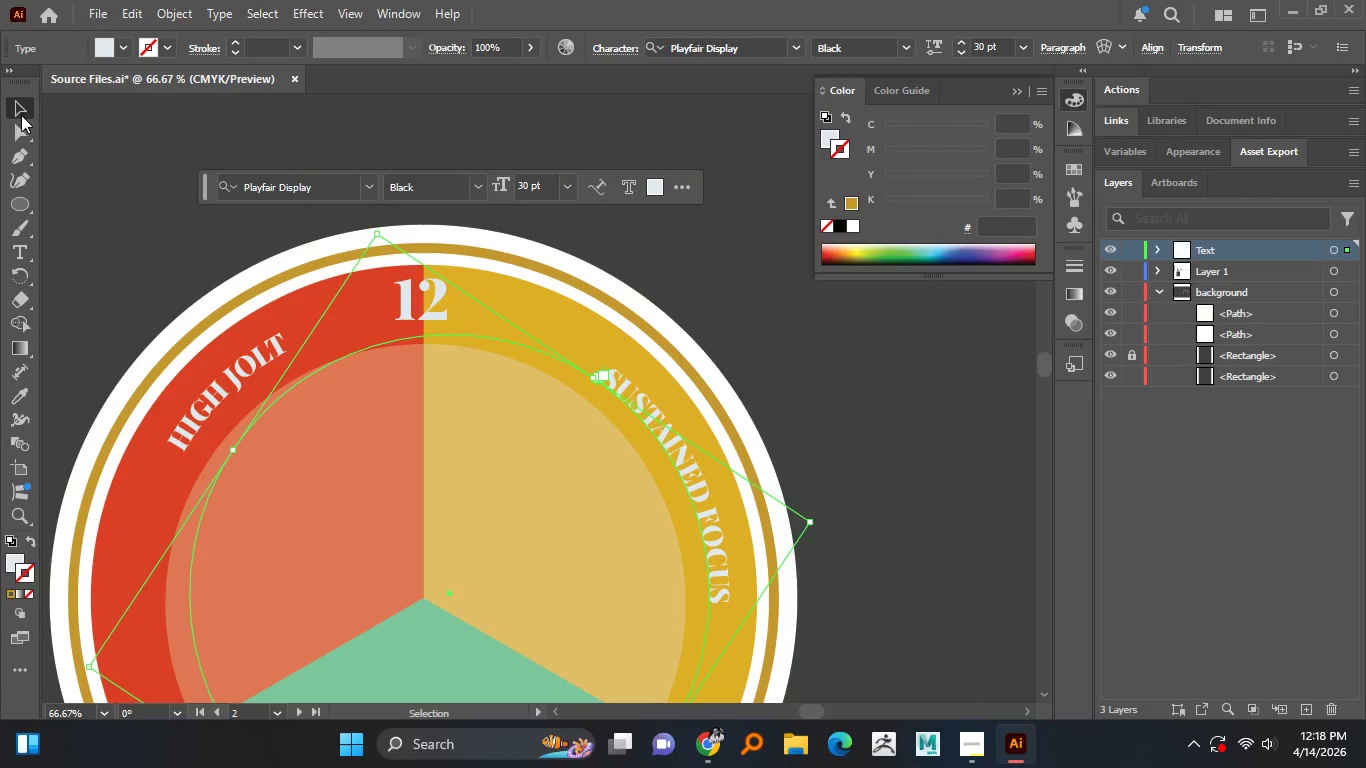 
left_click([97, 204])
 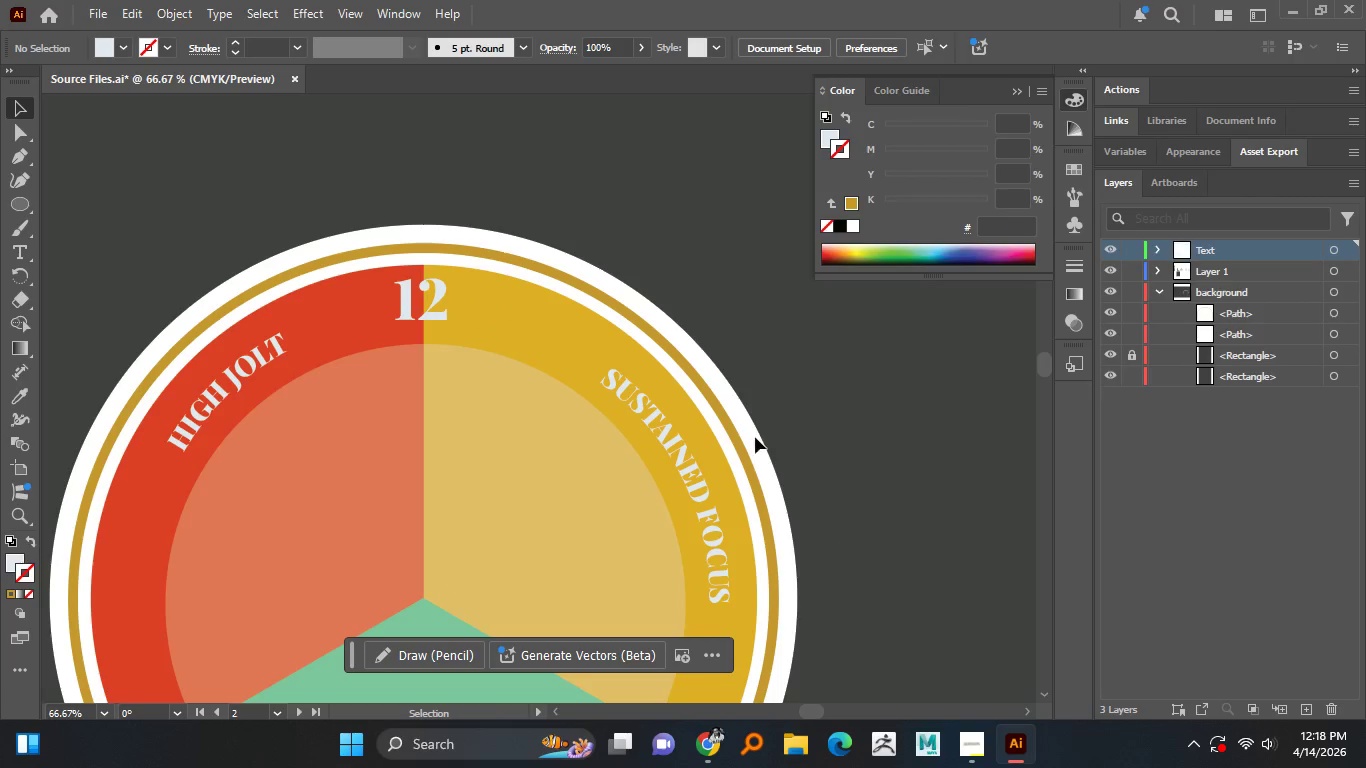 
hold_key(key=AltLeft, duration=1.51)
scroll: coordinate [677, 386], scroll_direction: down, amount: 2.0
 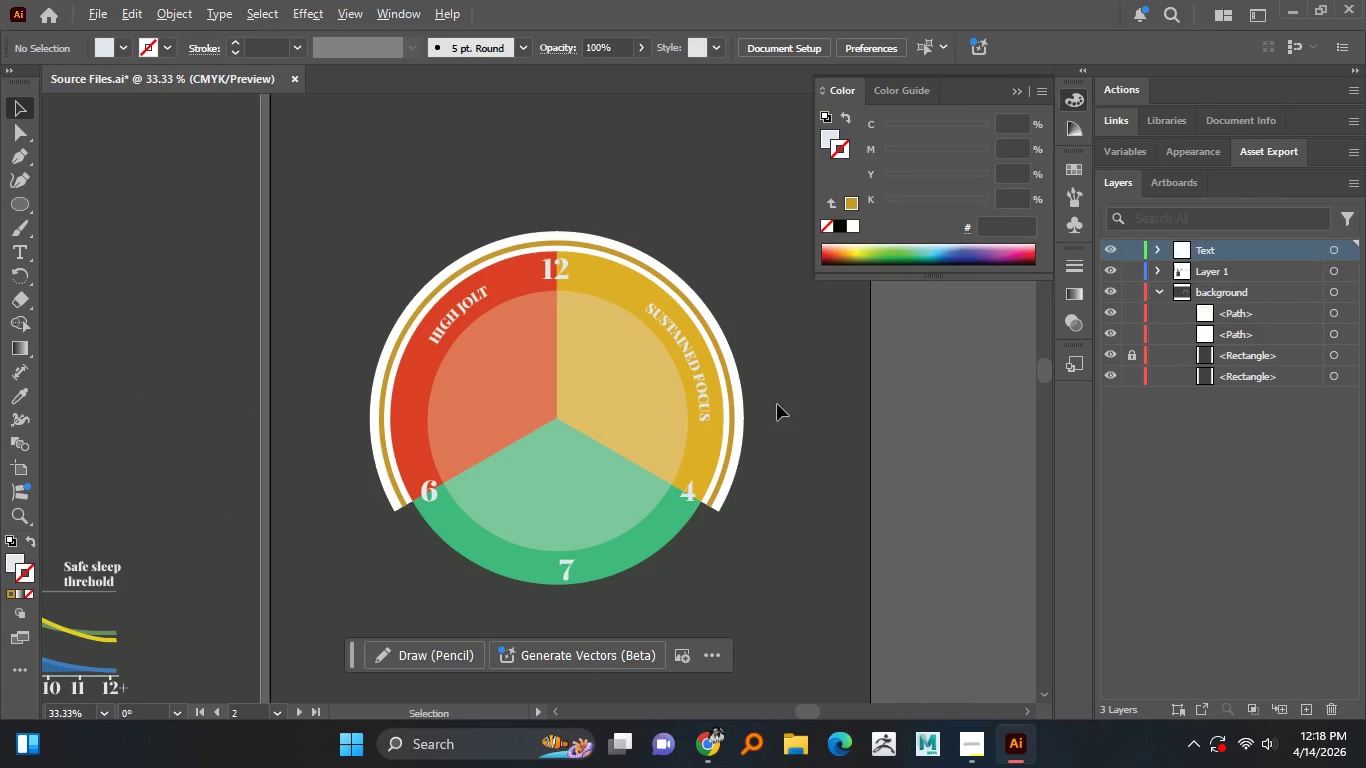 
hold_key(key=AltLeft, duration=1.36)
scroll: coordinate [777, 404], scroll_direction: up, amount: 1.0
 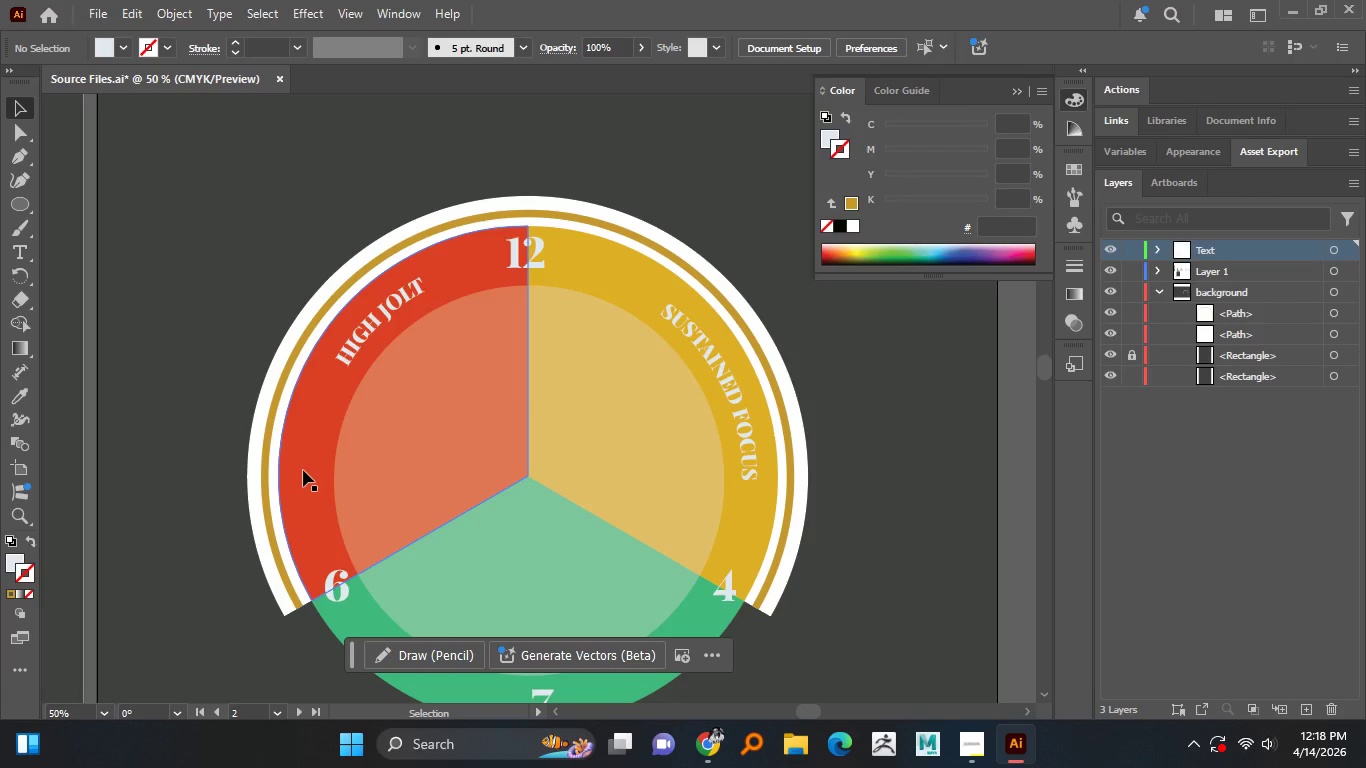 
wait(14.91)
 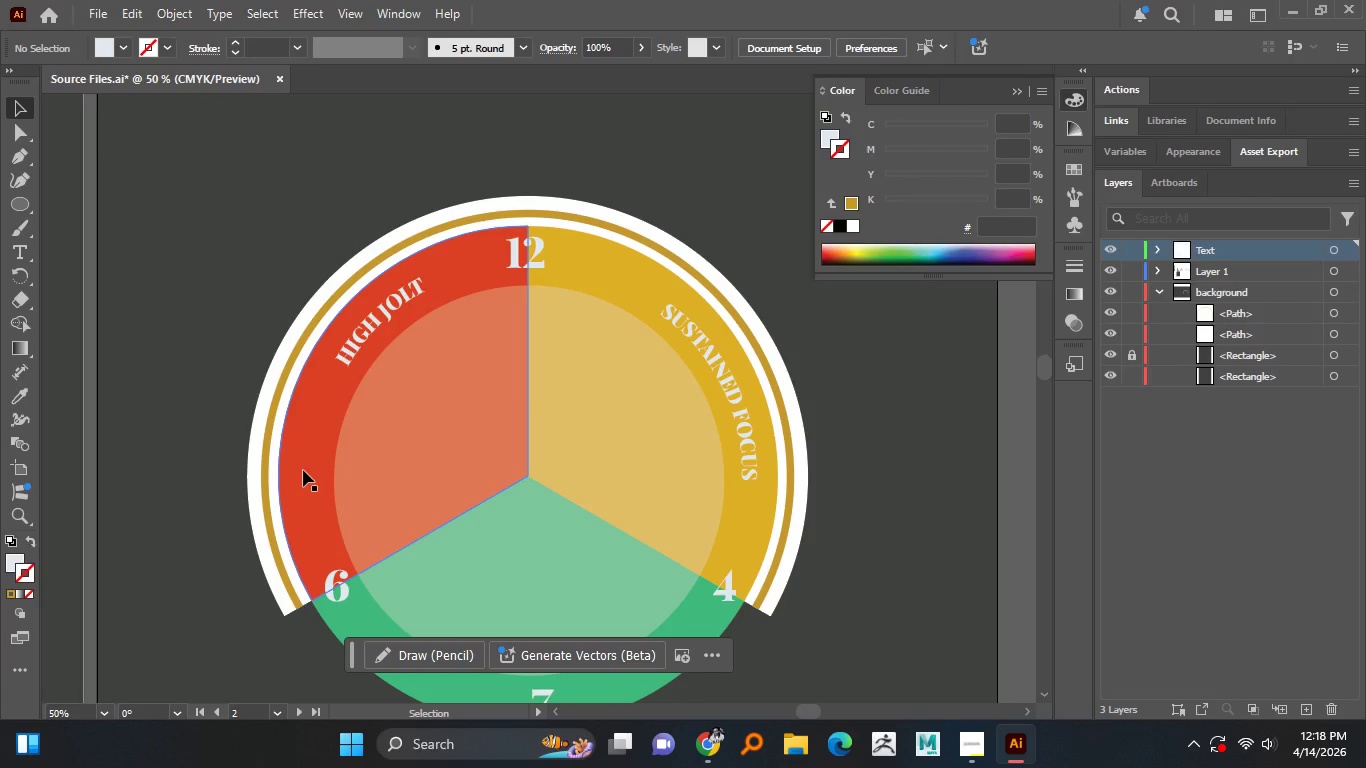 
hold_key(key=AltLeft, duration=1.52)
scroll: coordinate [416, 312], scroll_direction: down, amount: 1.0
 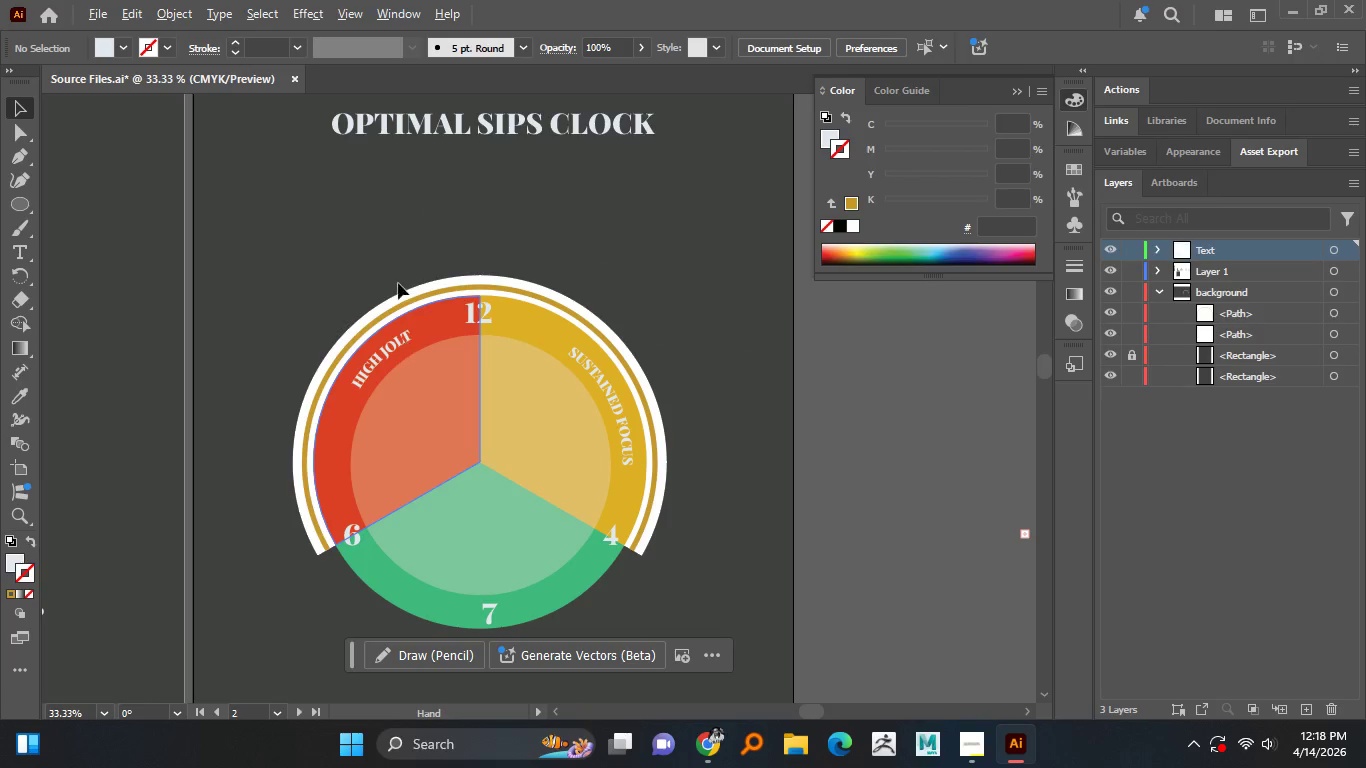 
hold_key(key=AltLeft, duration=1.28)
scroll: coordinate [415, 311], scroll_direction: up, amount: 1.0
 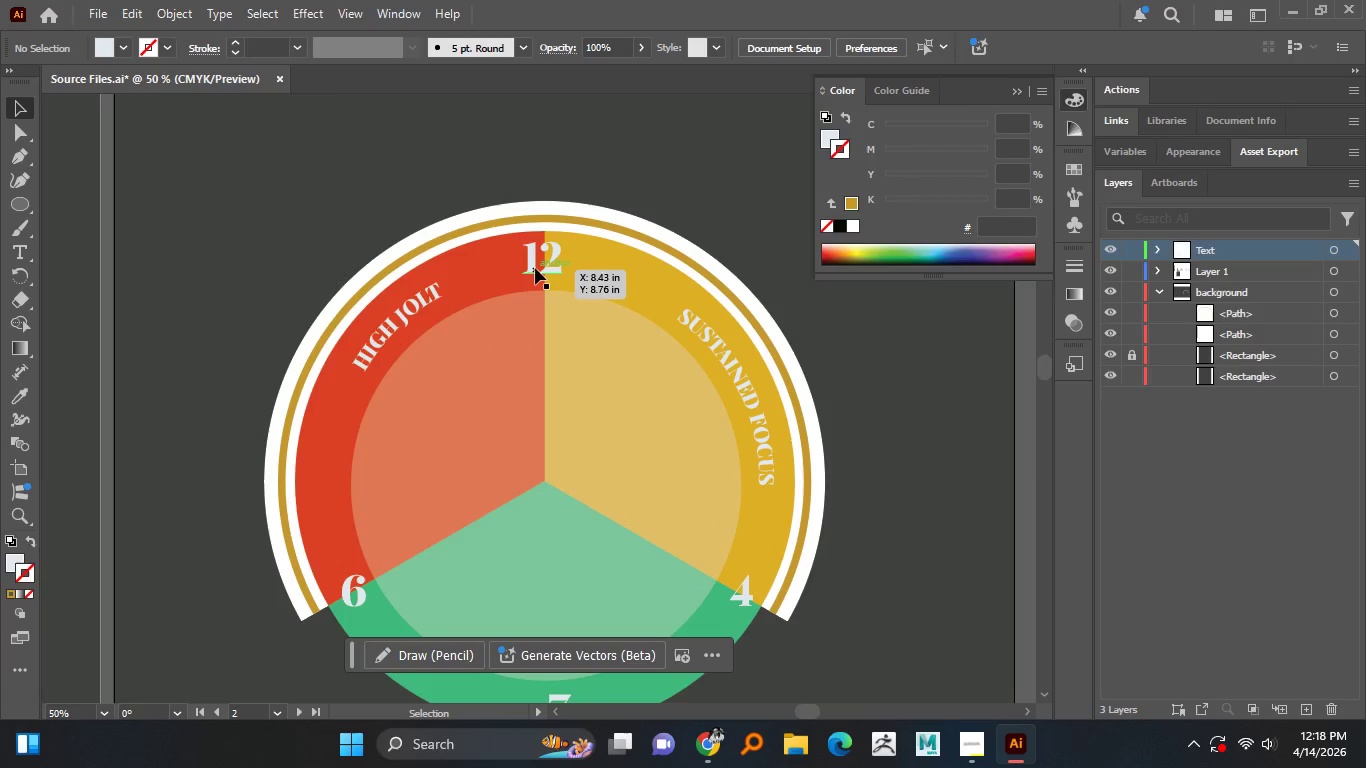 
hold_key(key=AltLeft, duration=1.34)
left_click_drag(start_coordinate=[536, 264], to_coordinate=[423, 462])
 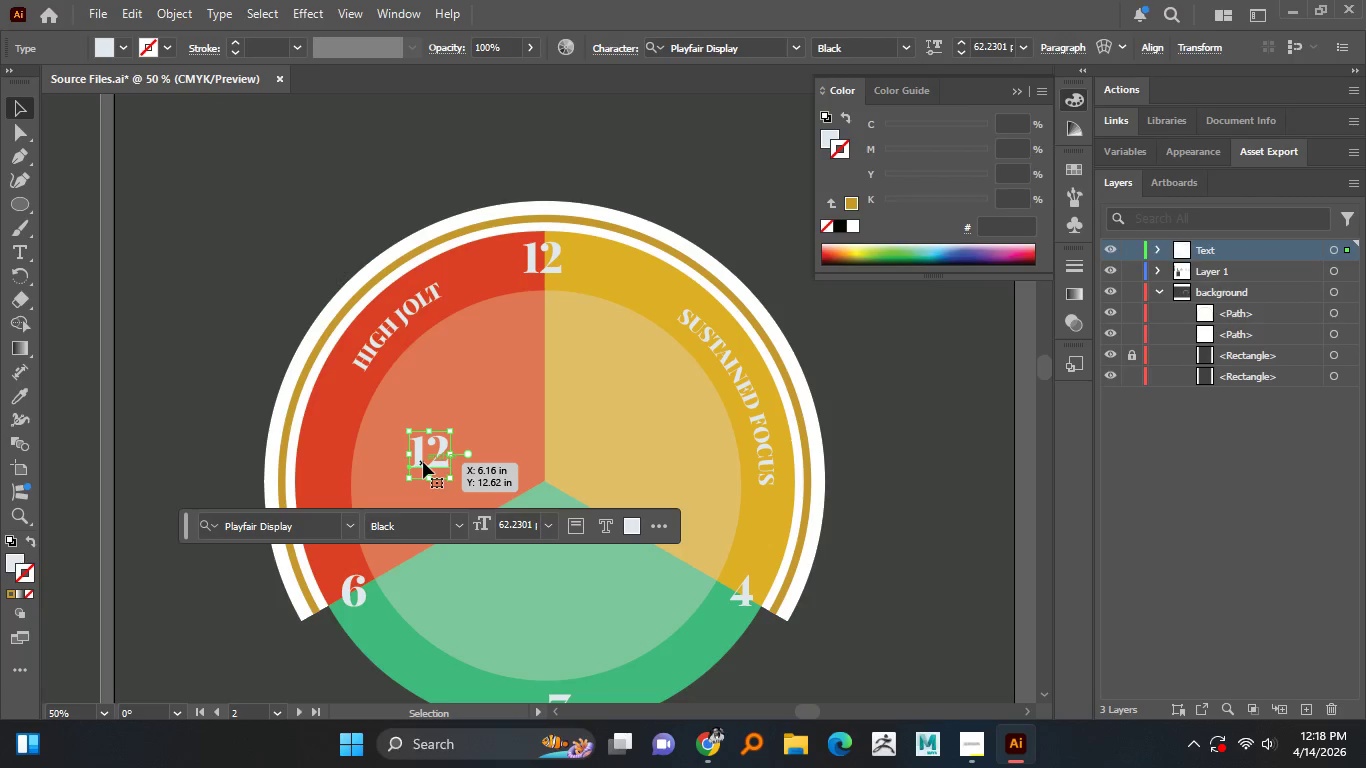 
right_click([423, 463])
 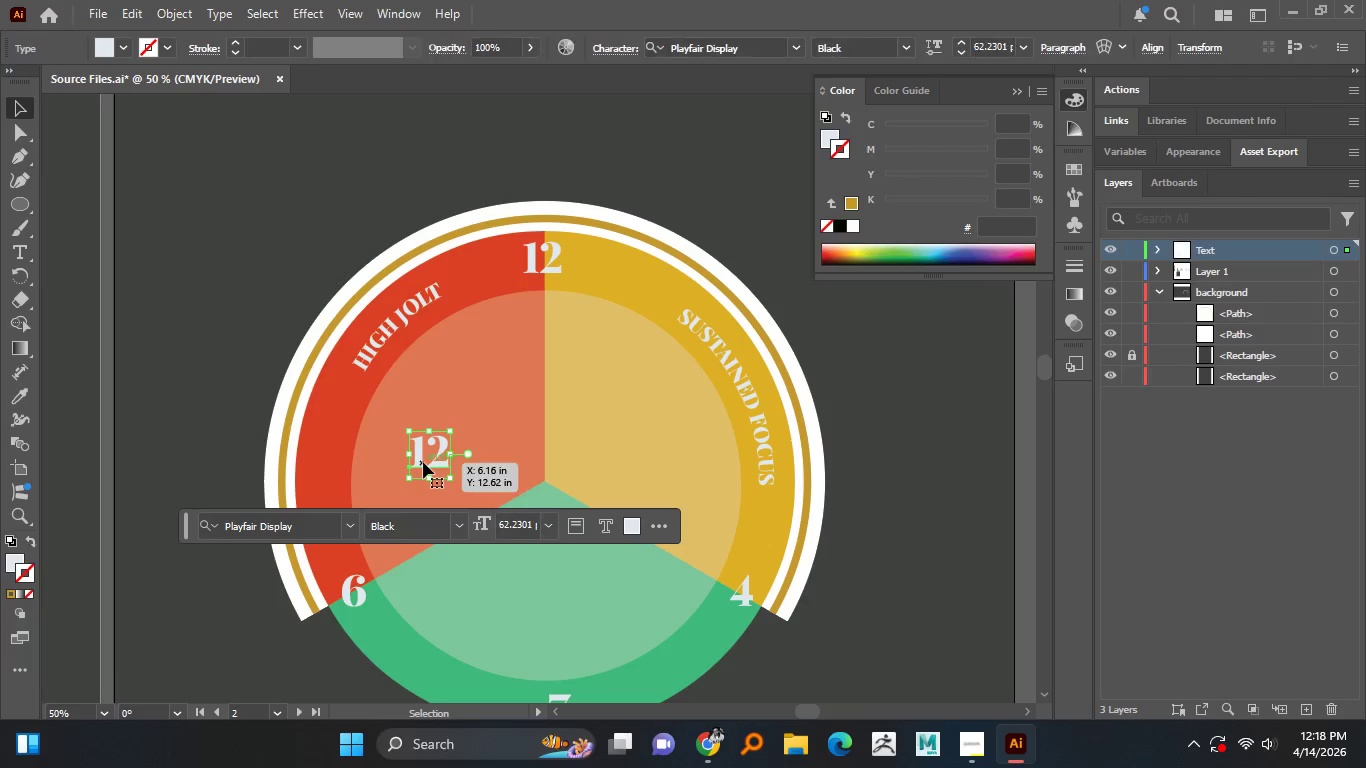 
double_click([423, 462])
 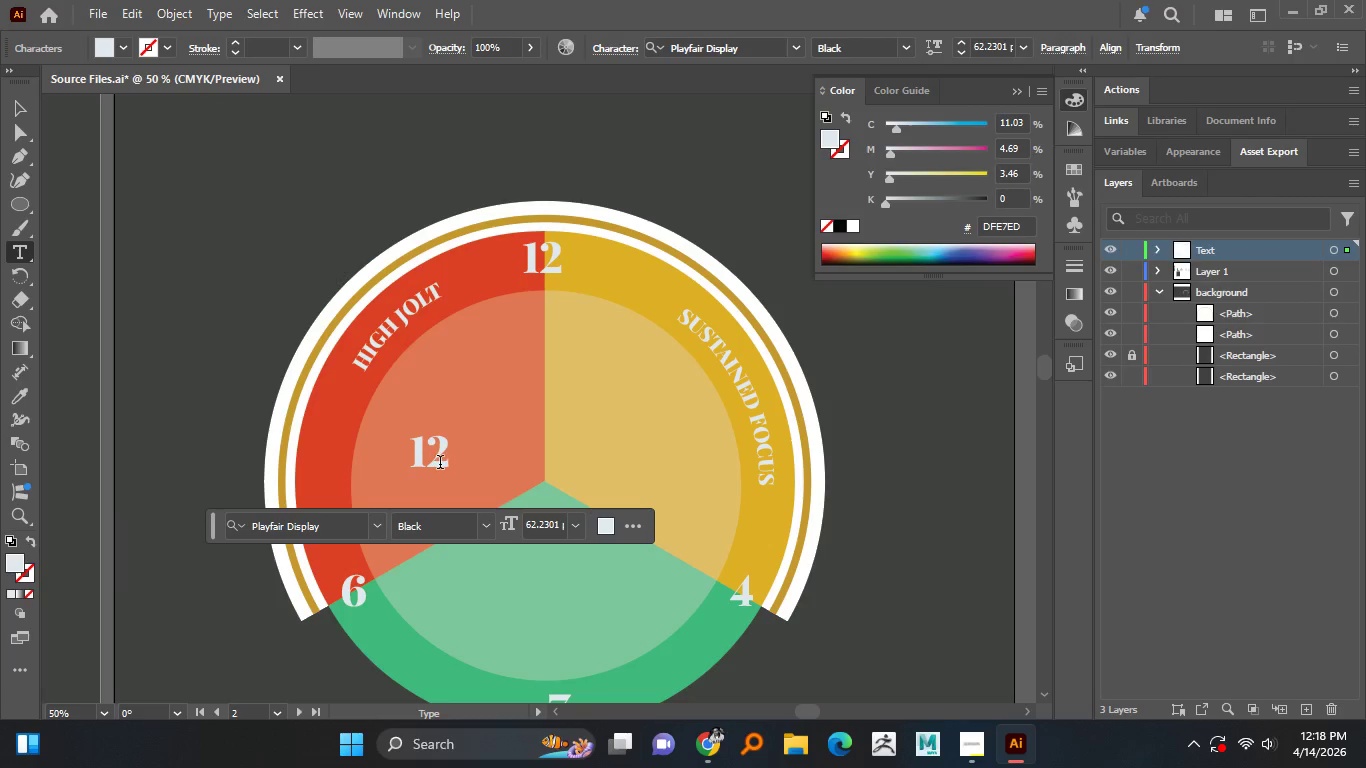 
key(Control+A)
 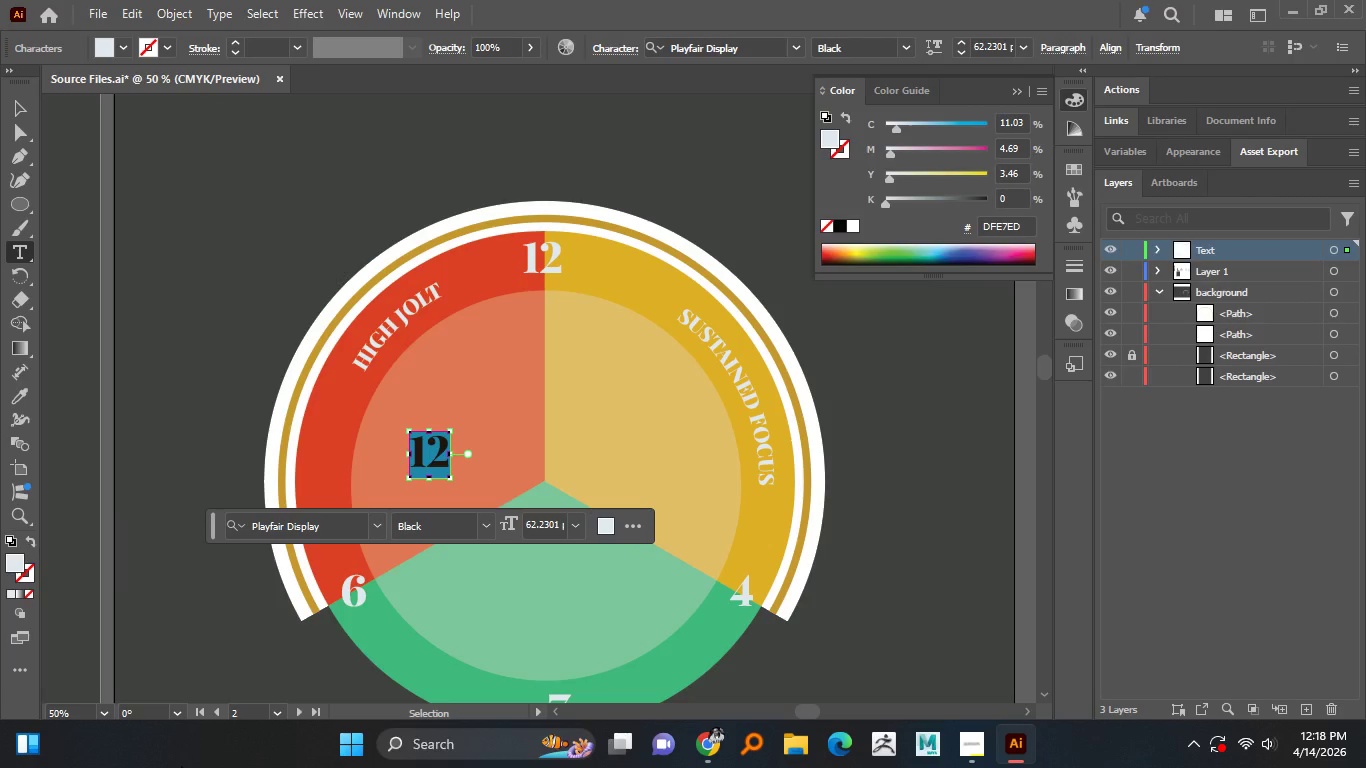 
mouse_move([167, 738])
 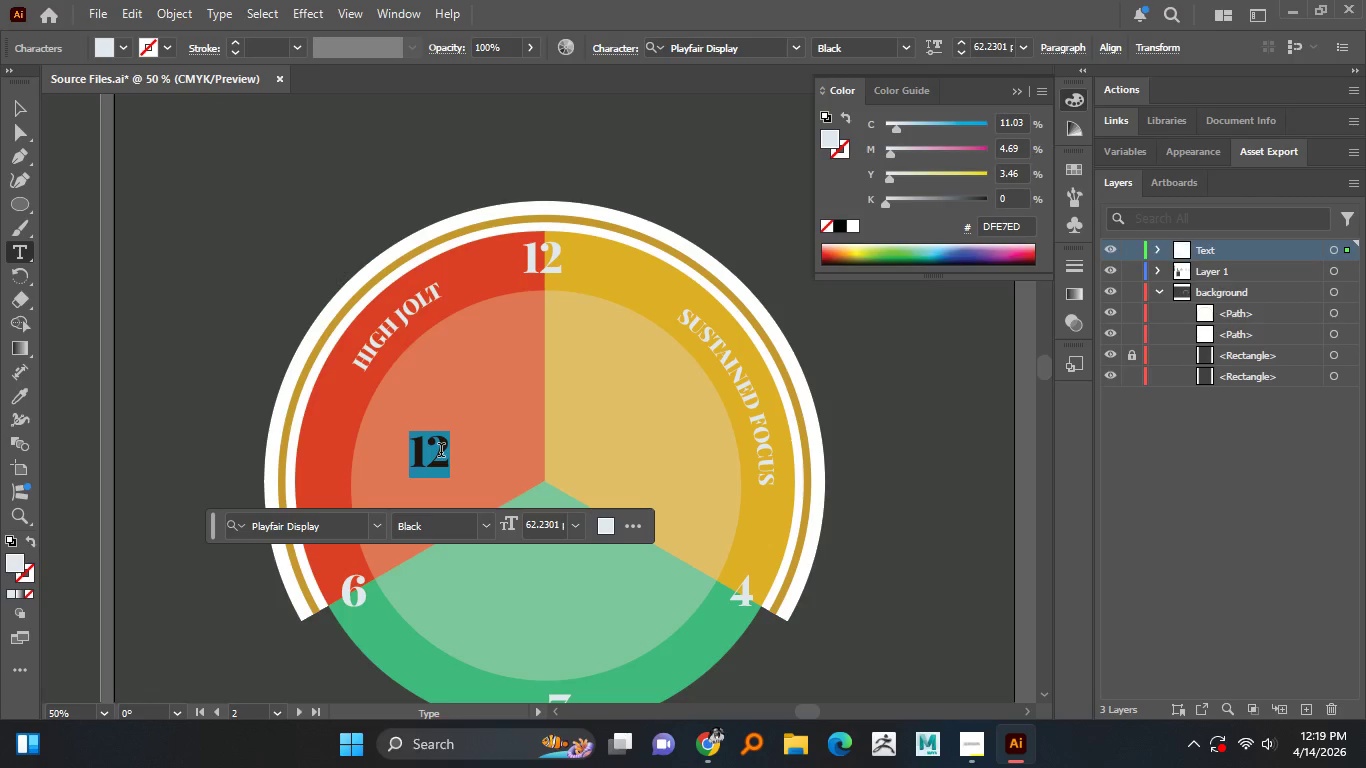 
double_click([441, 452])
 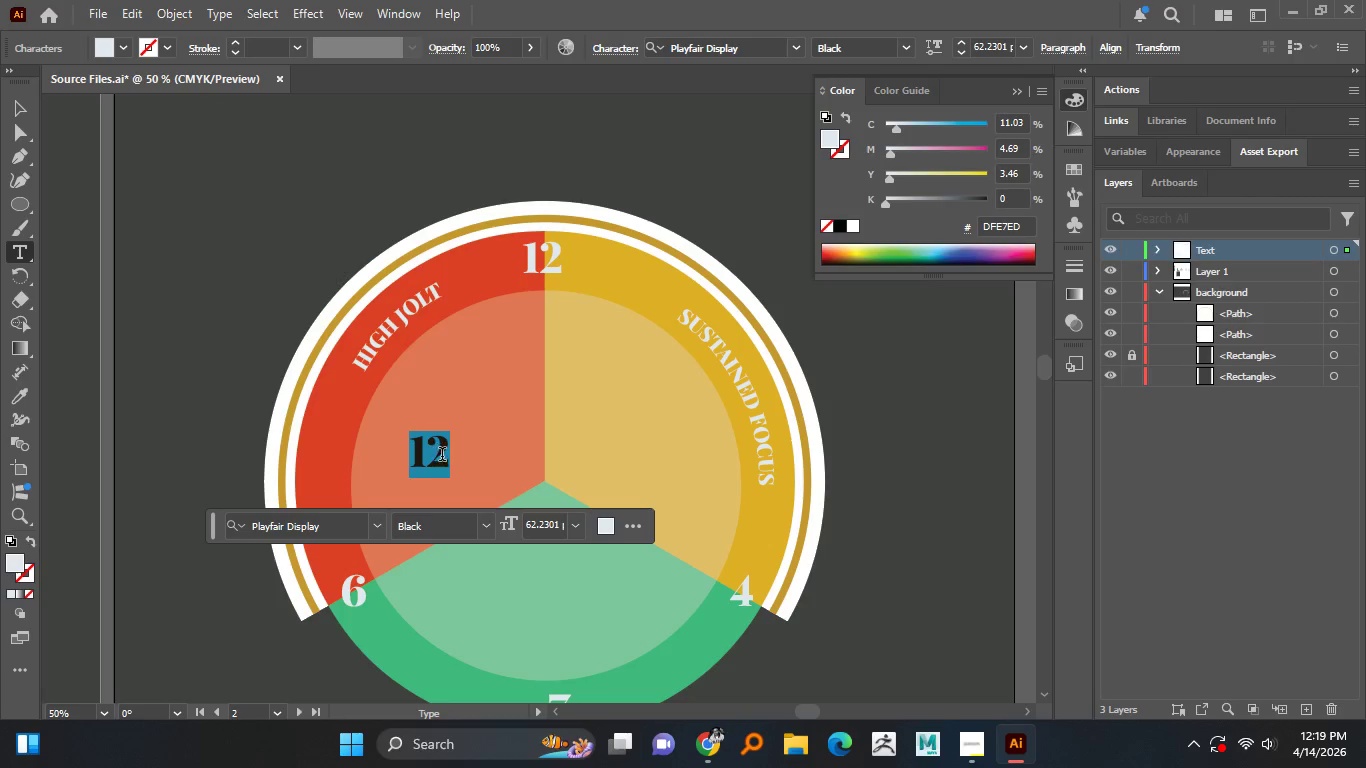 
hold_key(key=ShiftLeft, duration=1.5)
 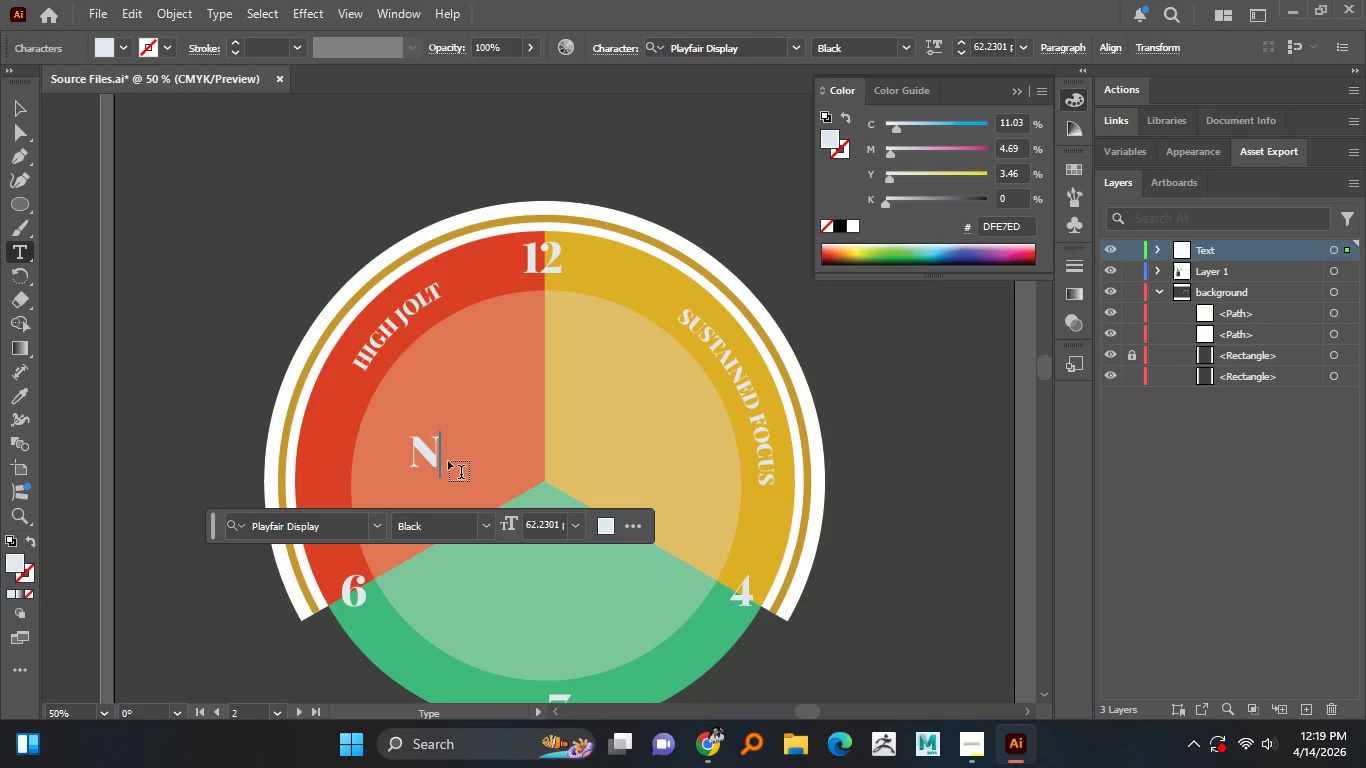 
type(Nitro)
 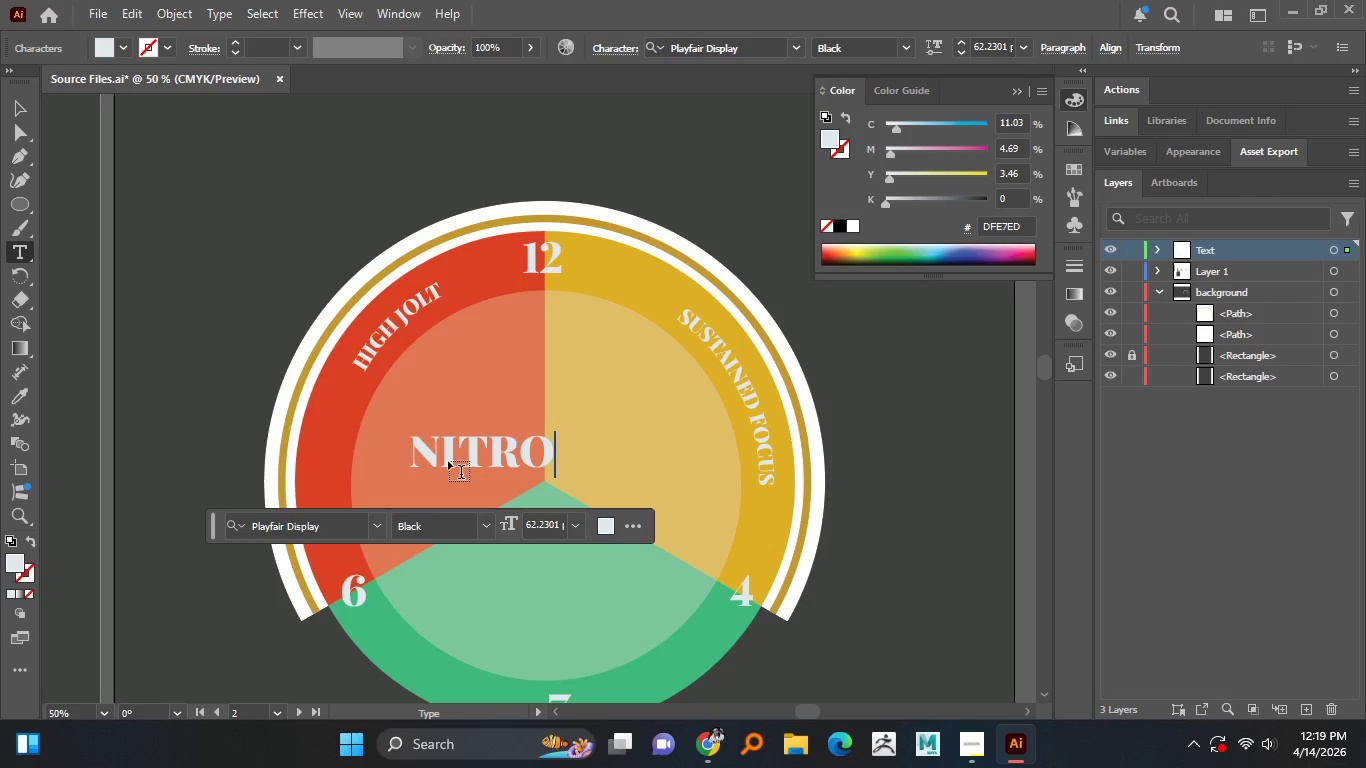 
key(Shift+Enter)
 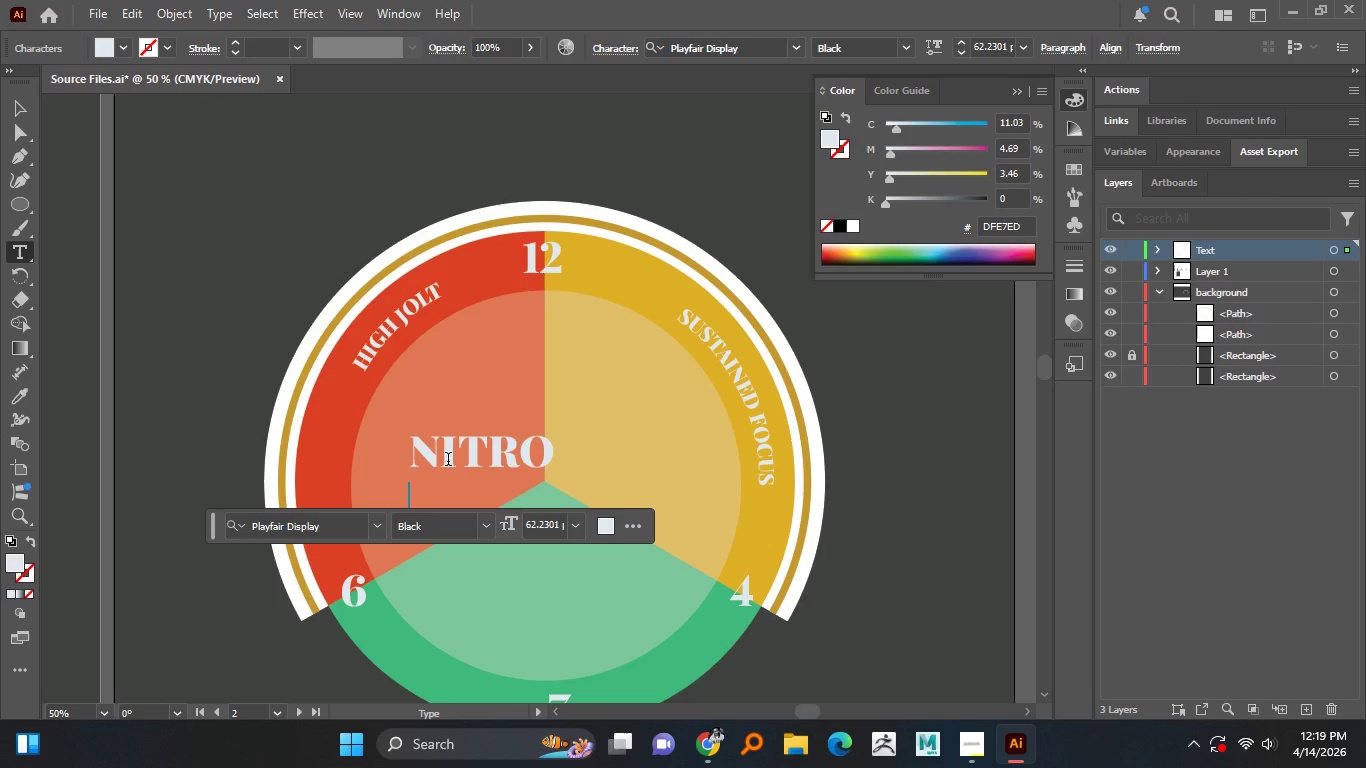 
type(Boost)
 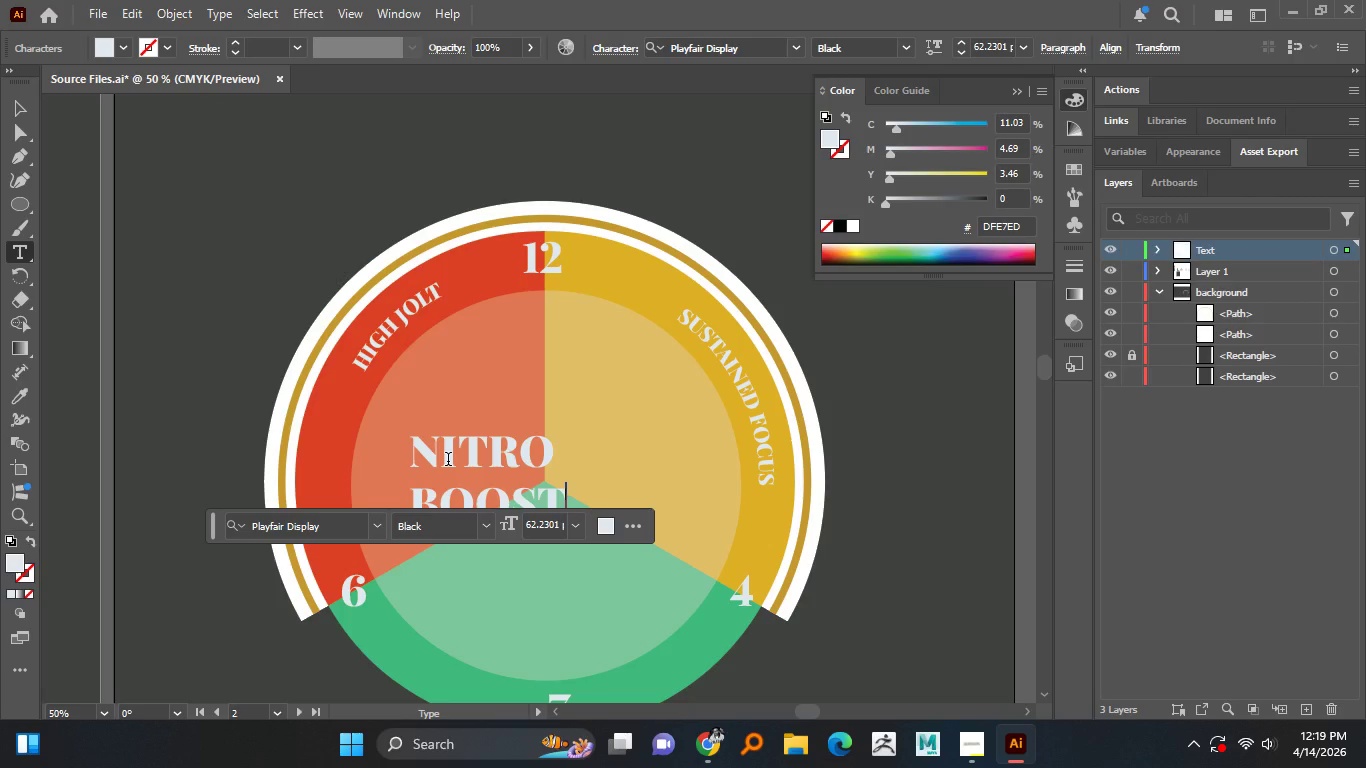 
key(Control+Z)
 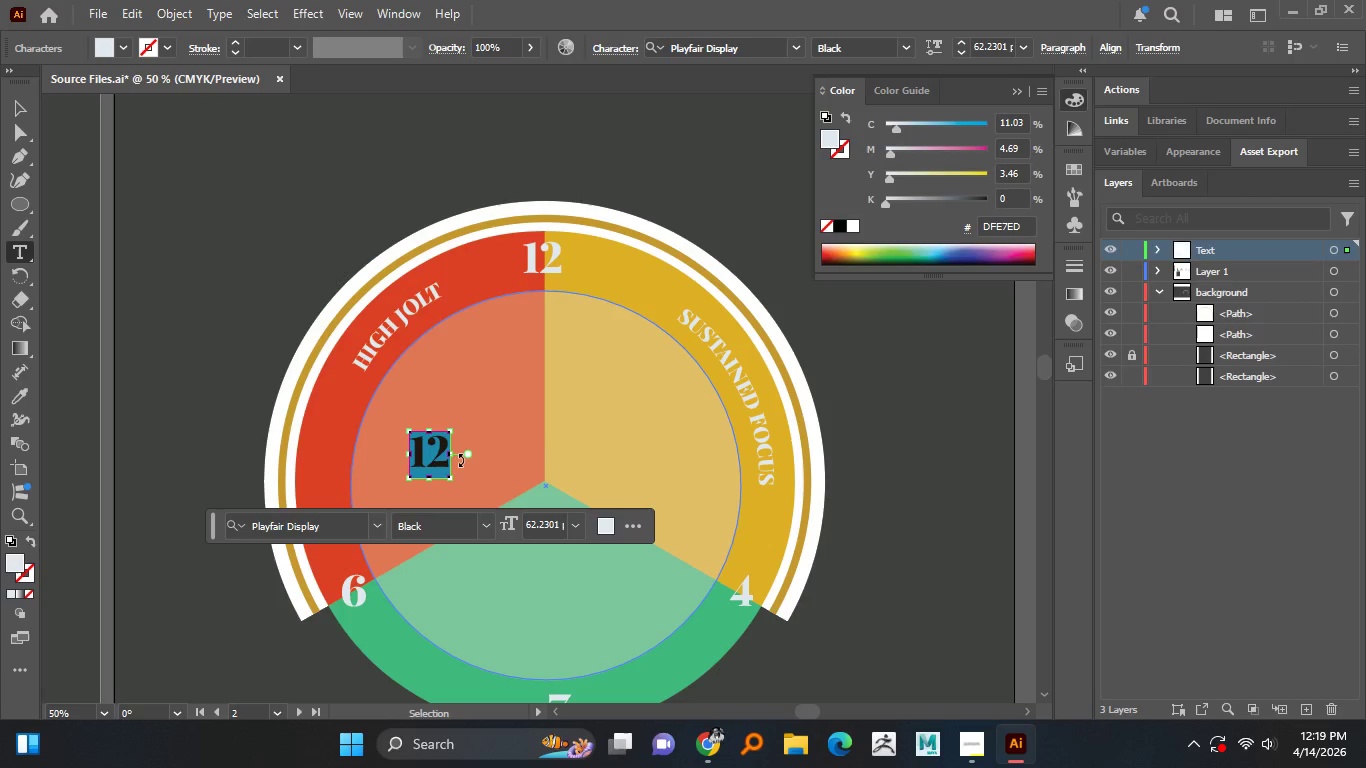 
key(Control+Shift+Z)
 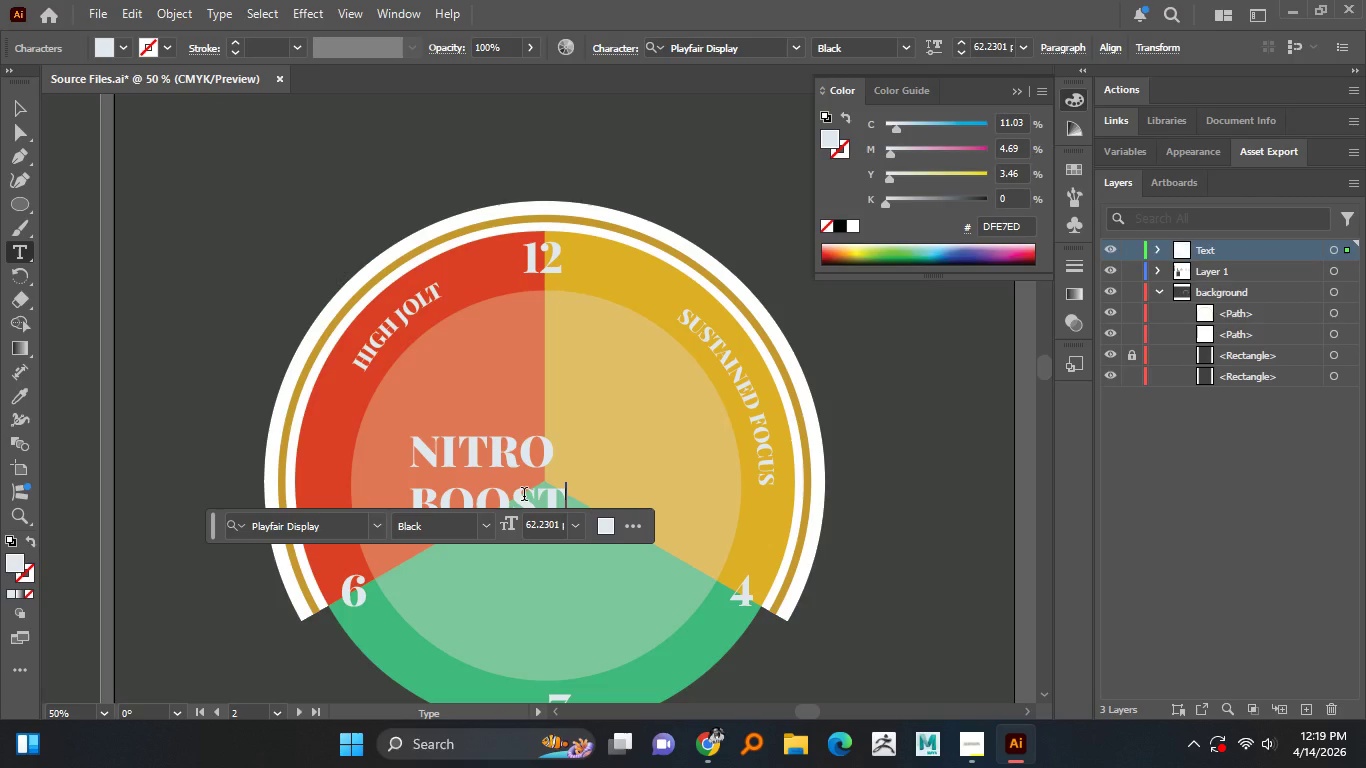 
double_click([524, 496])
 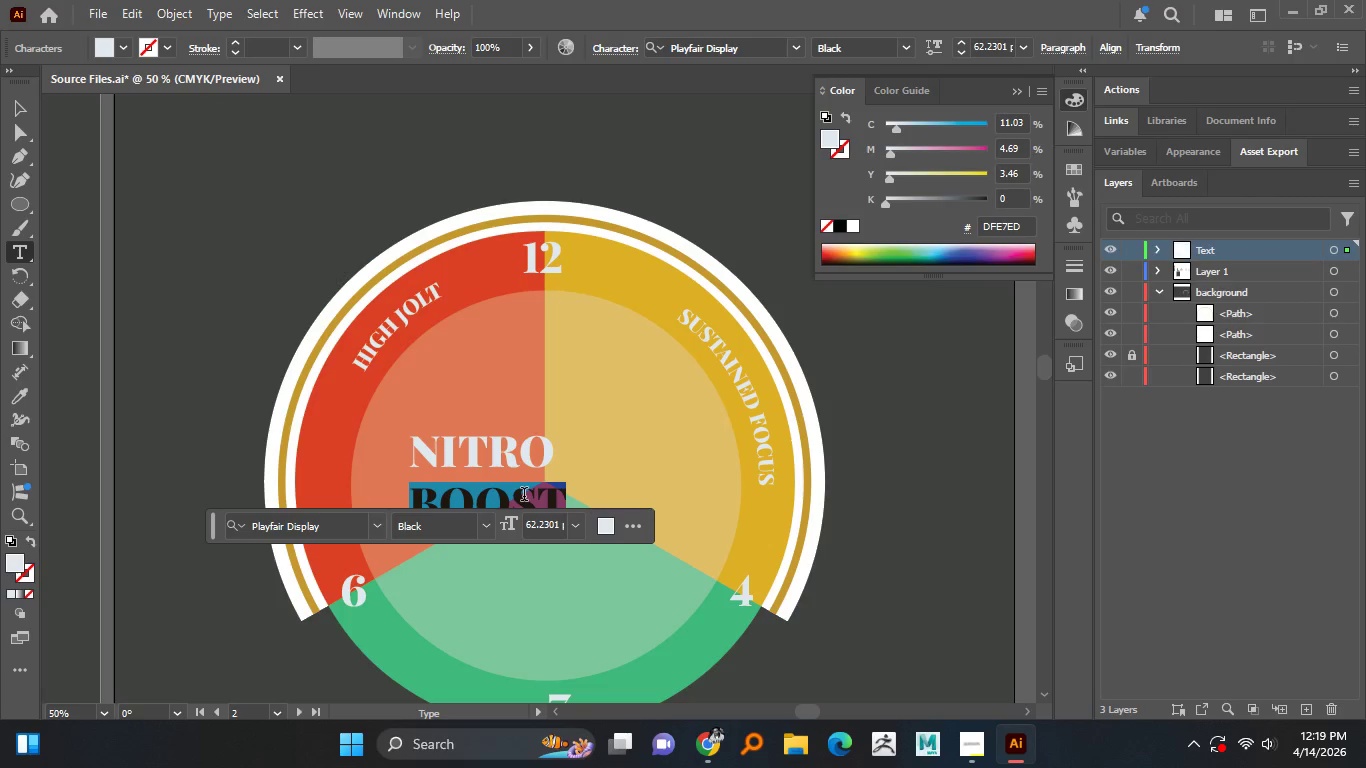 
key(Control+X)
 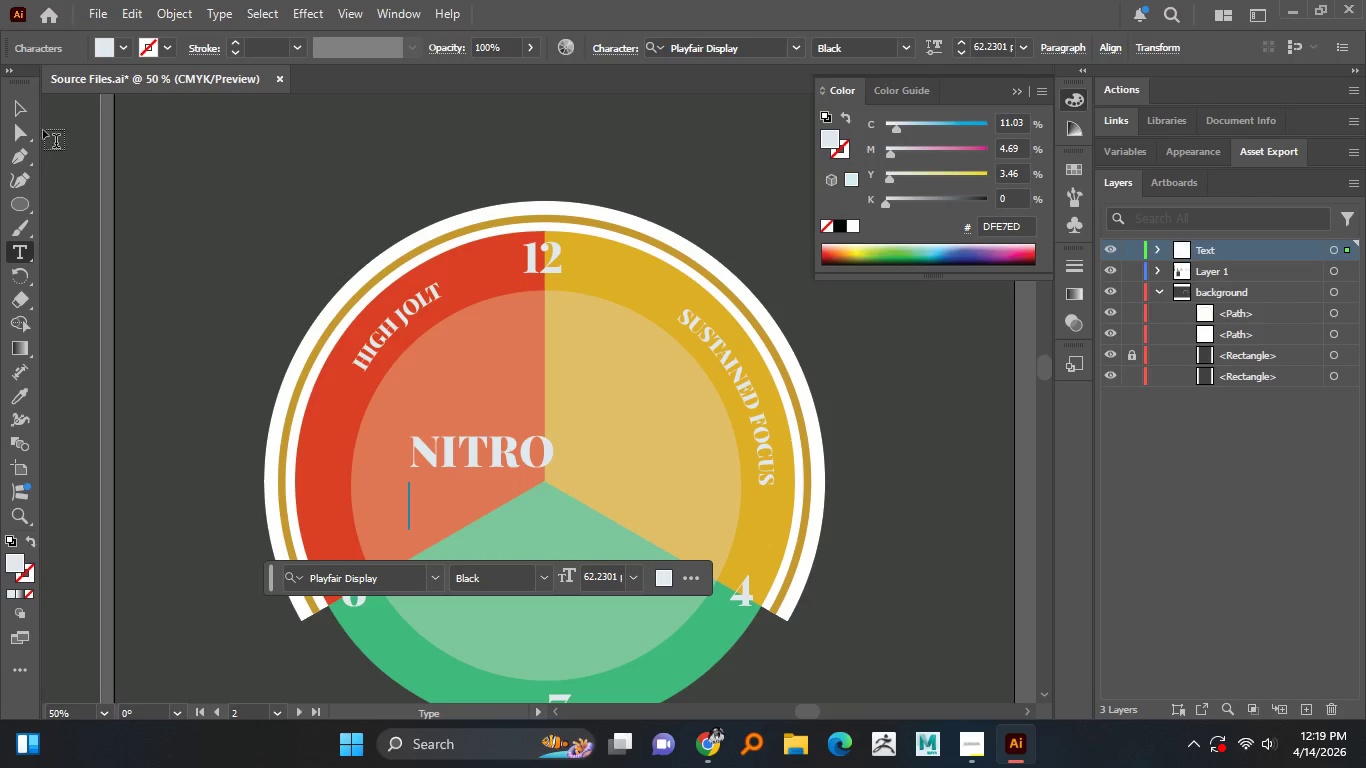 
left_click([23, 111])
 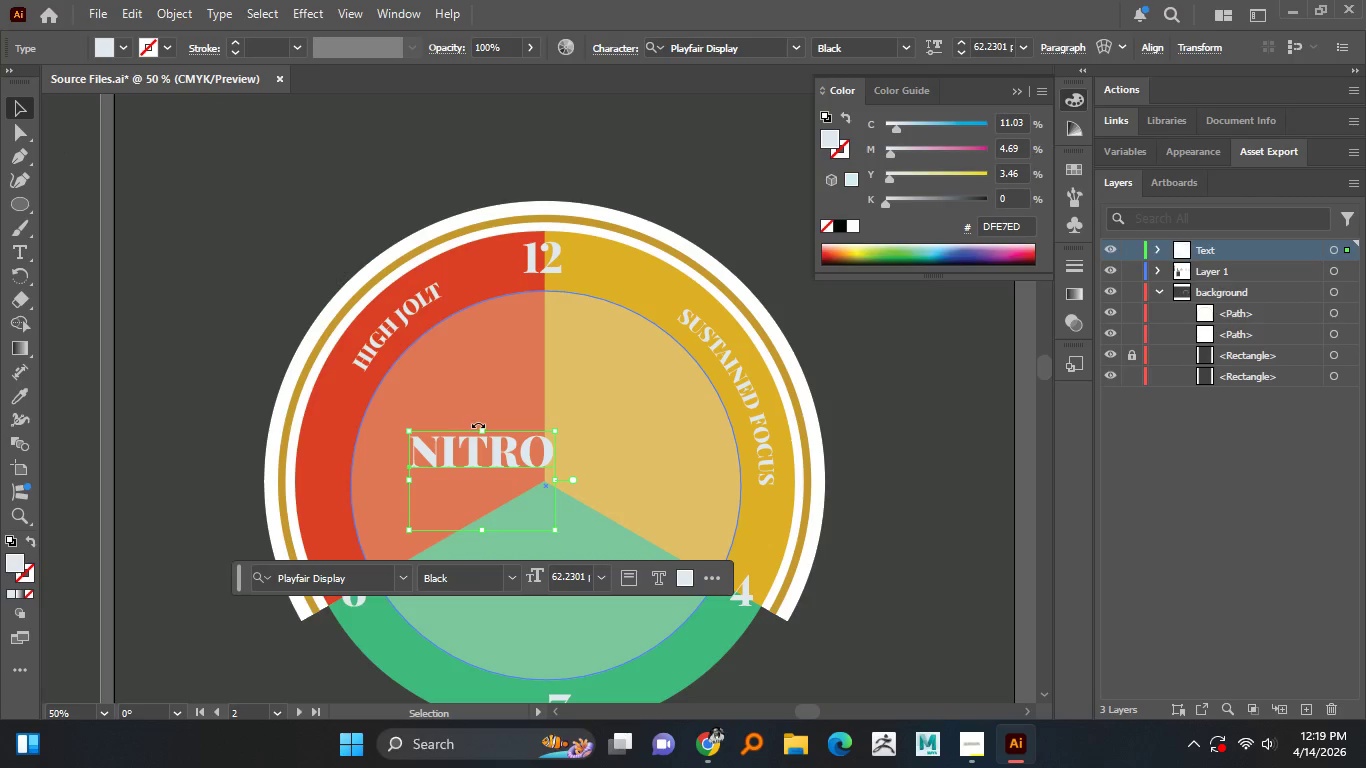 
hold_key(key=MetaLeft, duration=0.31)
 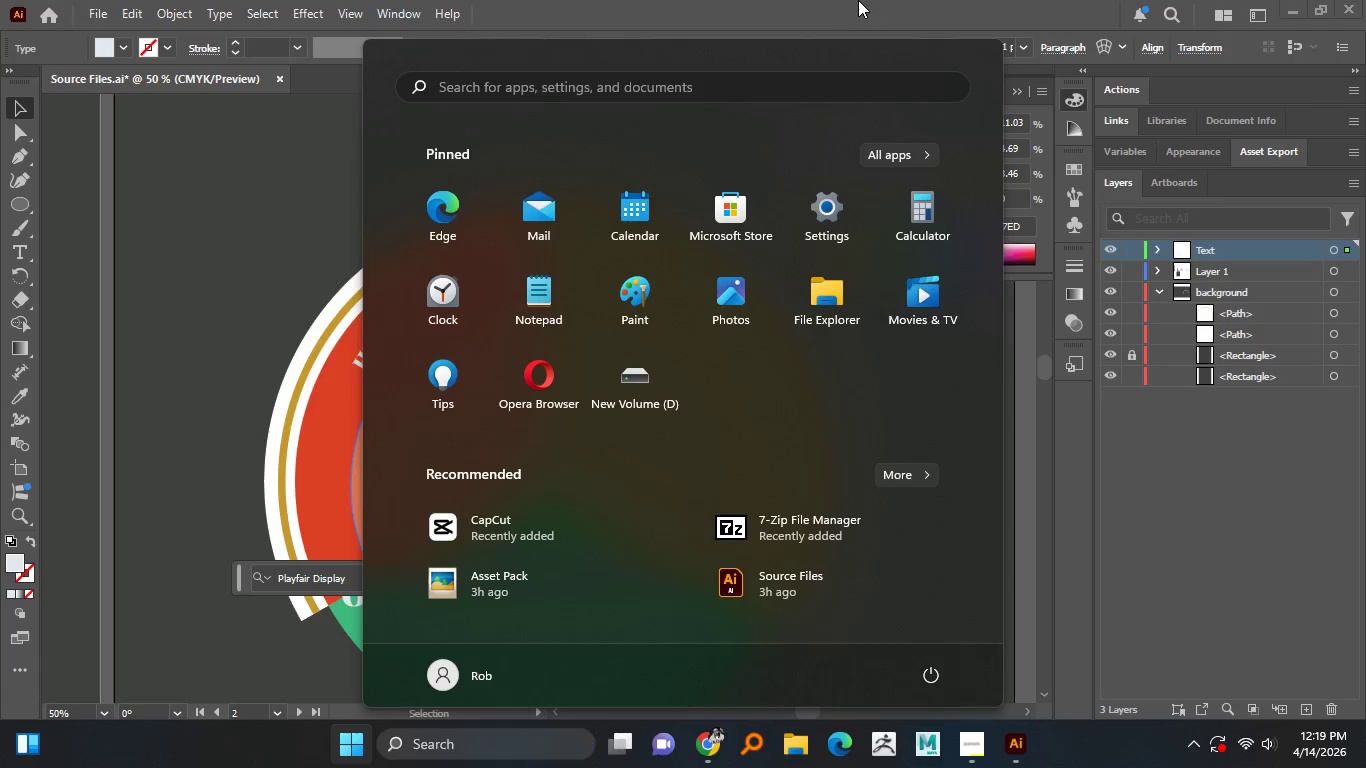 
key(Meta+MetaLeft)
 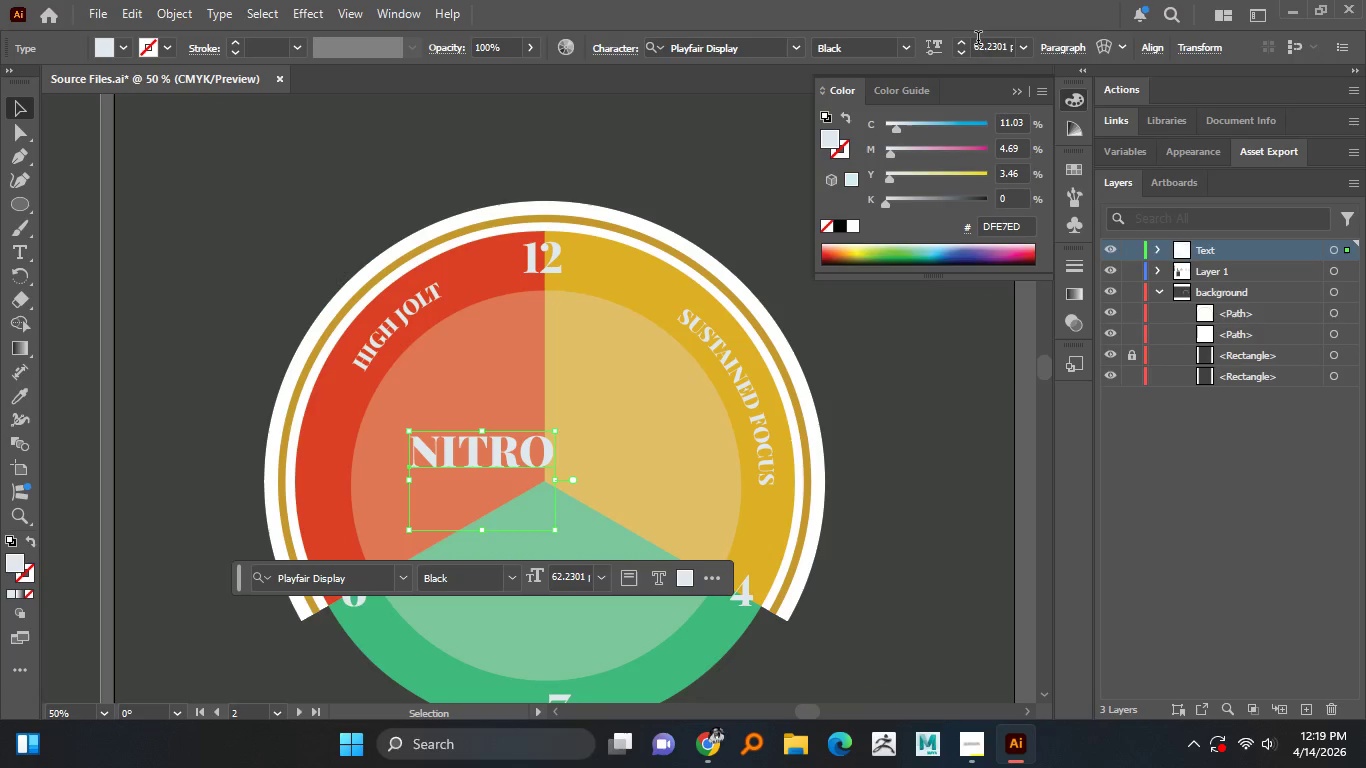 
double_click([979, 40])
 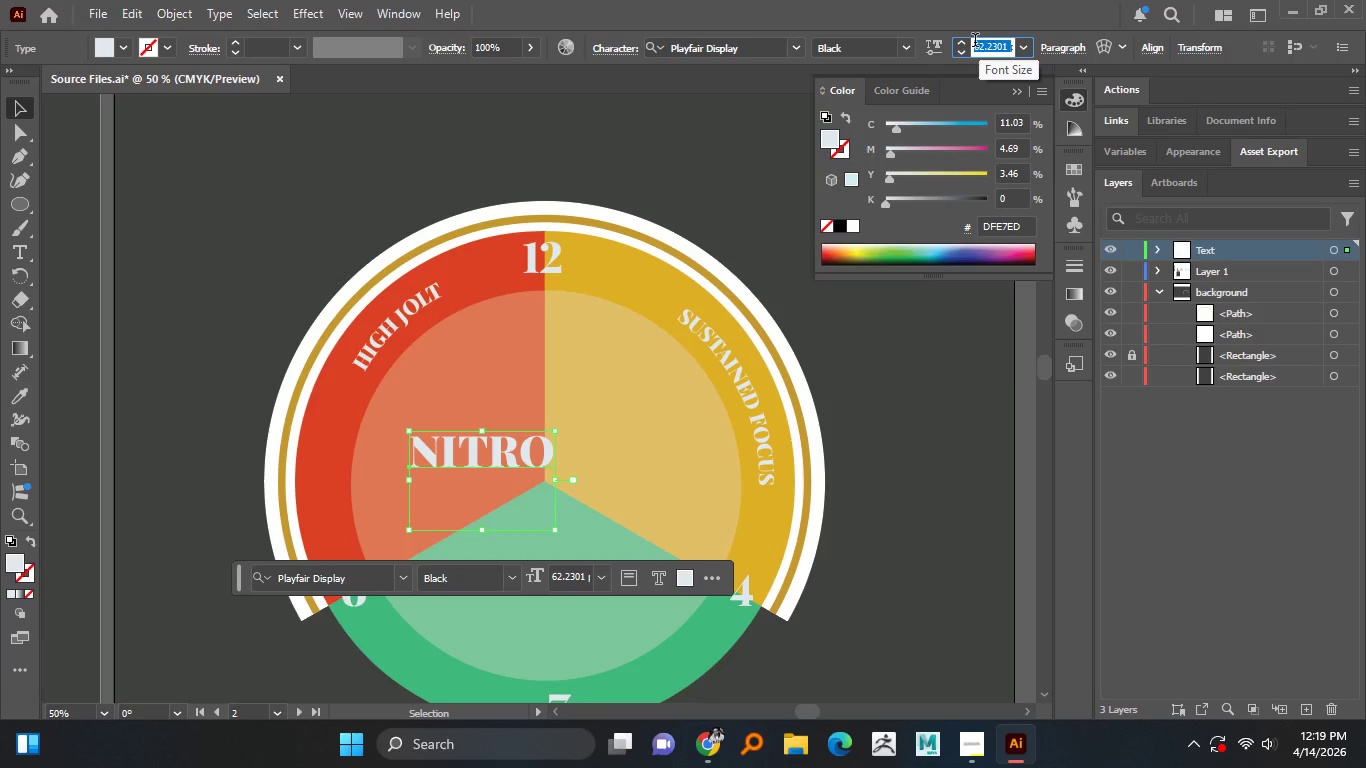 
key(Numpad3)
 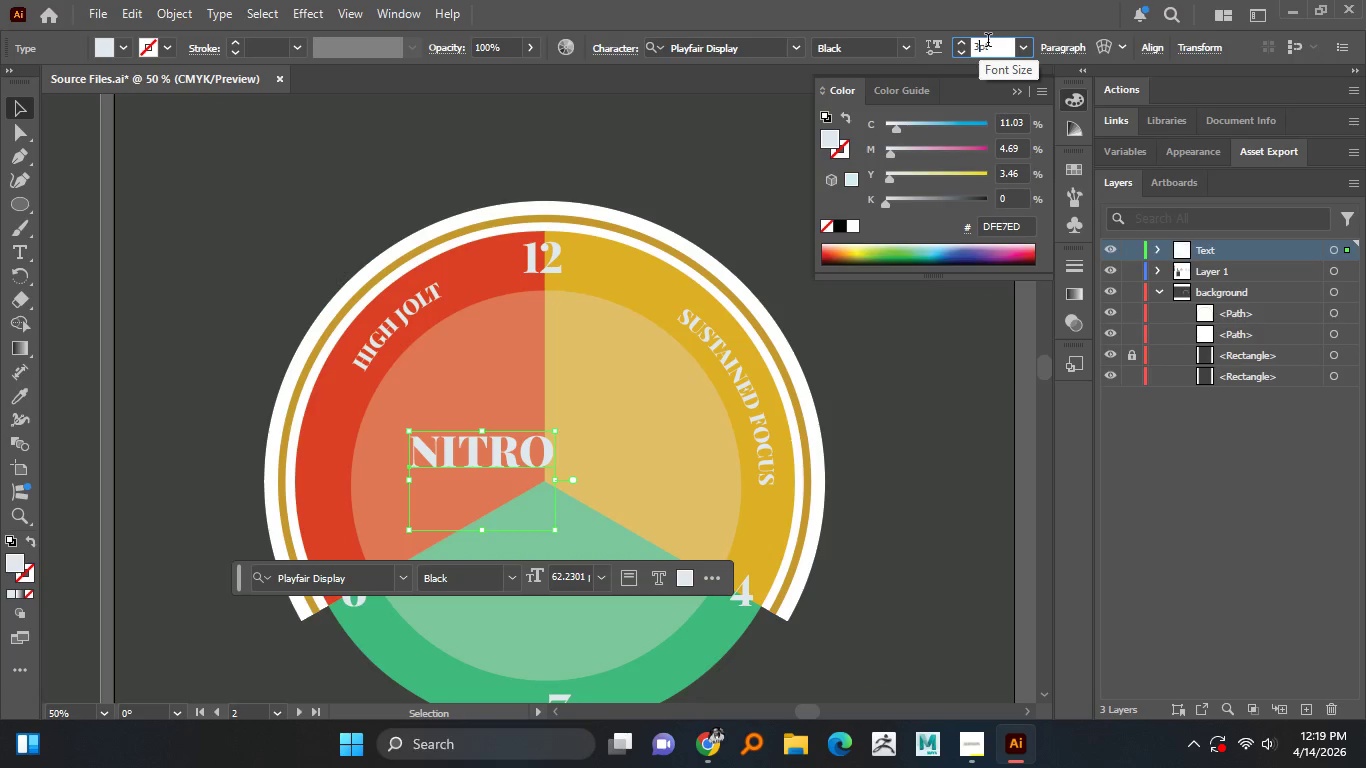 
key(Numpad0)
 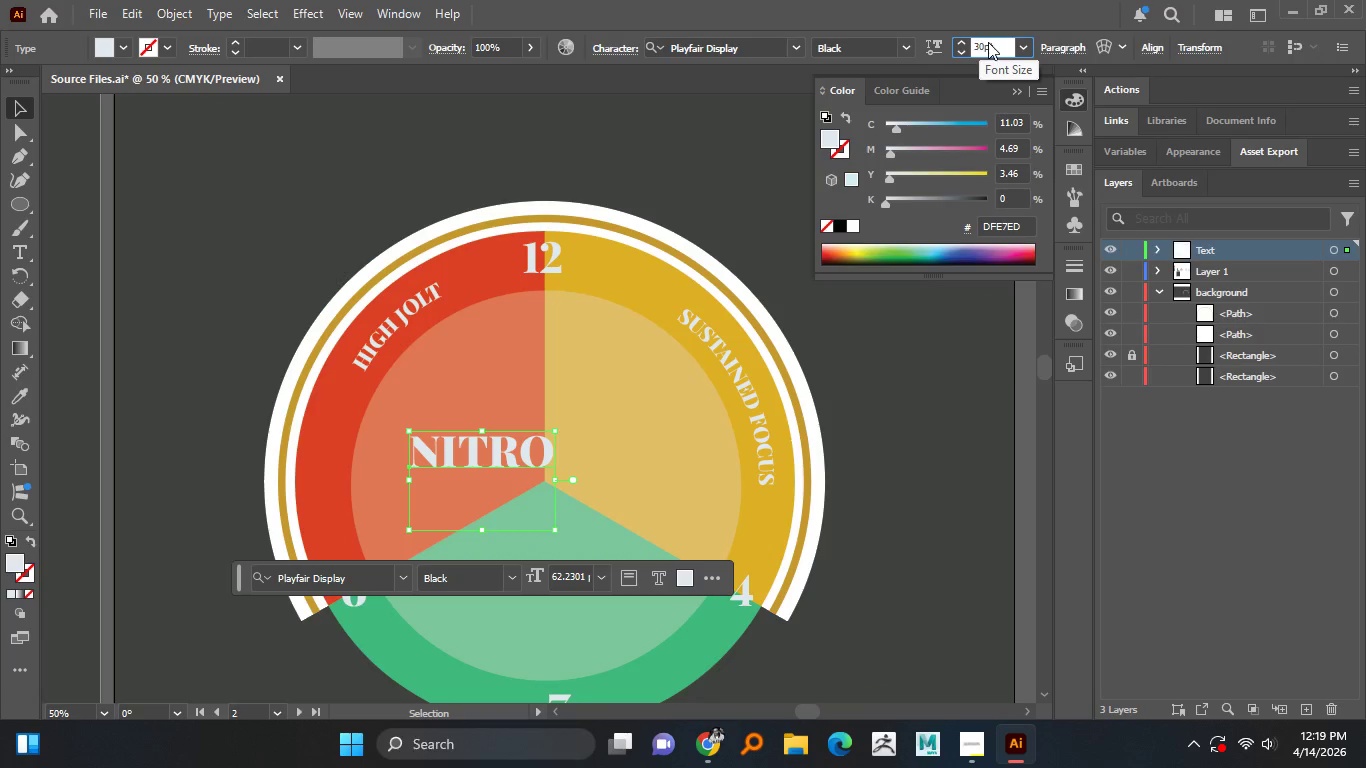 
key(NumpadEnter)
 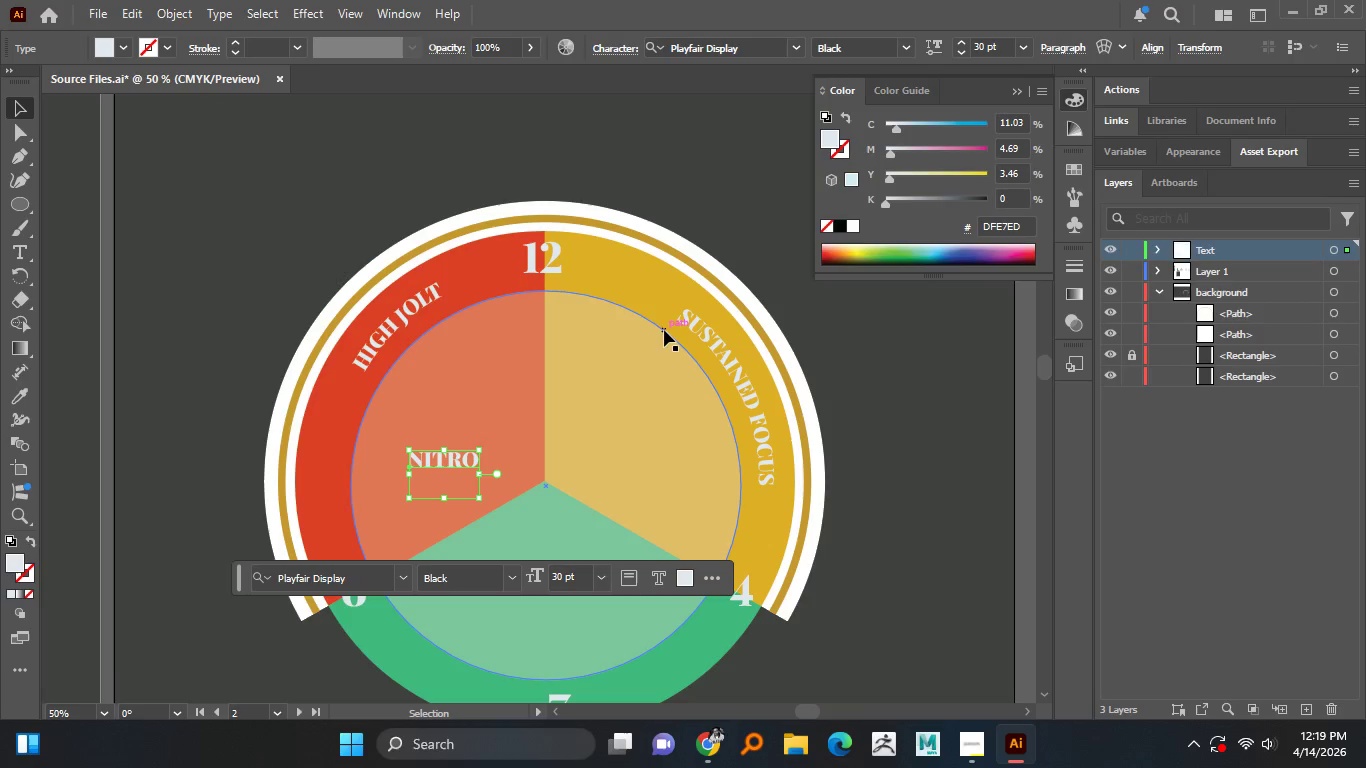 
hold_key(key=AltLeft, duration=1.51)
 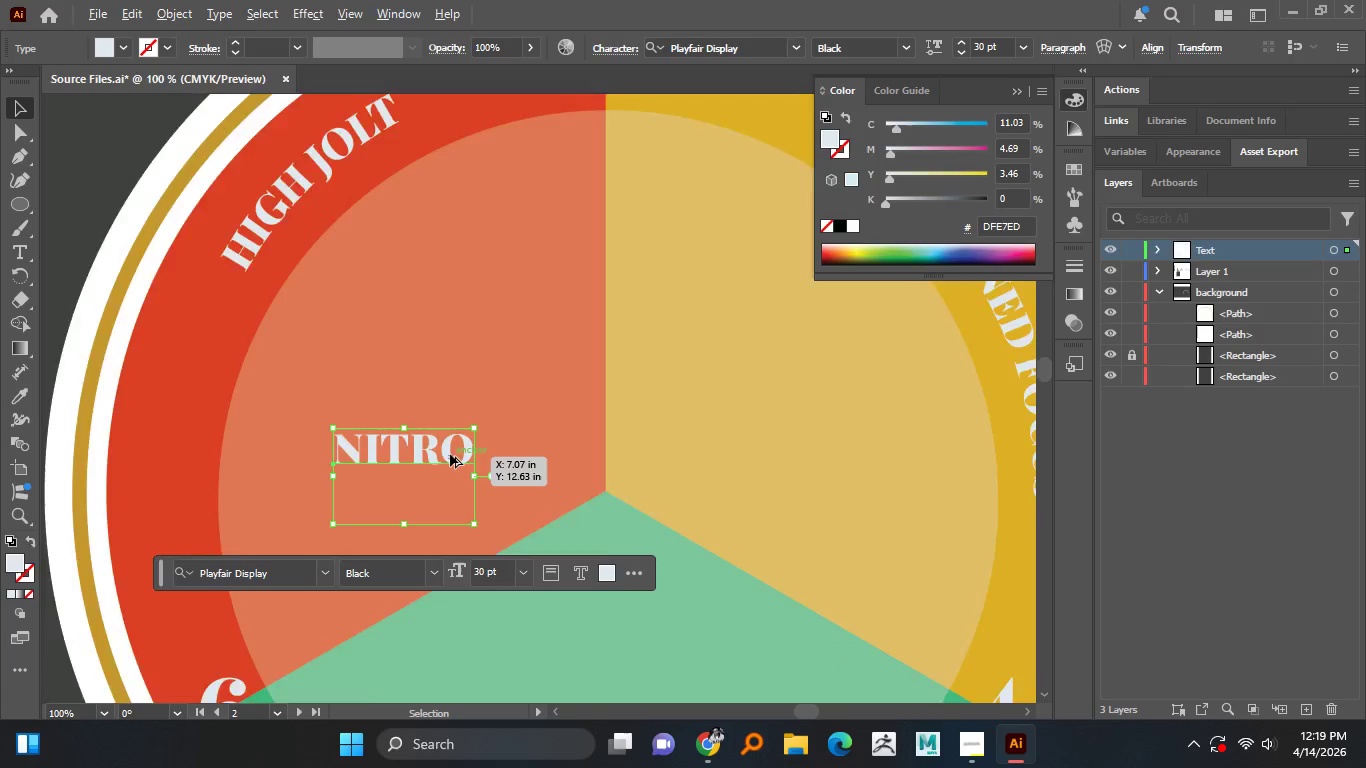 
hold_key(key=AltLeft, duration=0.81)
 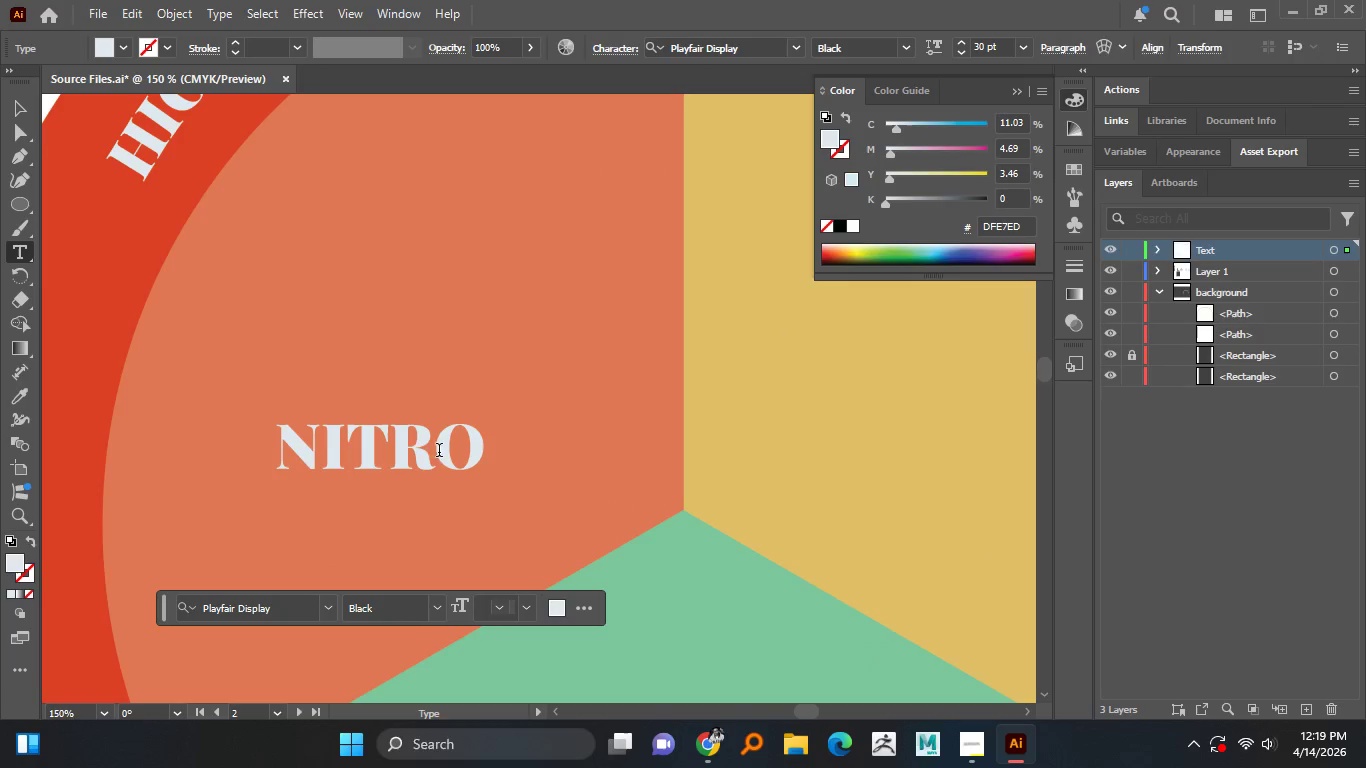 
left_click([440, 452])
 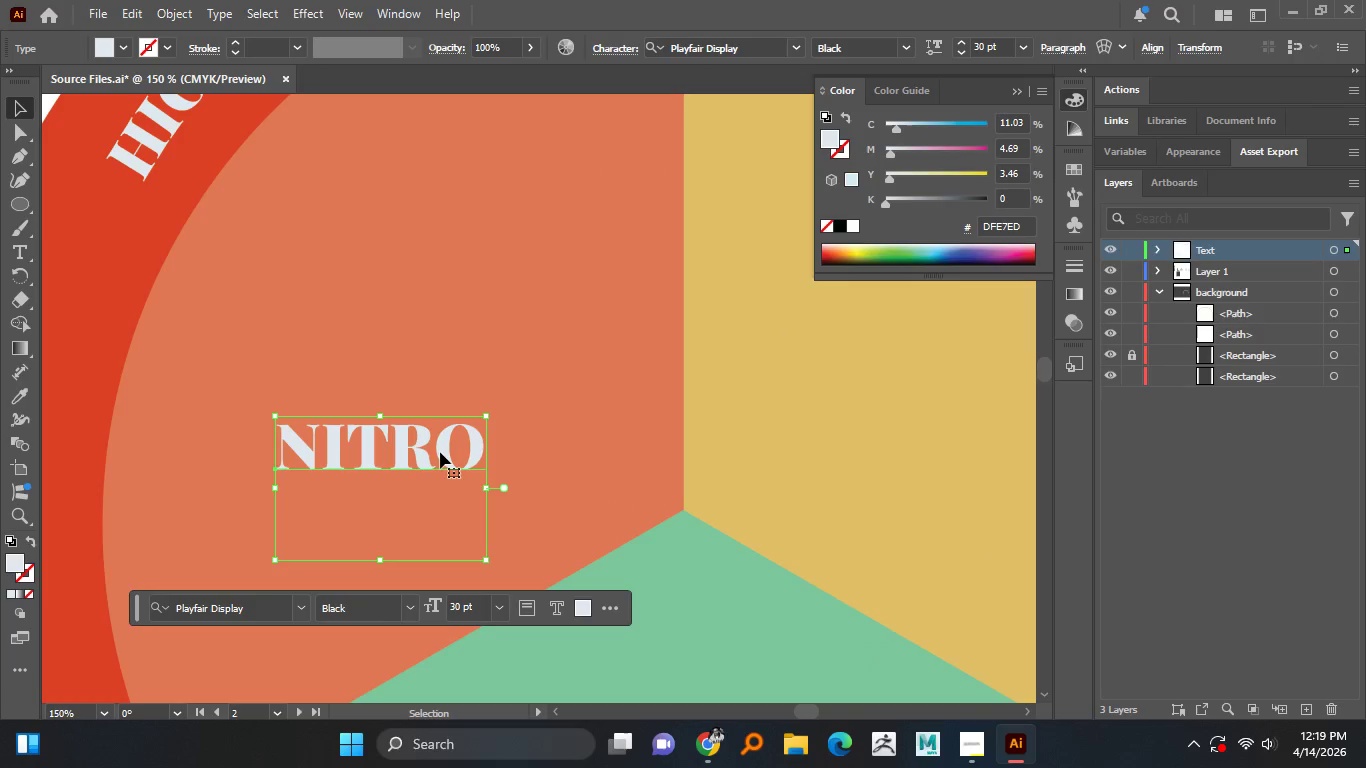 
scroll: coordinate [450, 454], scroll_direction: up, amount: 3.0
 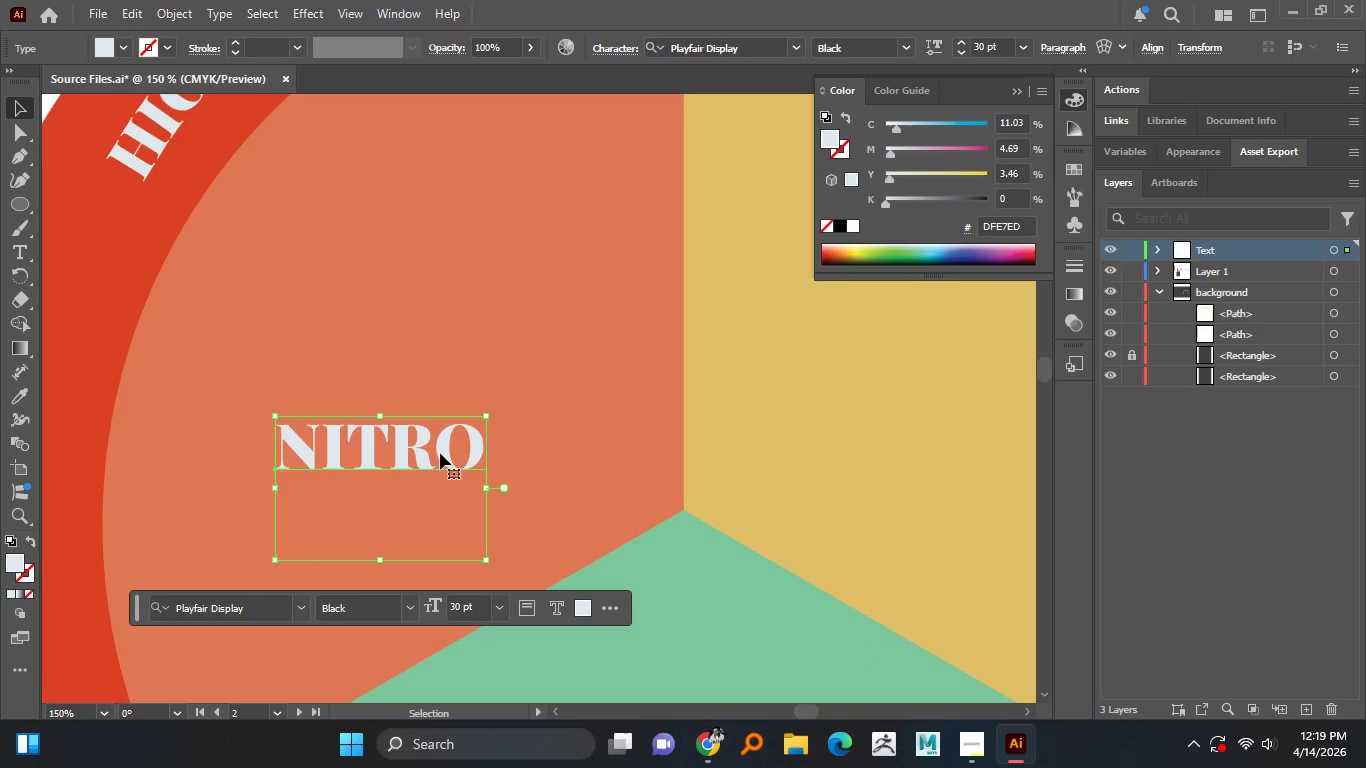 
double_click([440, 452])
 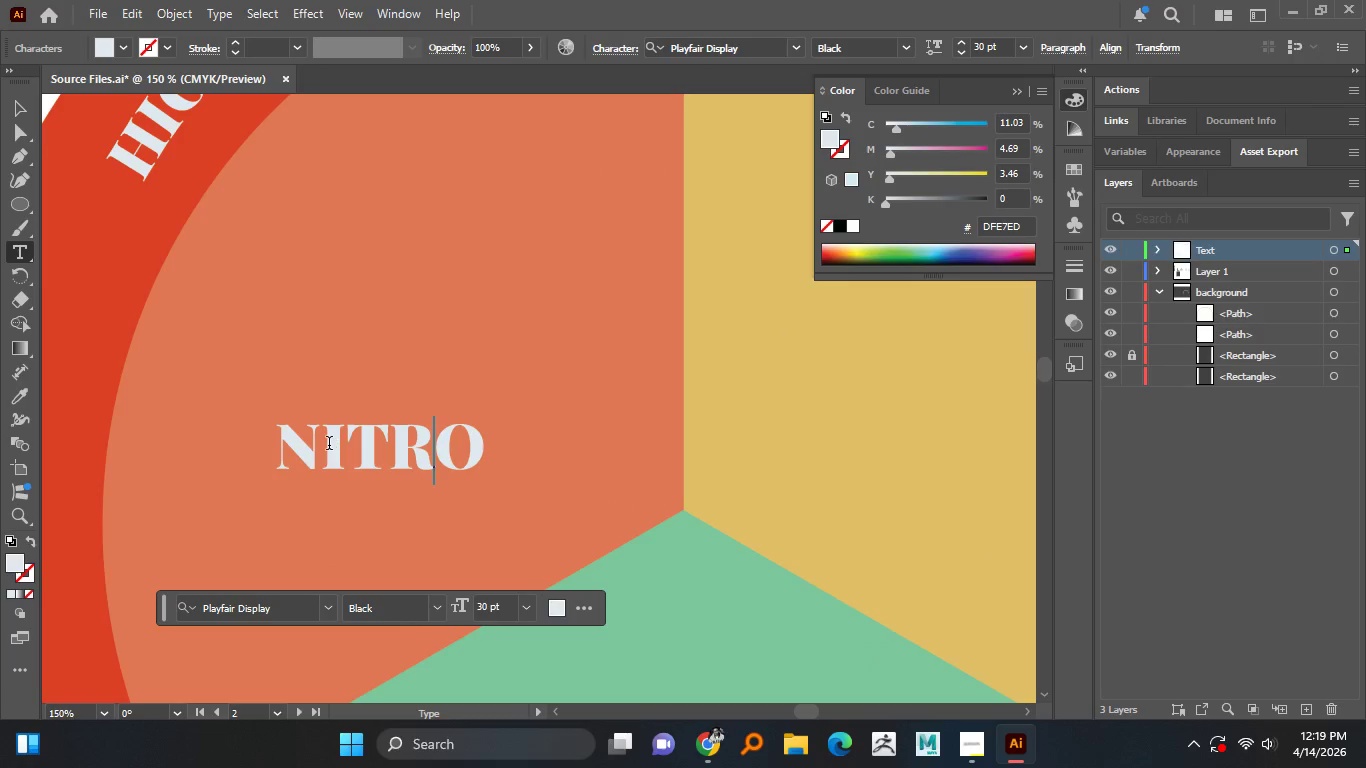 
left_click_drag(start_coordinate=[329, 445], to_coordinate=[532, 438])
 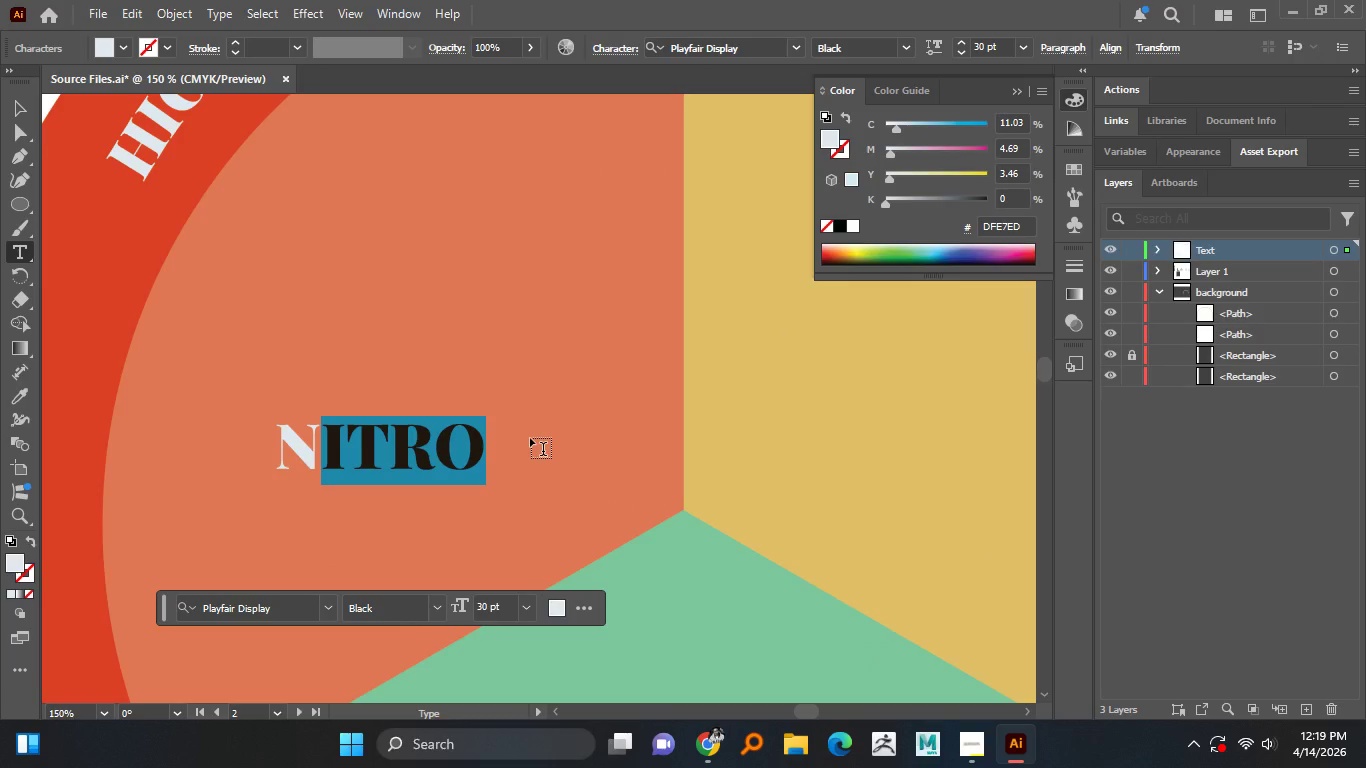 
type(itr)
key(Backspace)
key(Backspace)
key(Backspace)
 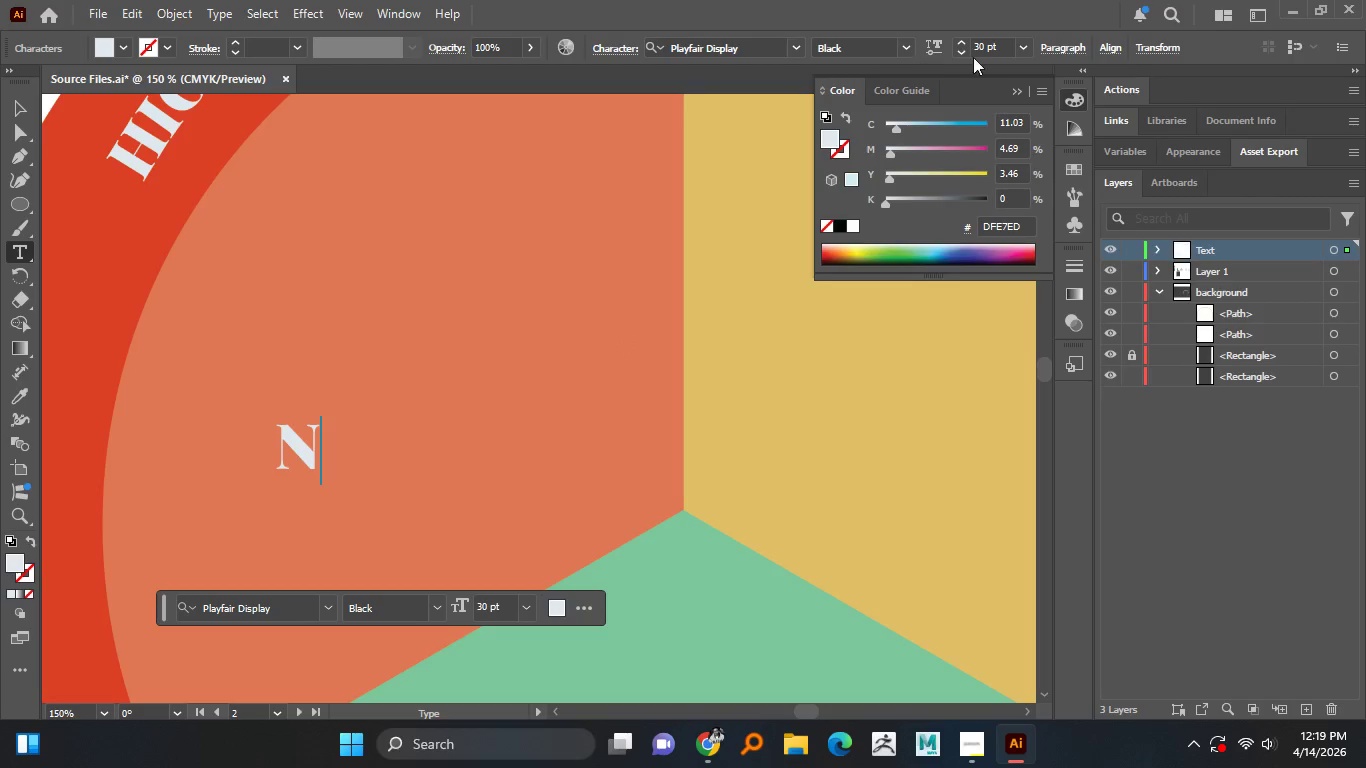 
left_click([739, 55])
 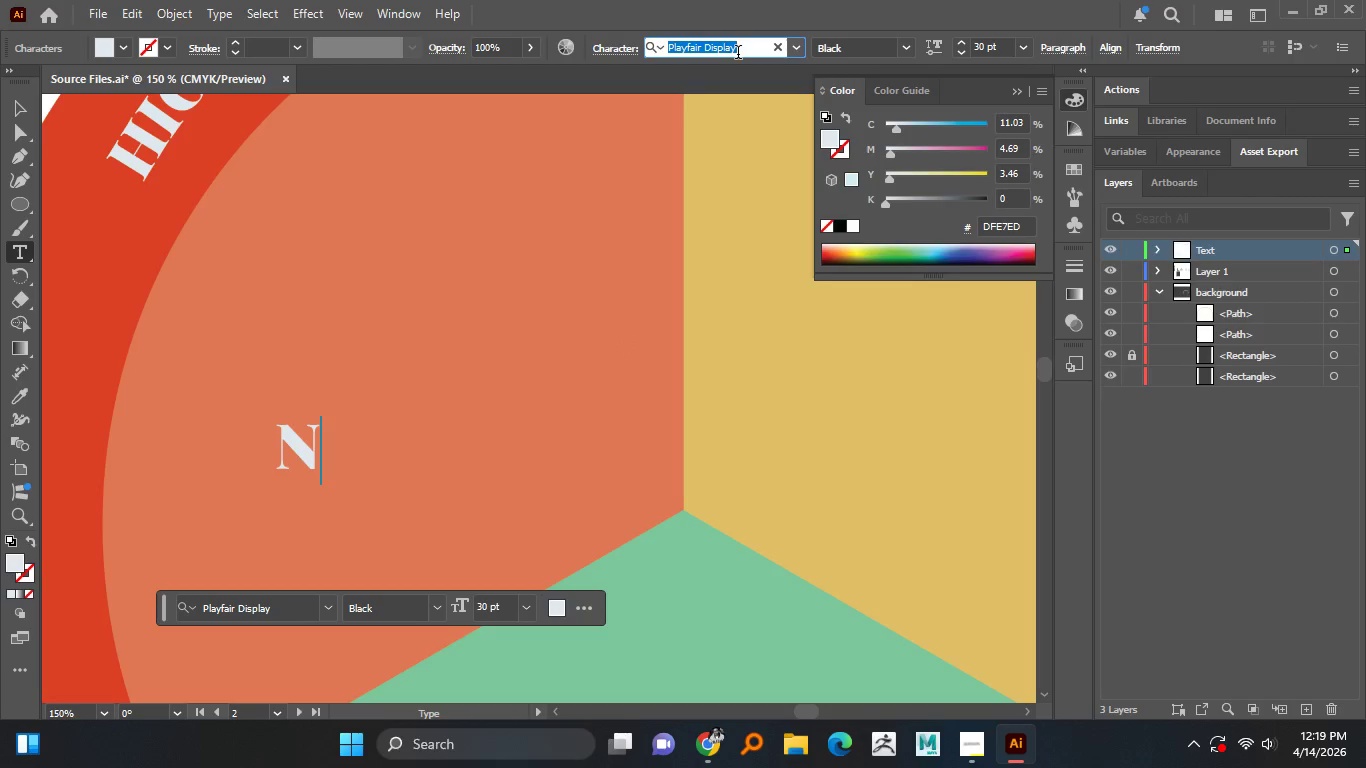 
type(inter)
 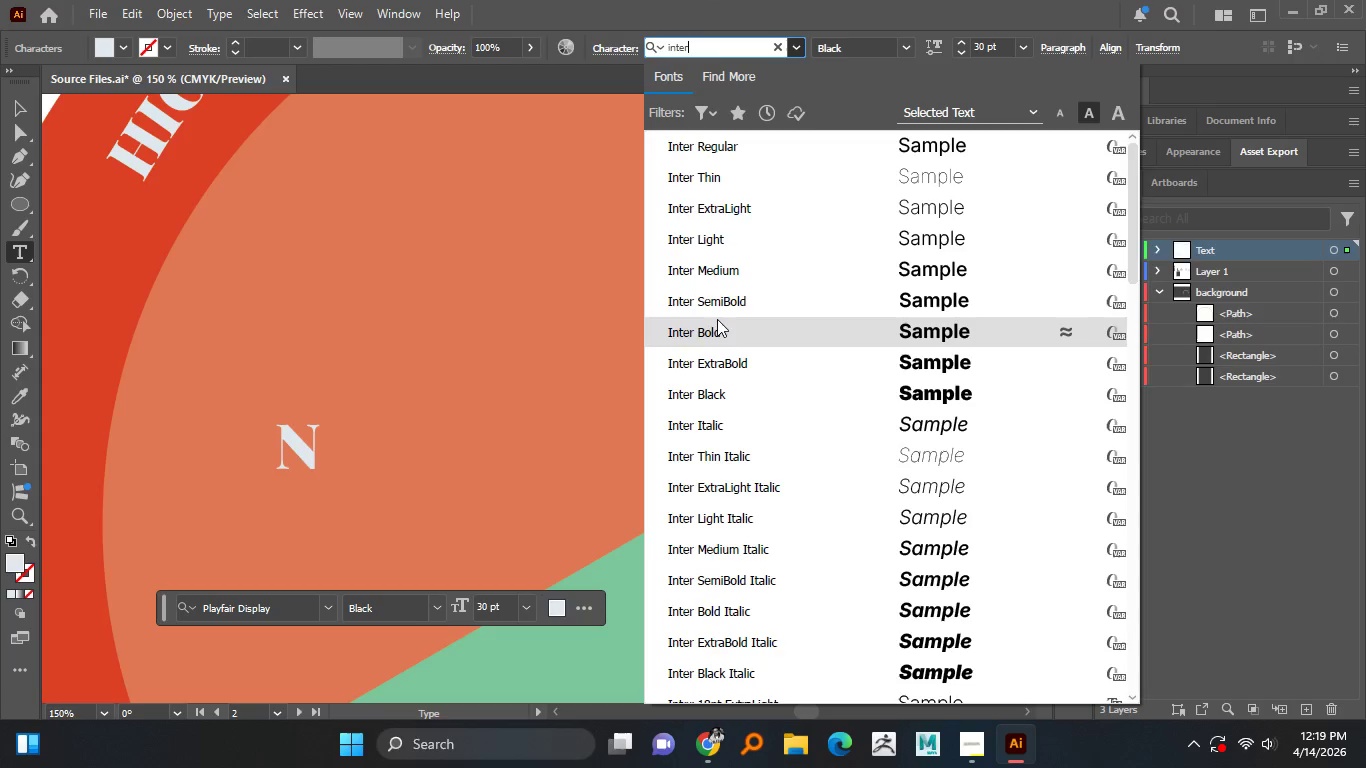 
left_click([720, 303])
 